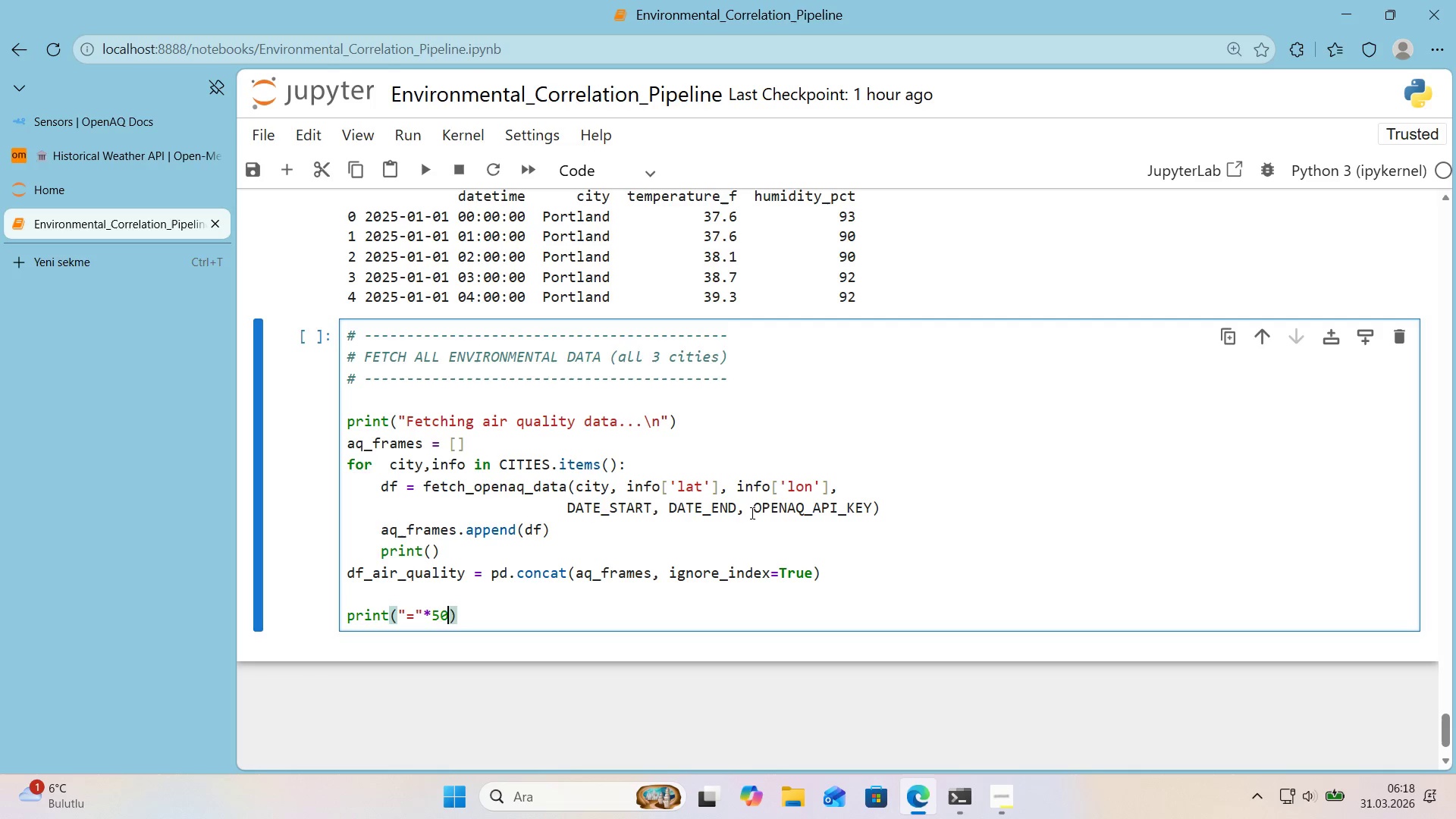 
key(ArrowRight)
 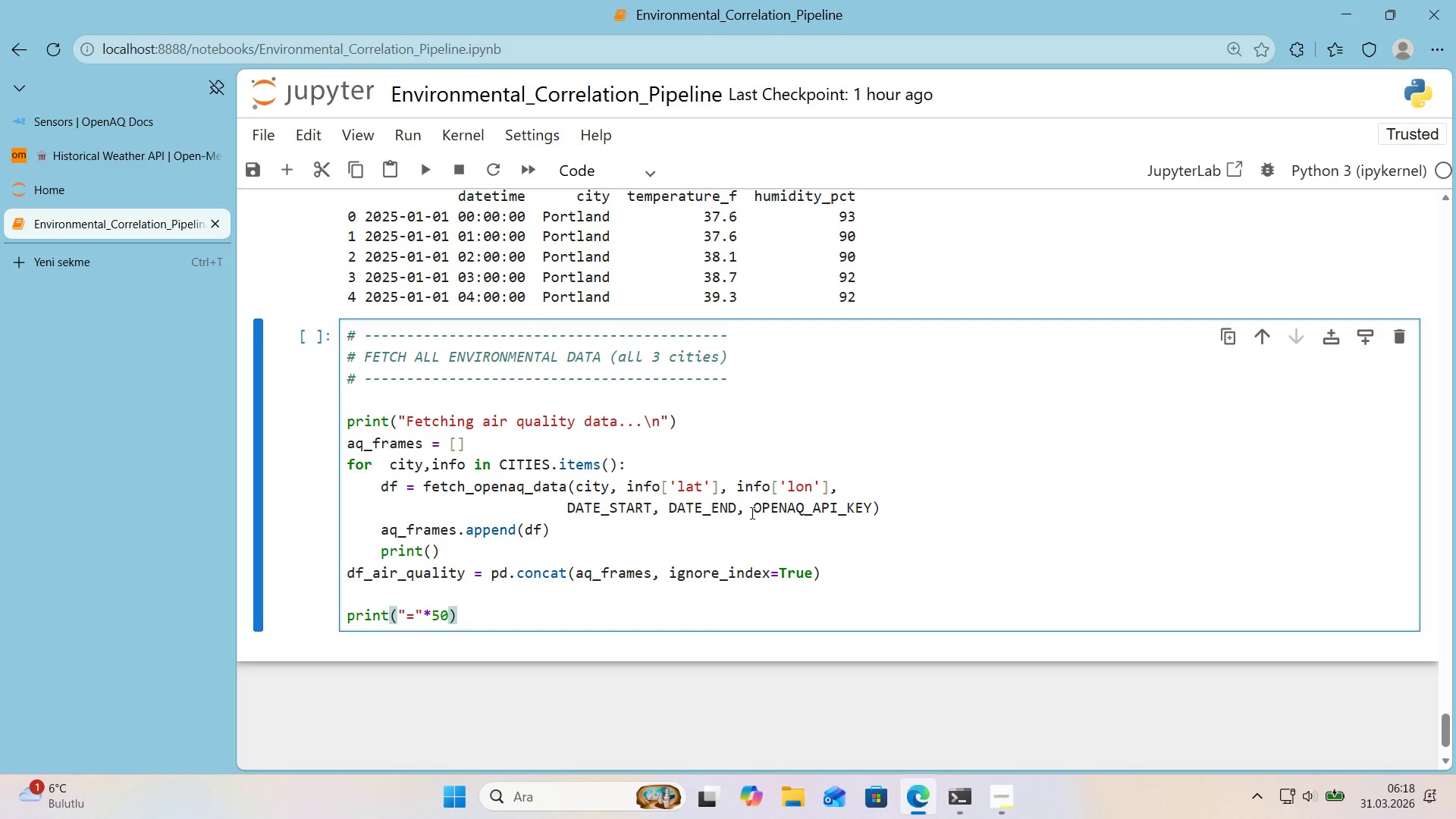 
key(Enter)
 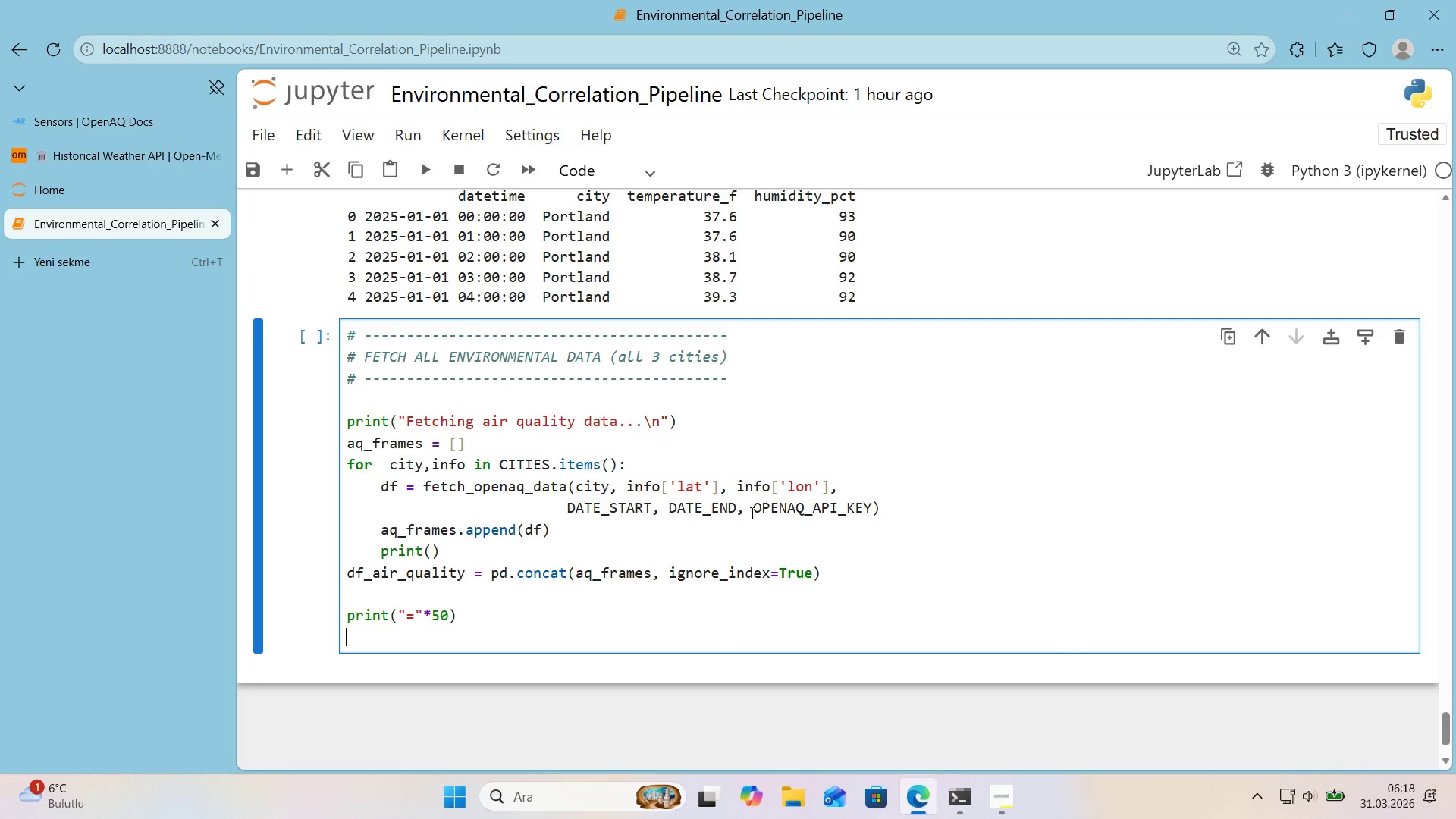 
type(pr'nt*()
 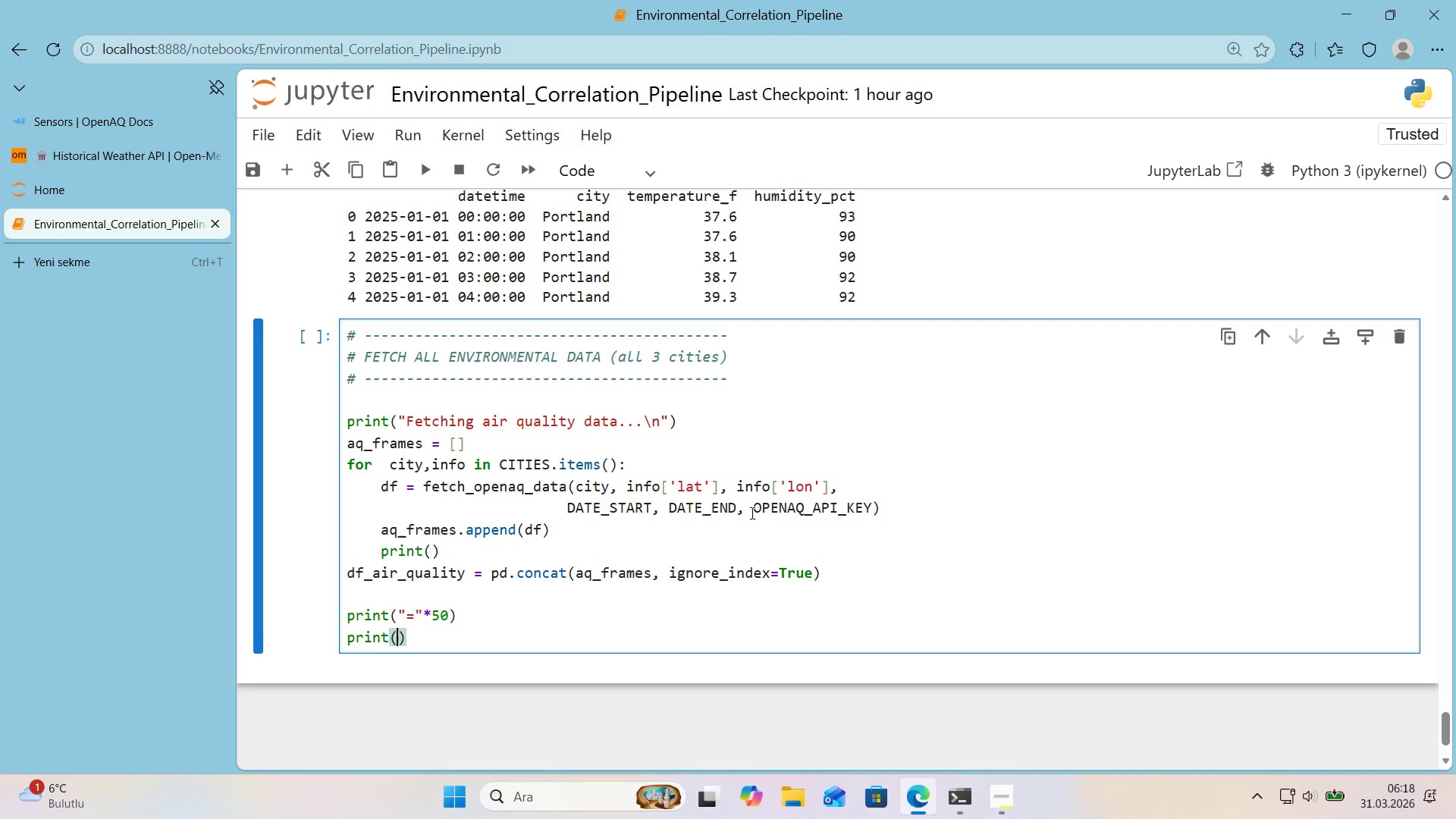 
 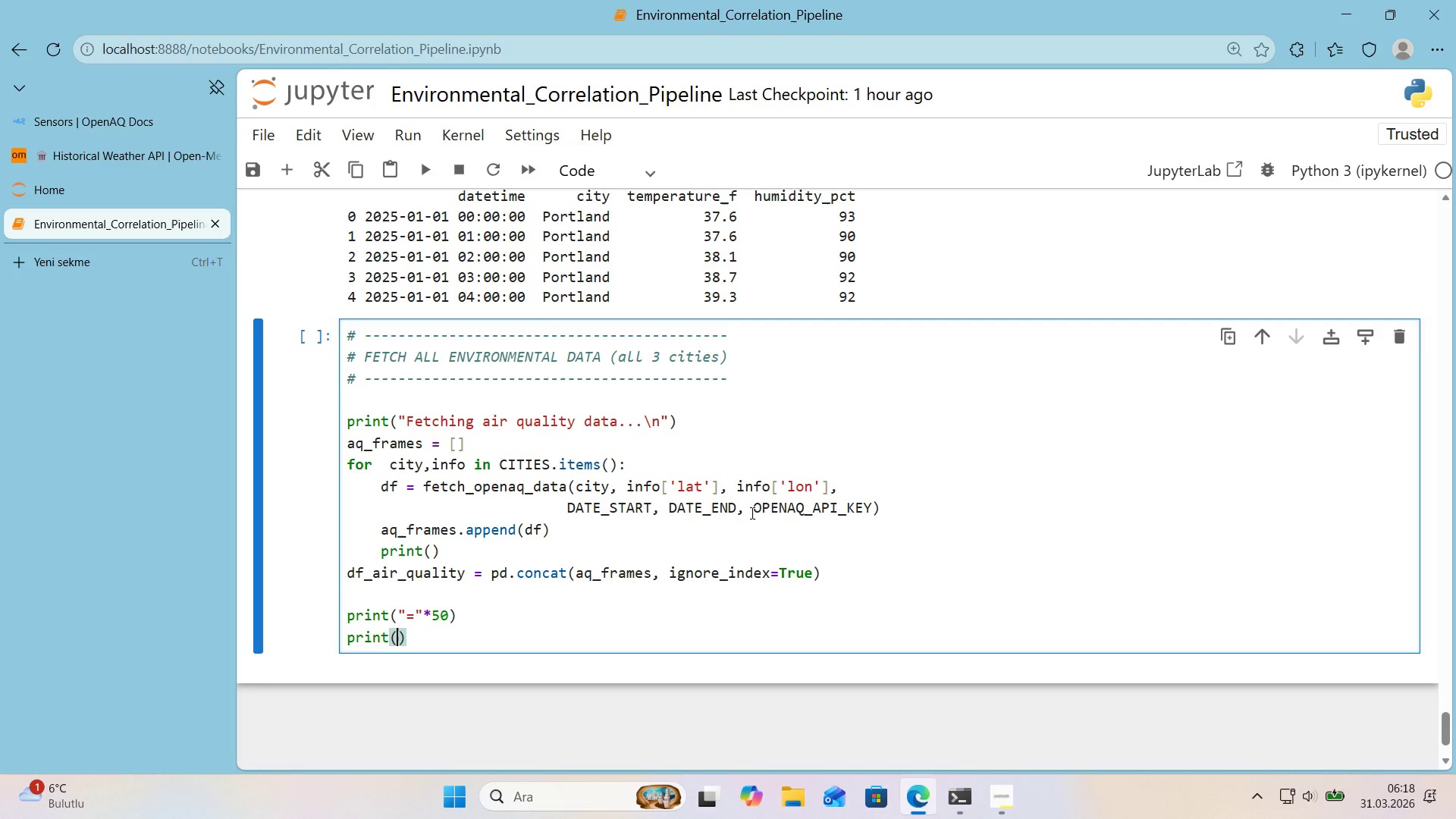 
key(ArrowLeft)
 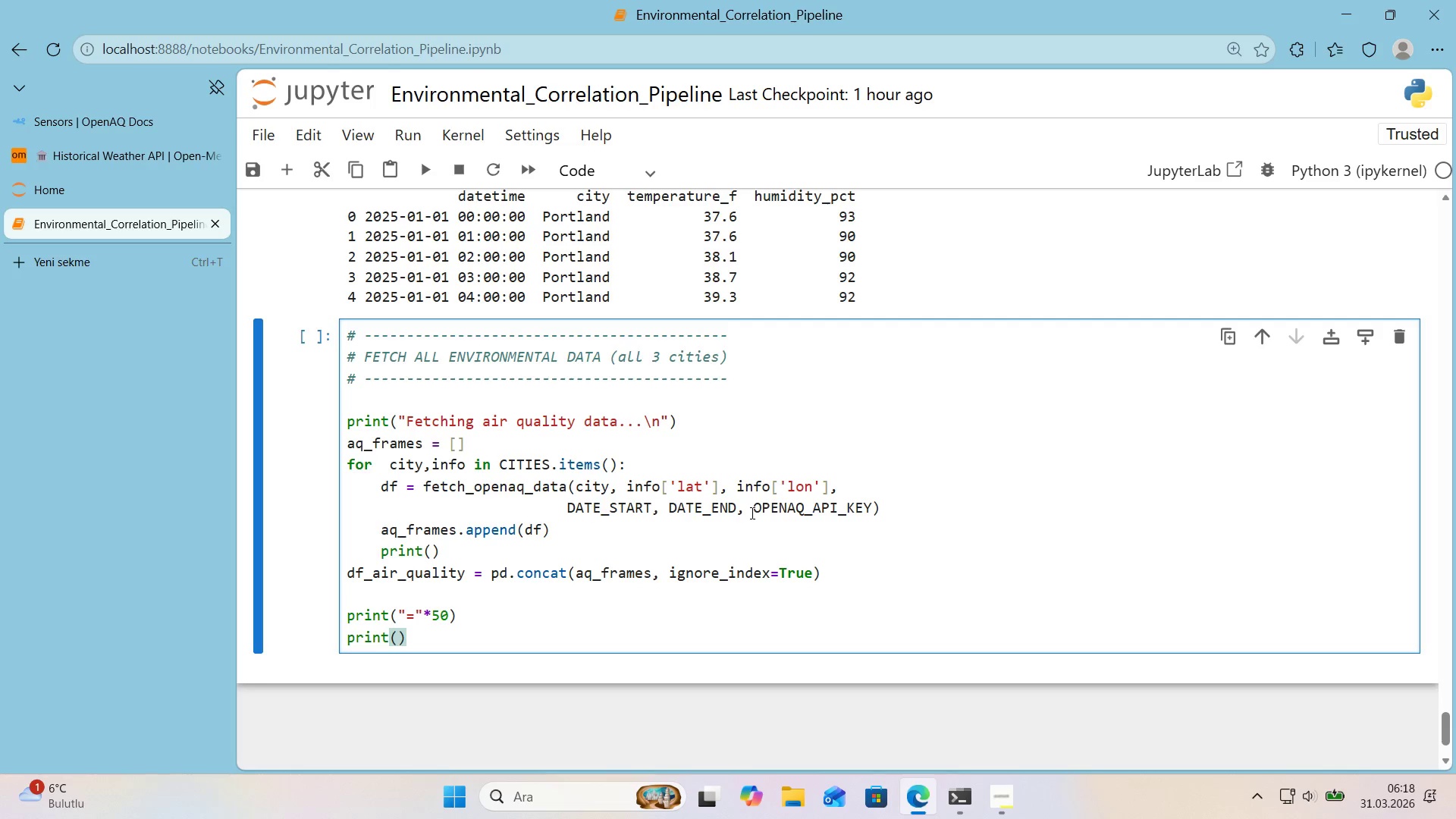 
key(Backquote)
 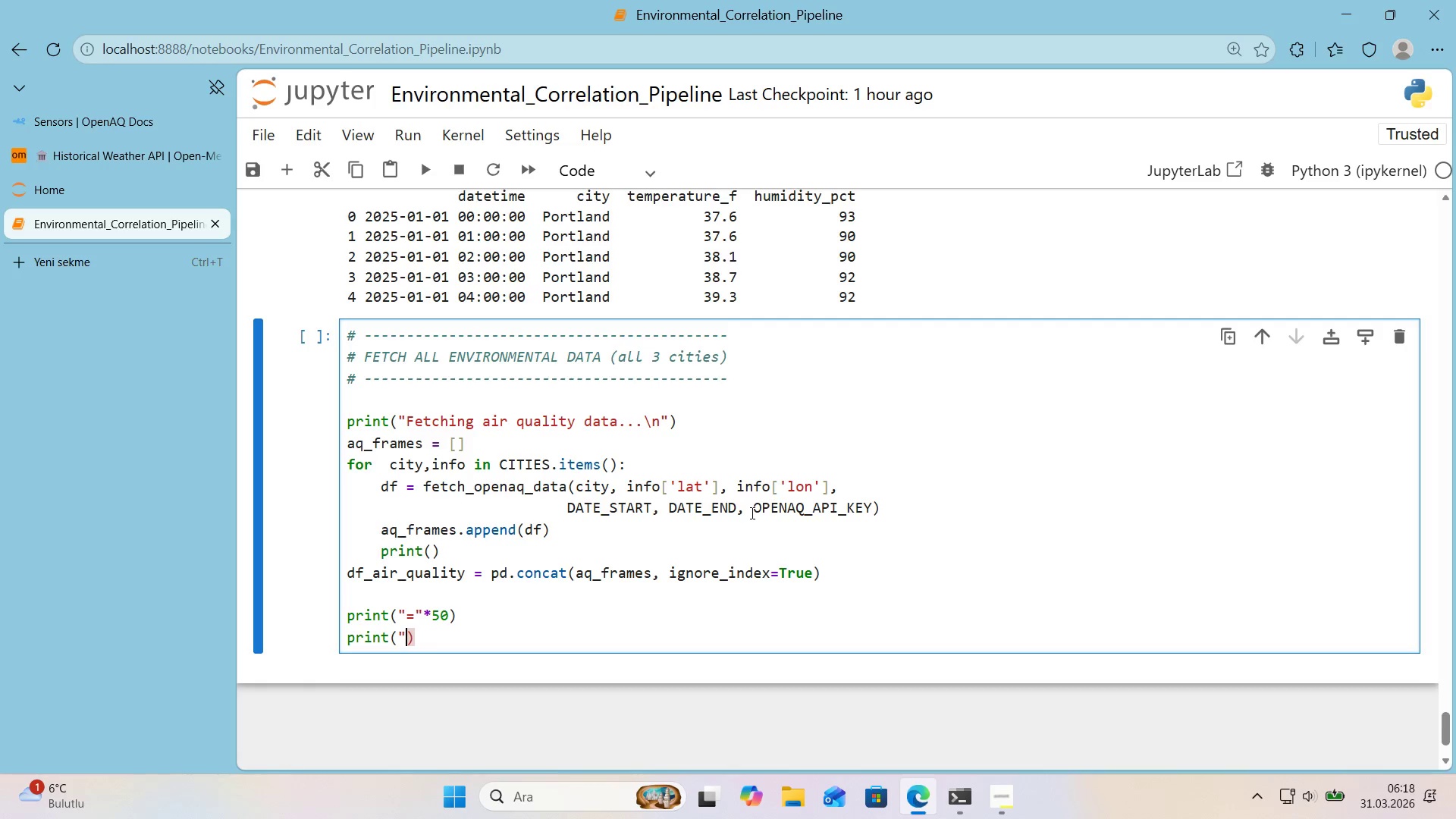 
key(Backquote)
 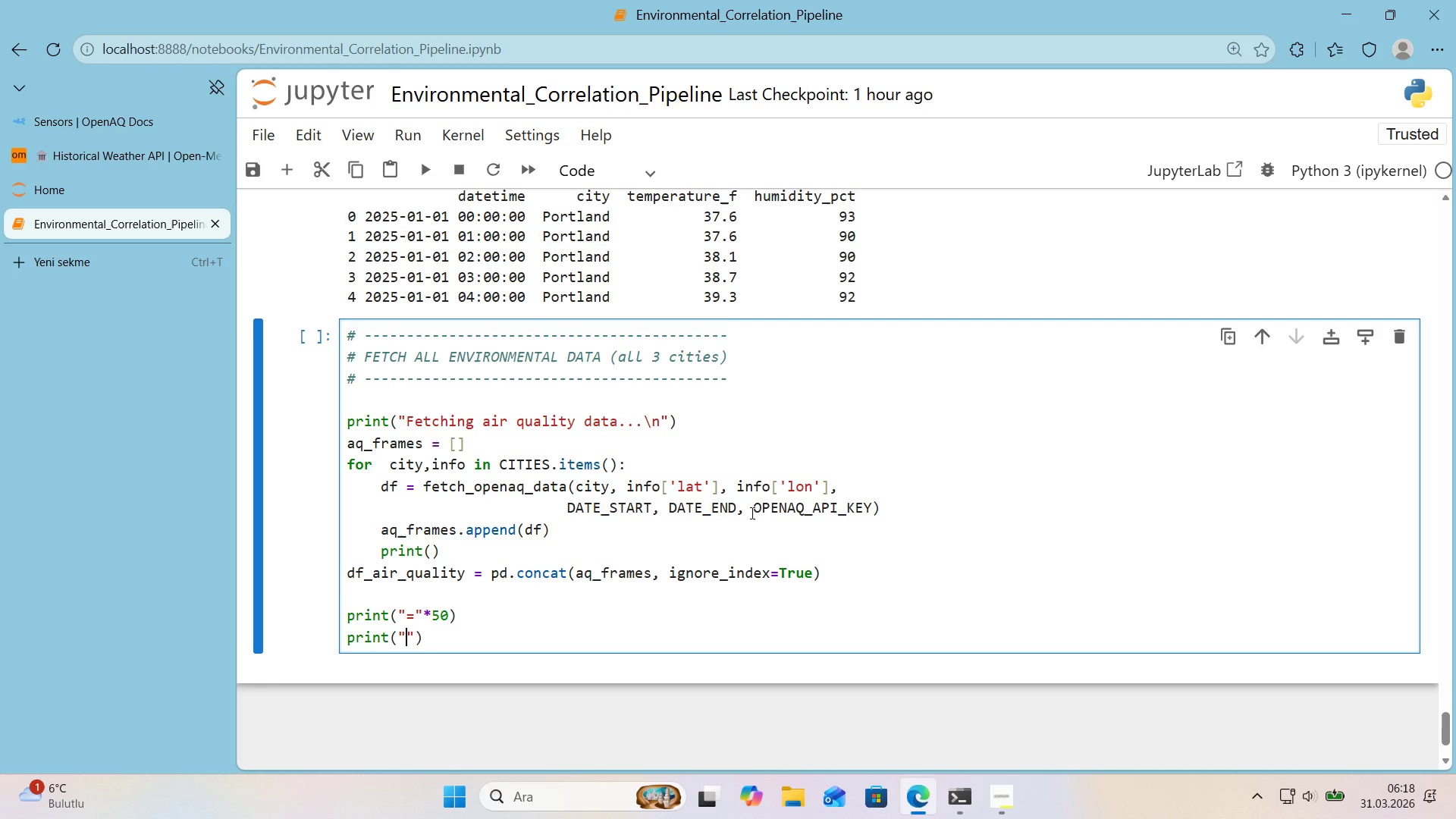 
key(ArrowLeft)
 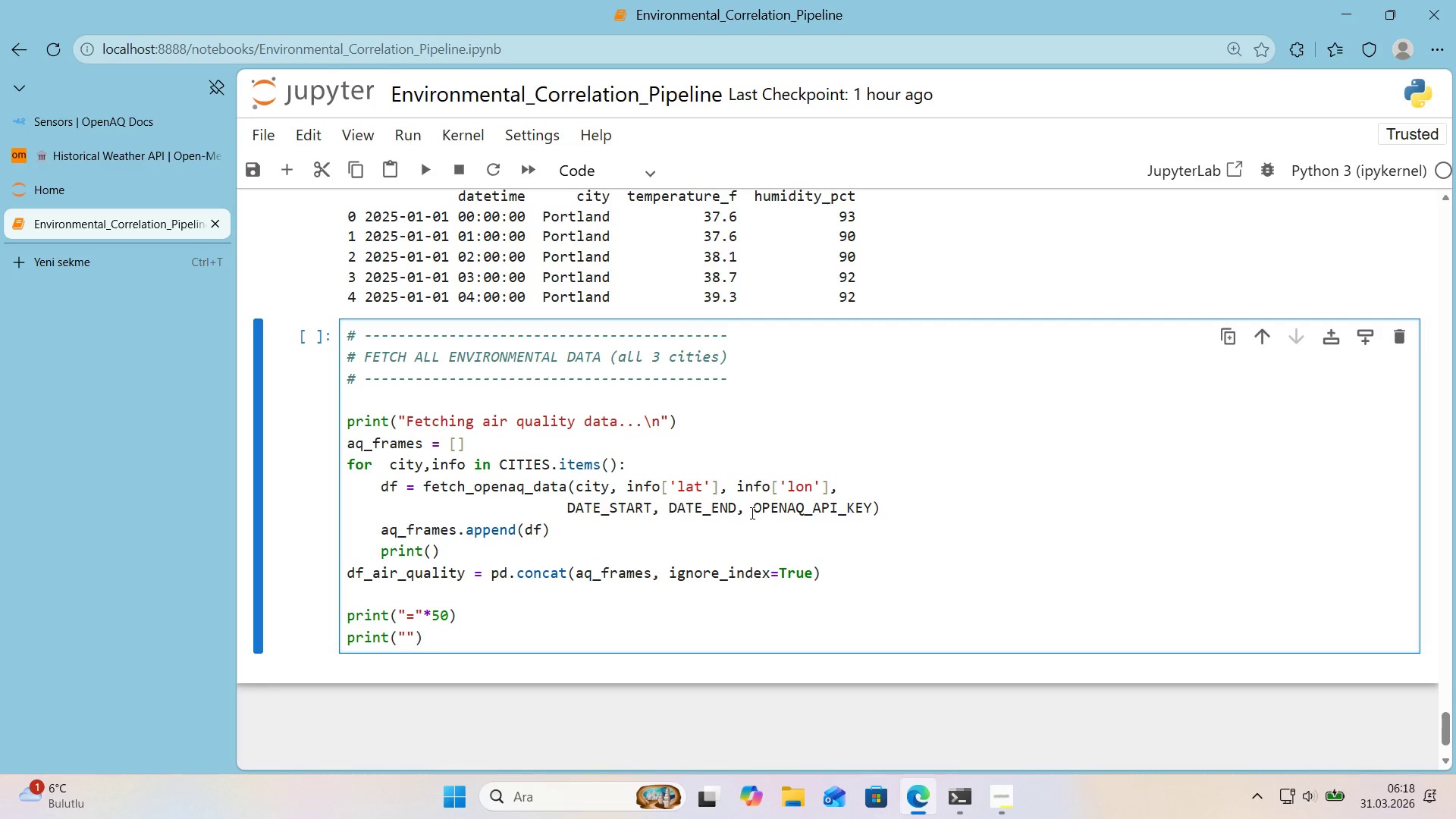 
key(Alt+Control+IntlYen)
 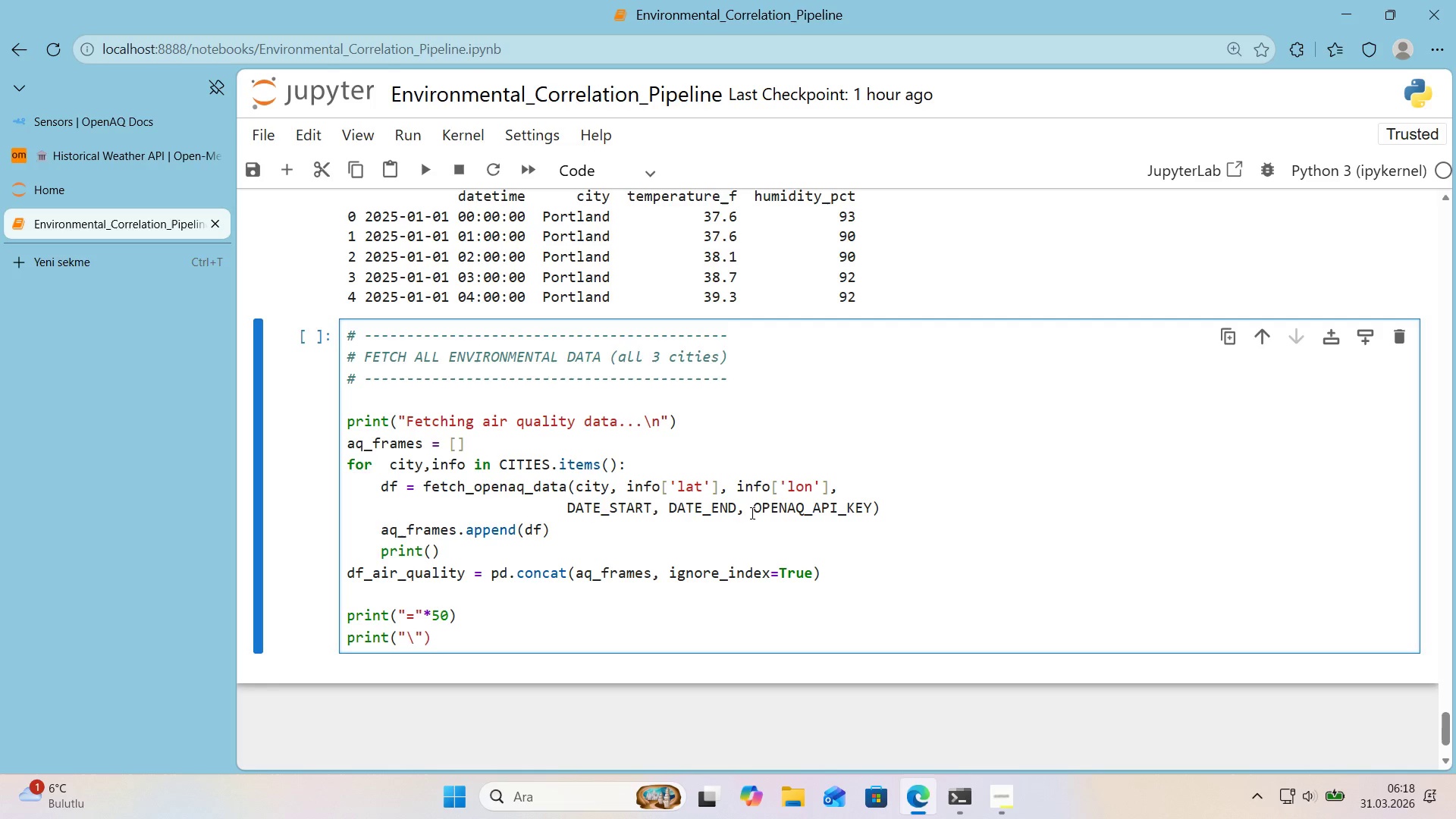 
type(nFetch'ng eath)
key(Backspace)
key(Backspace)
key(Backspace)
key(Backspace)
type(weather data...)
 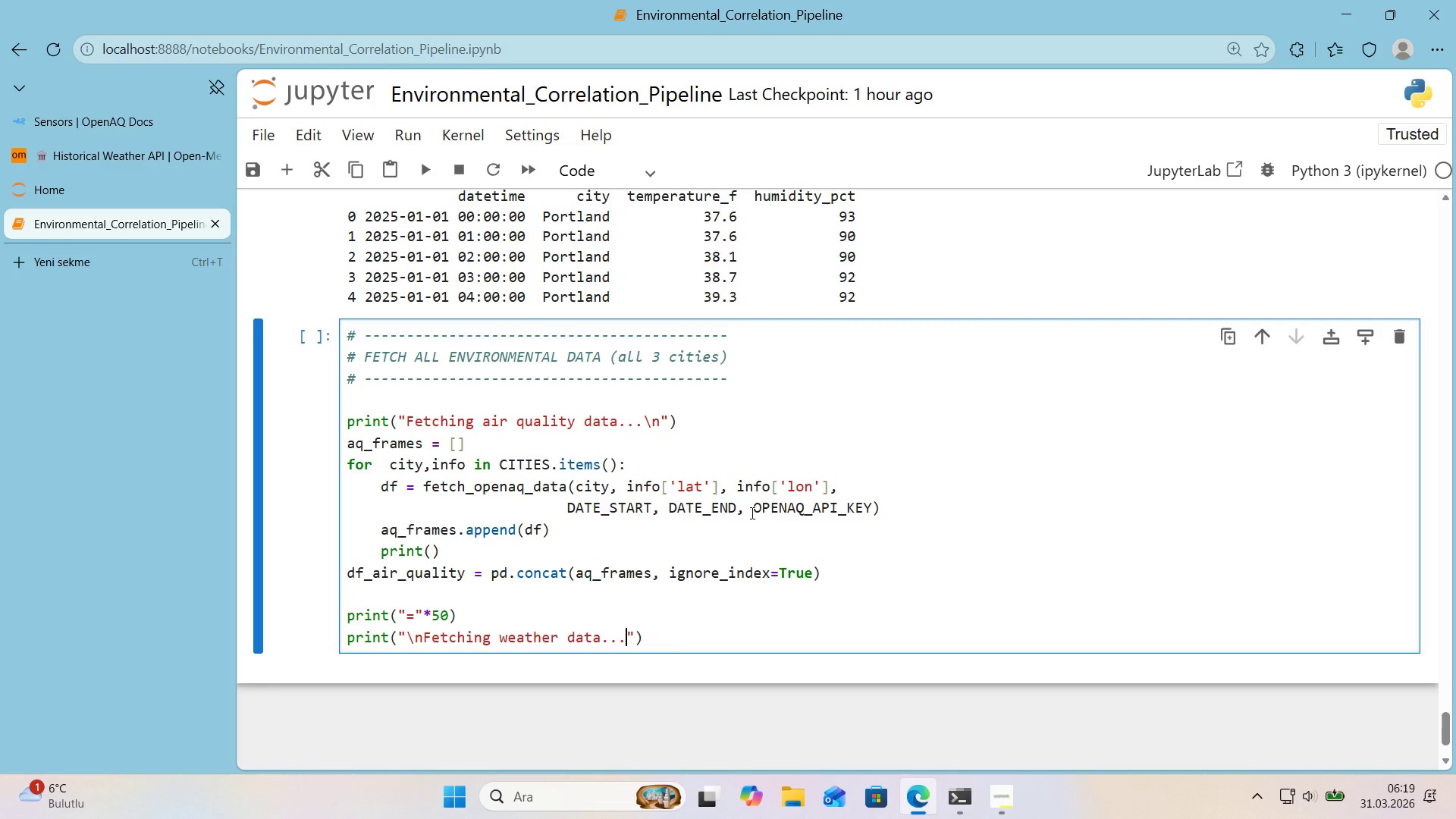 
key(Alt+Control+IntlYen)
 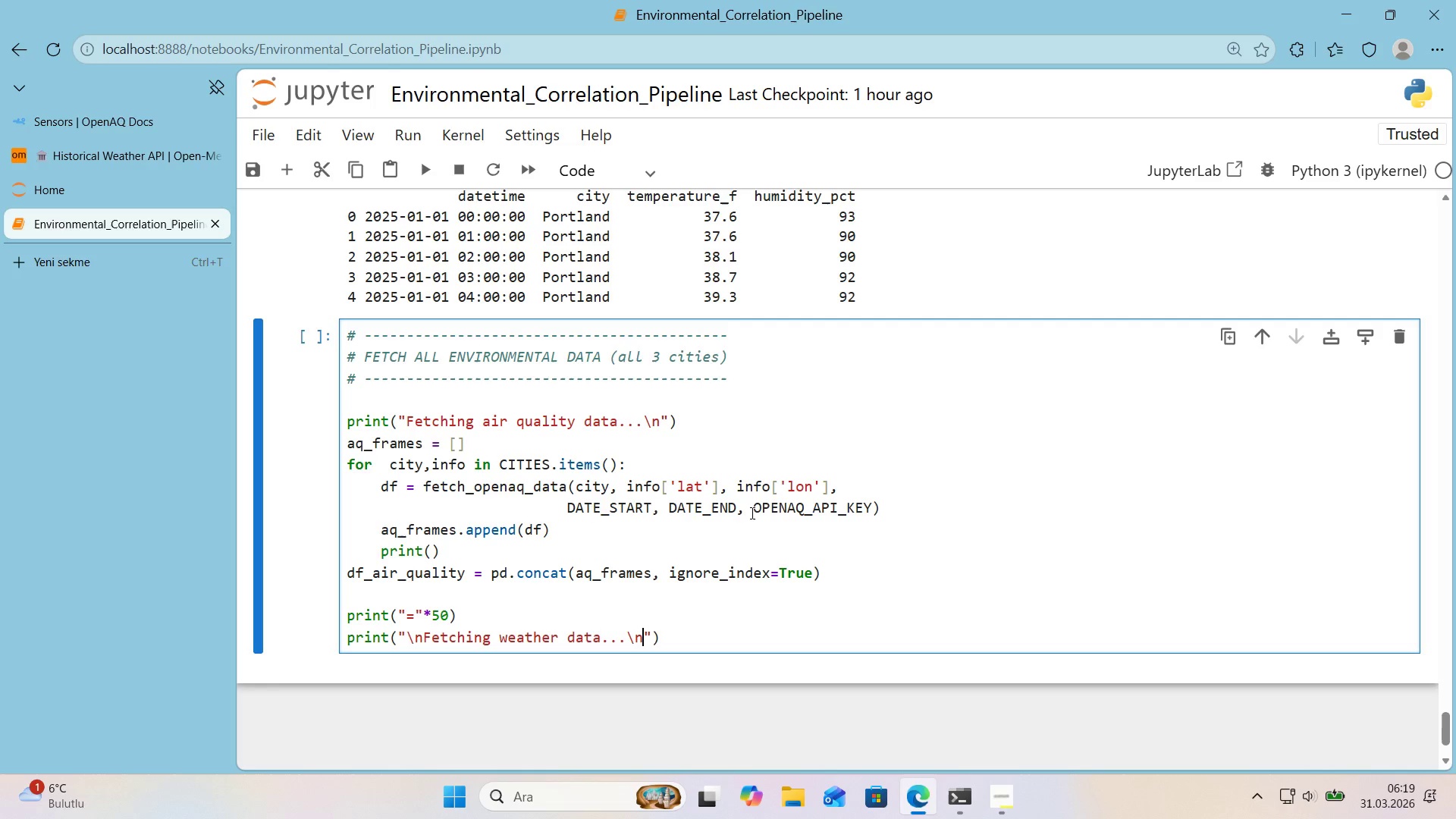 
key(N)
 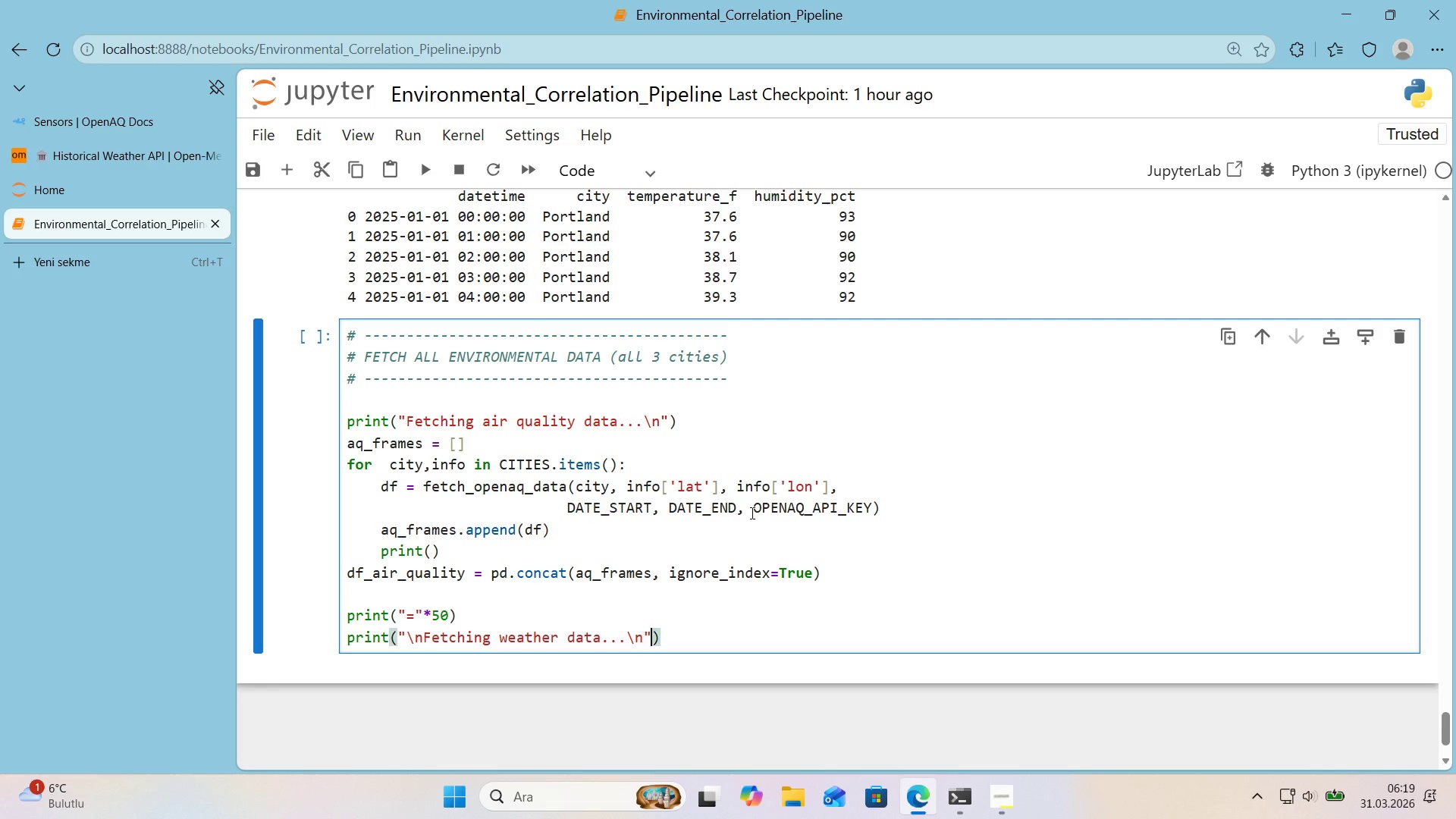 
key(ArrowRight)
 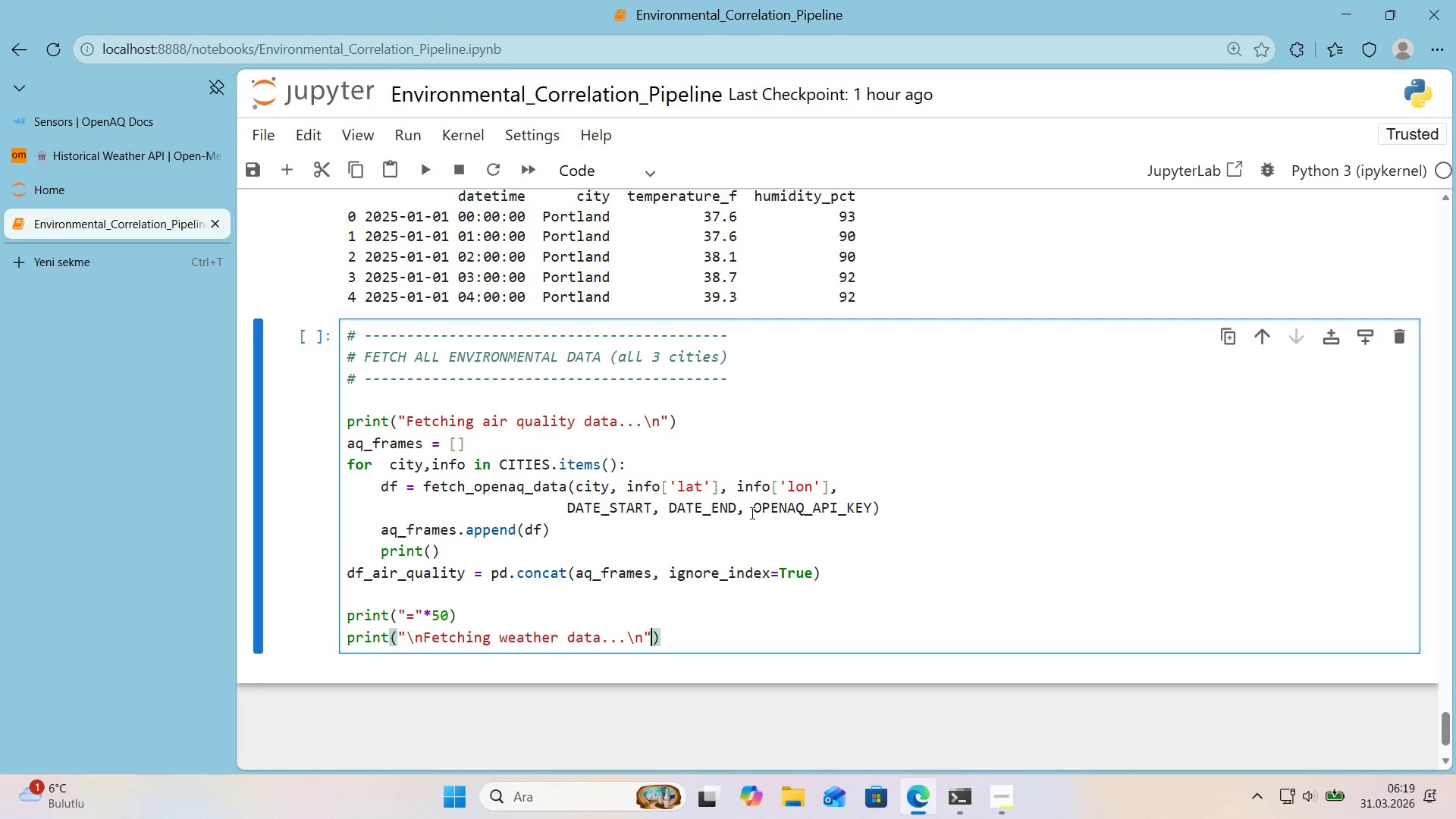 
key(ArrowRight)
 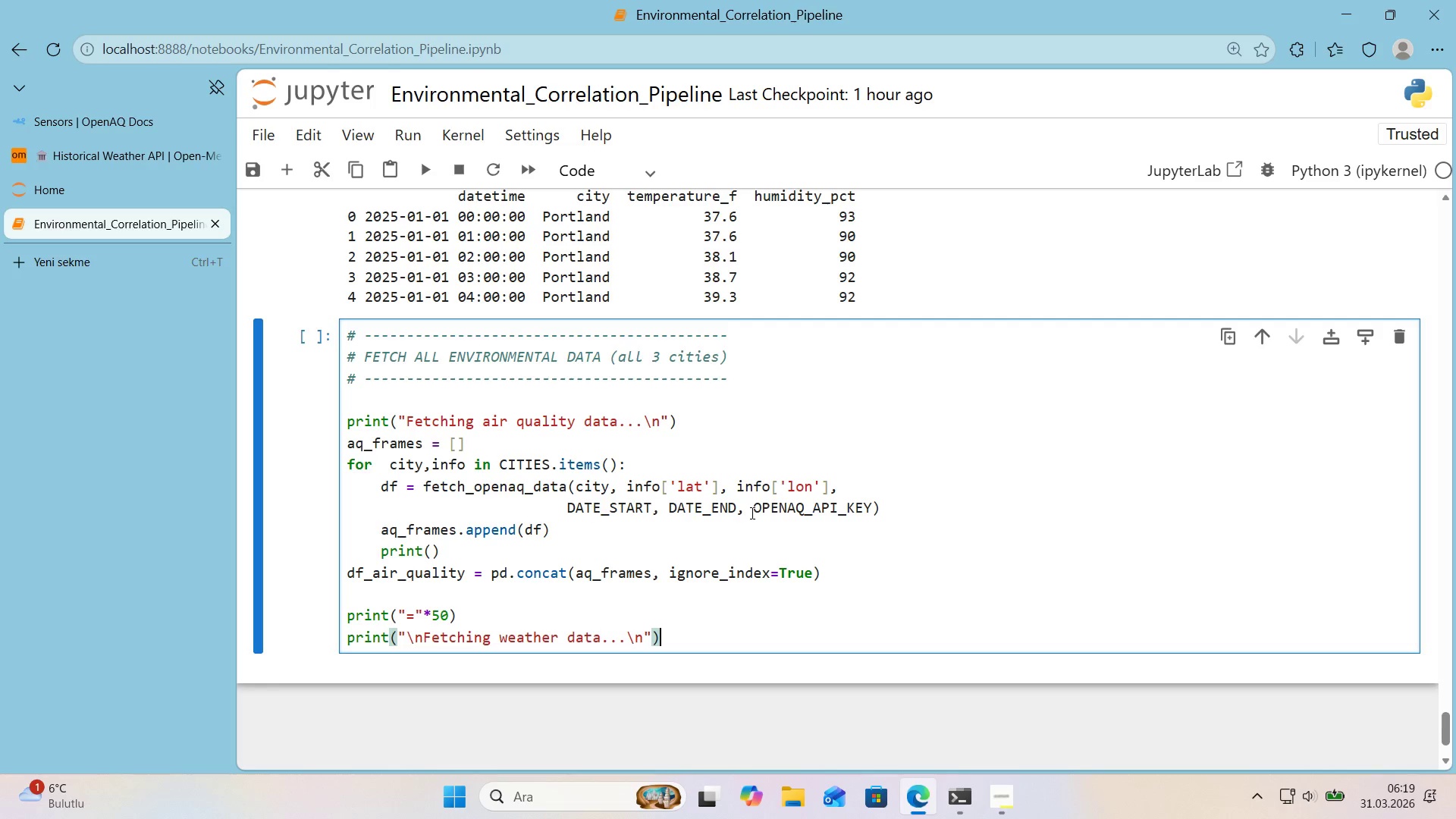 
key(Enter)
 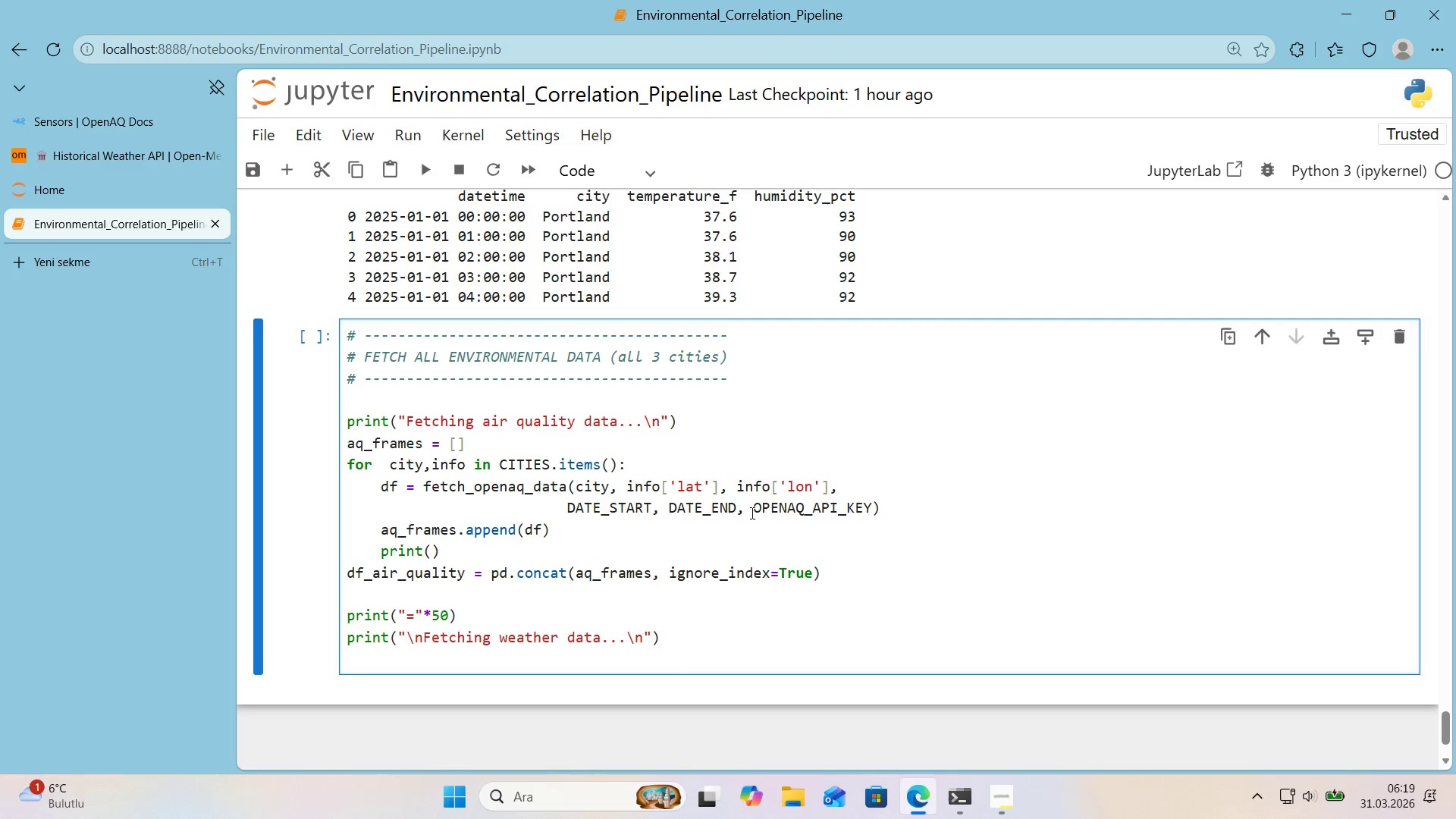 
type(wx_frames ) )
 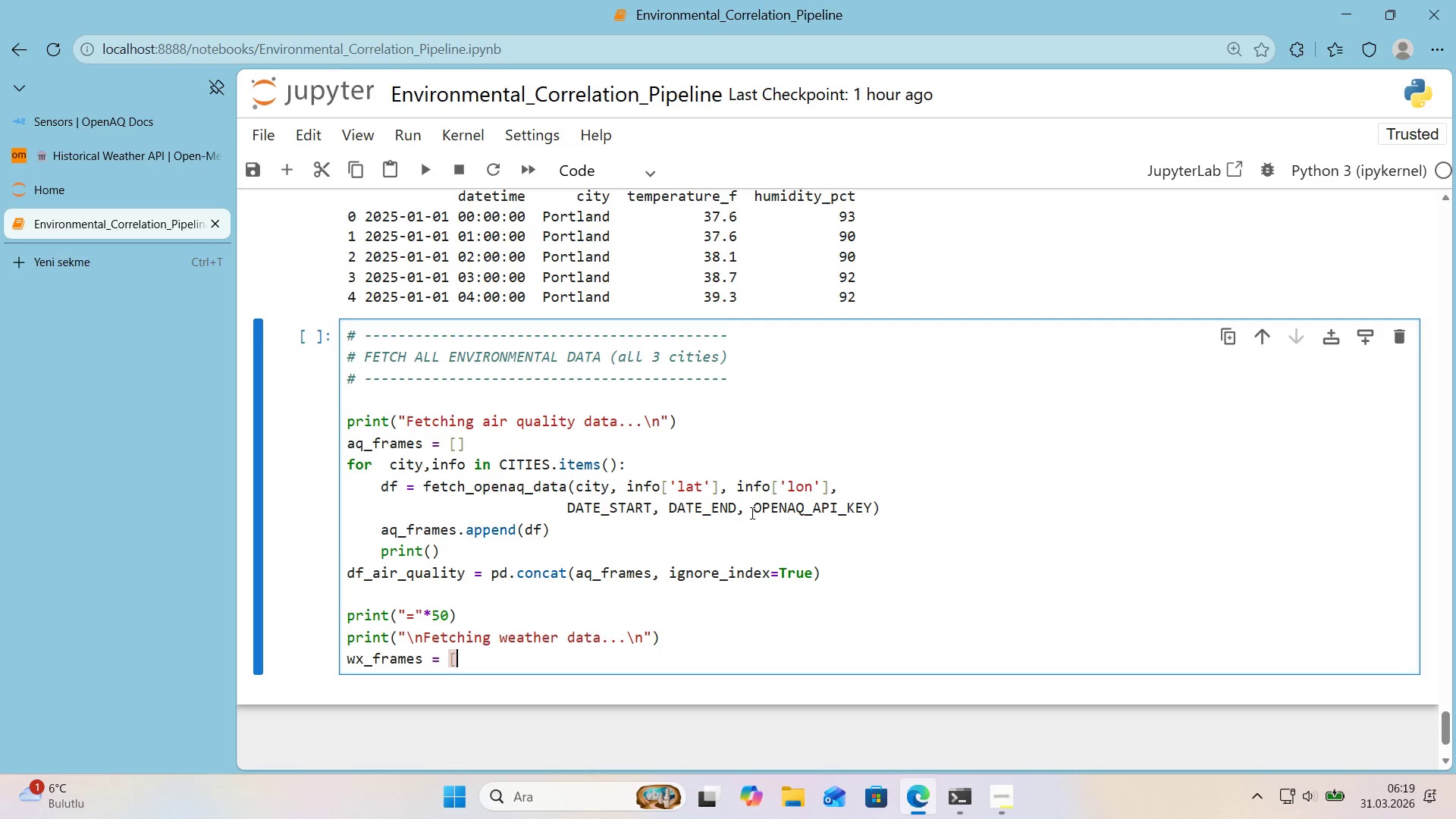 
key(Alt+Control+8)
 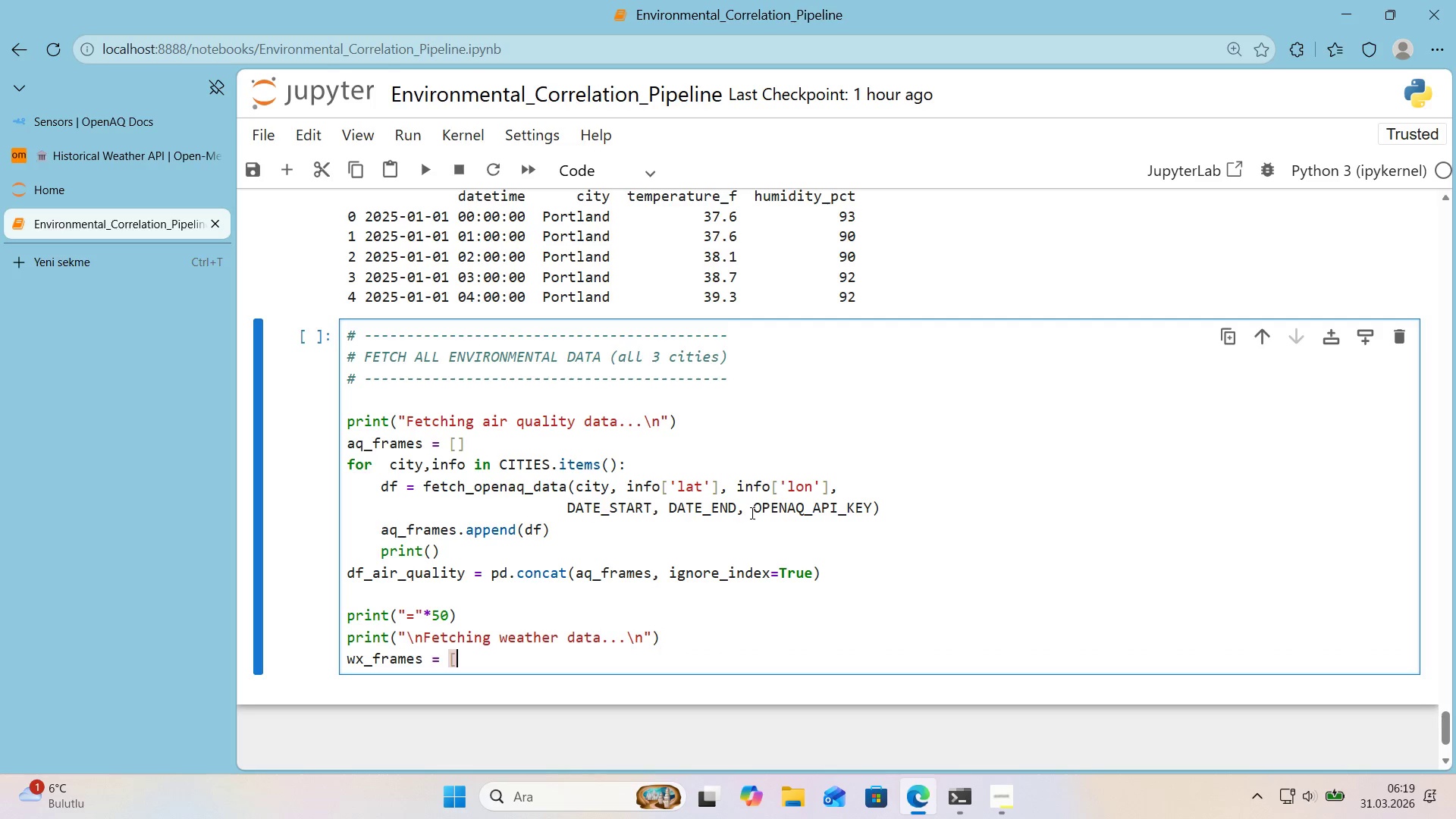 
key(Alt+Control+9)
 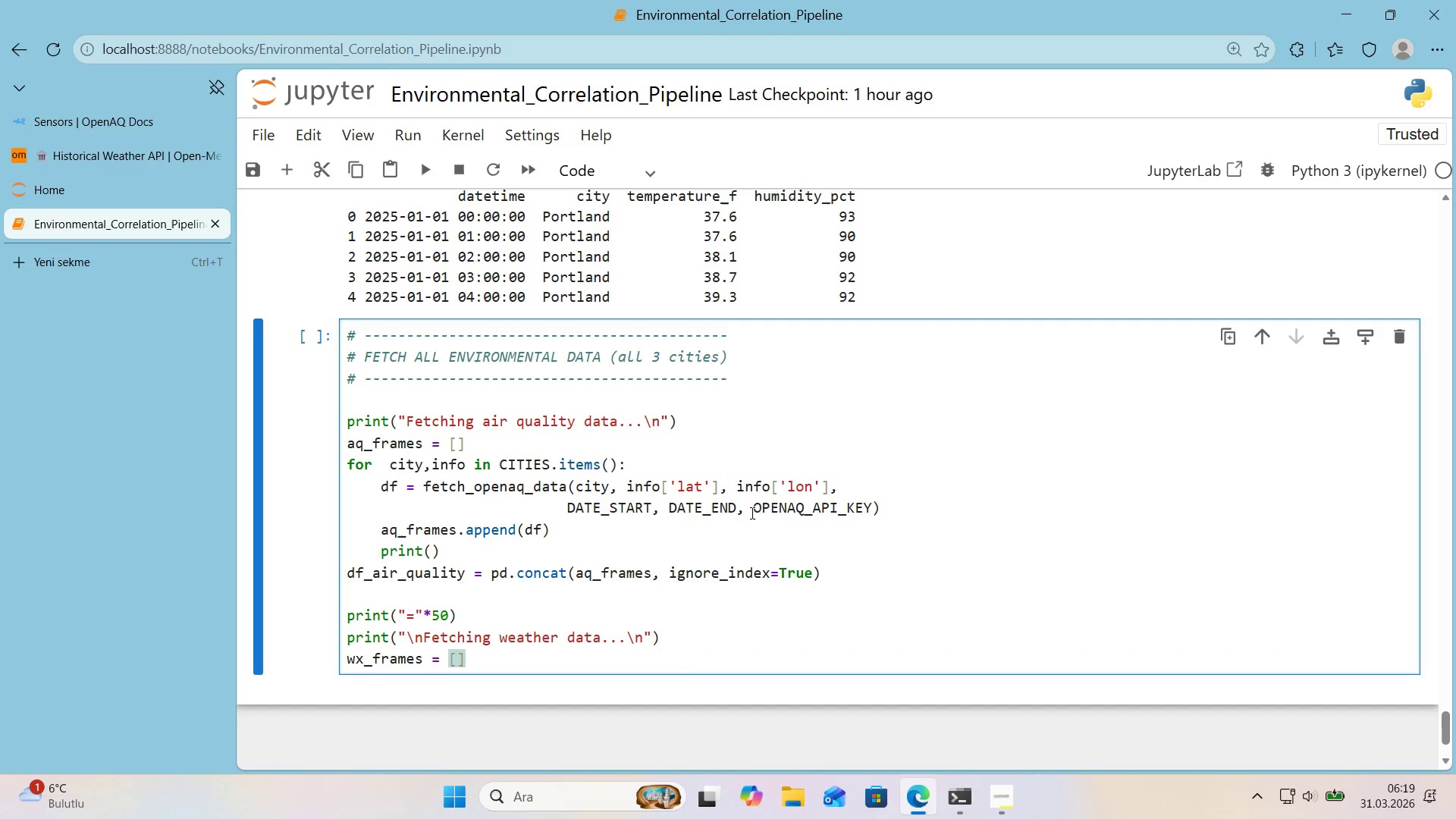 
key(Enter)
 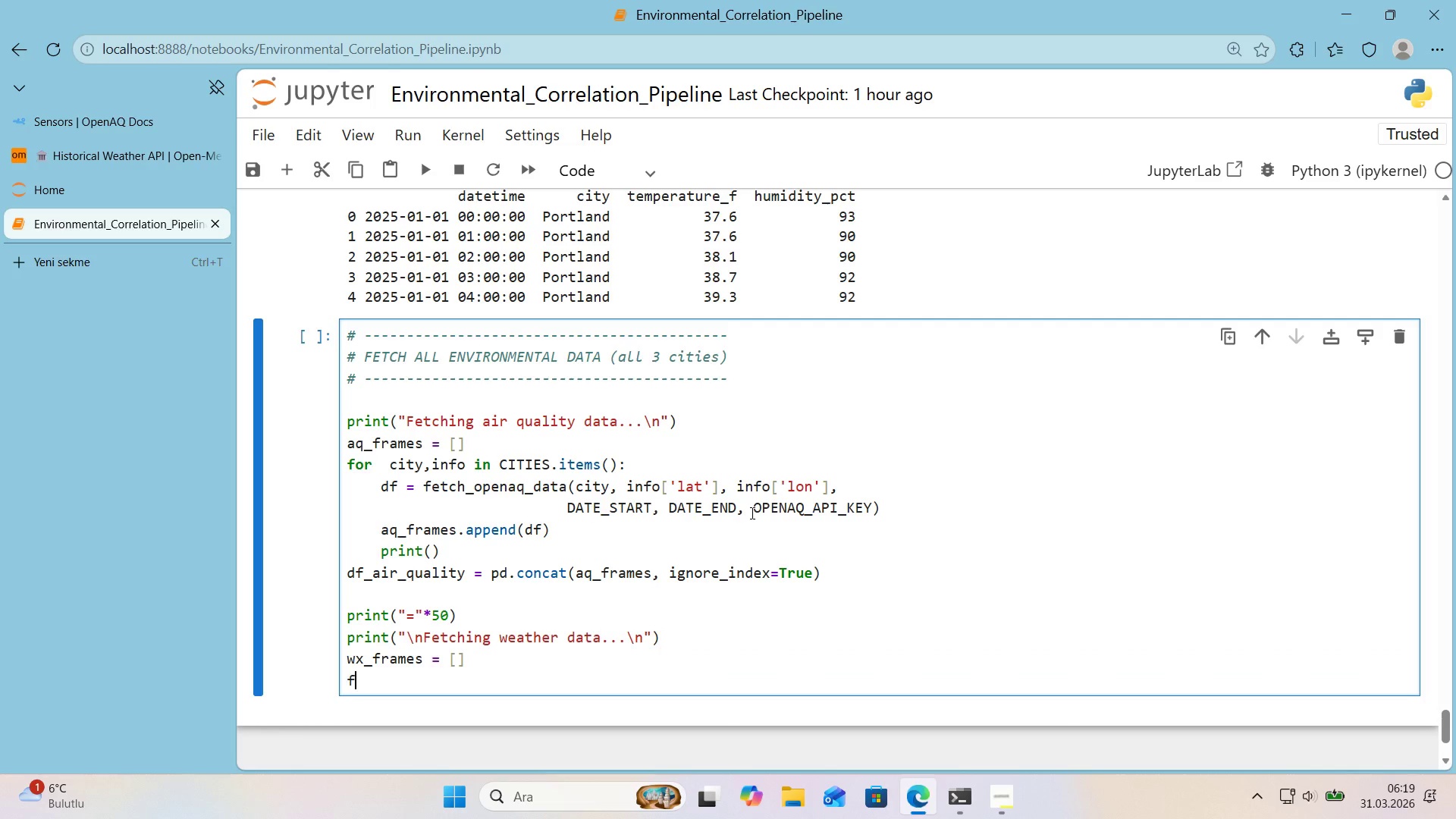 
type(for c'ty, 'nfo 'n CITIES.'tems*(>)
 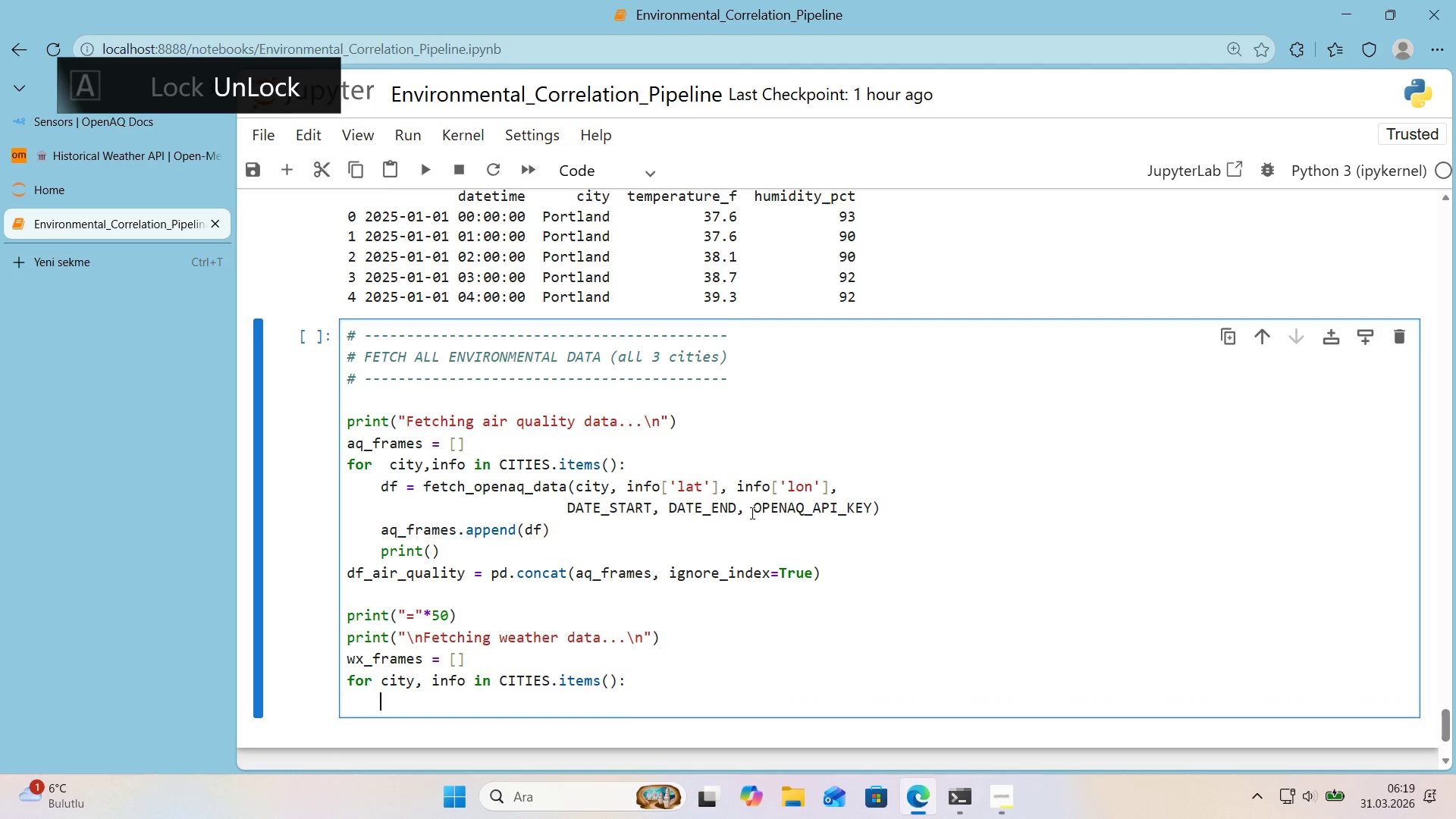 
 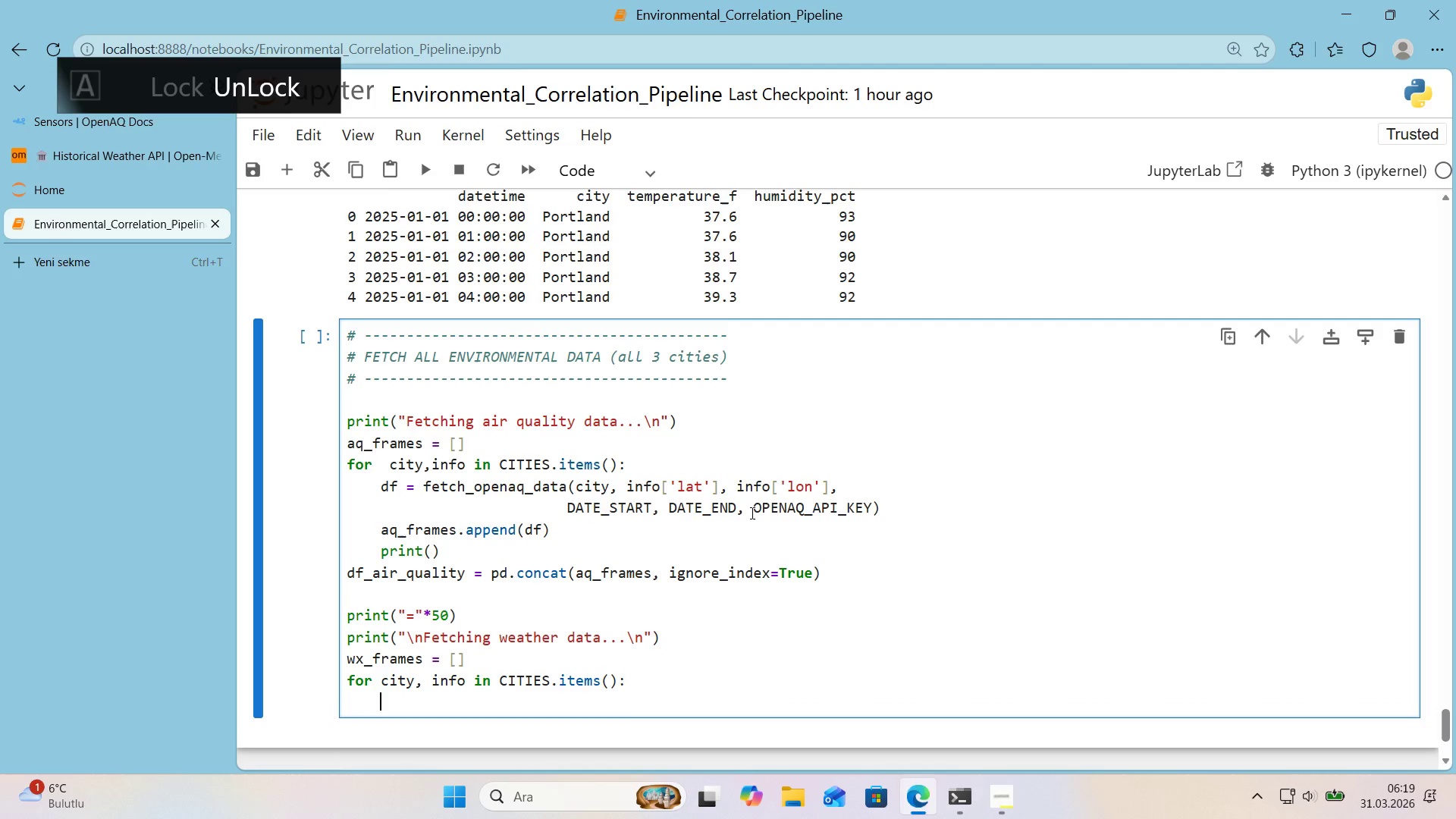 
key(Enter)
 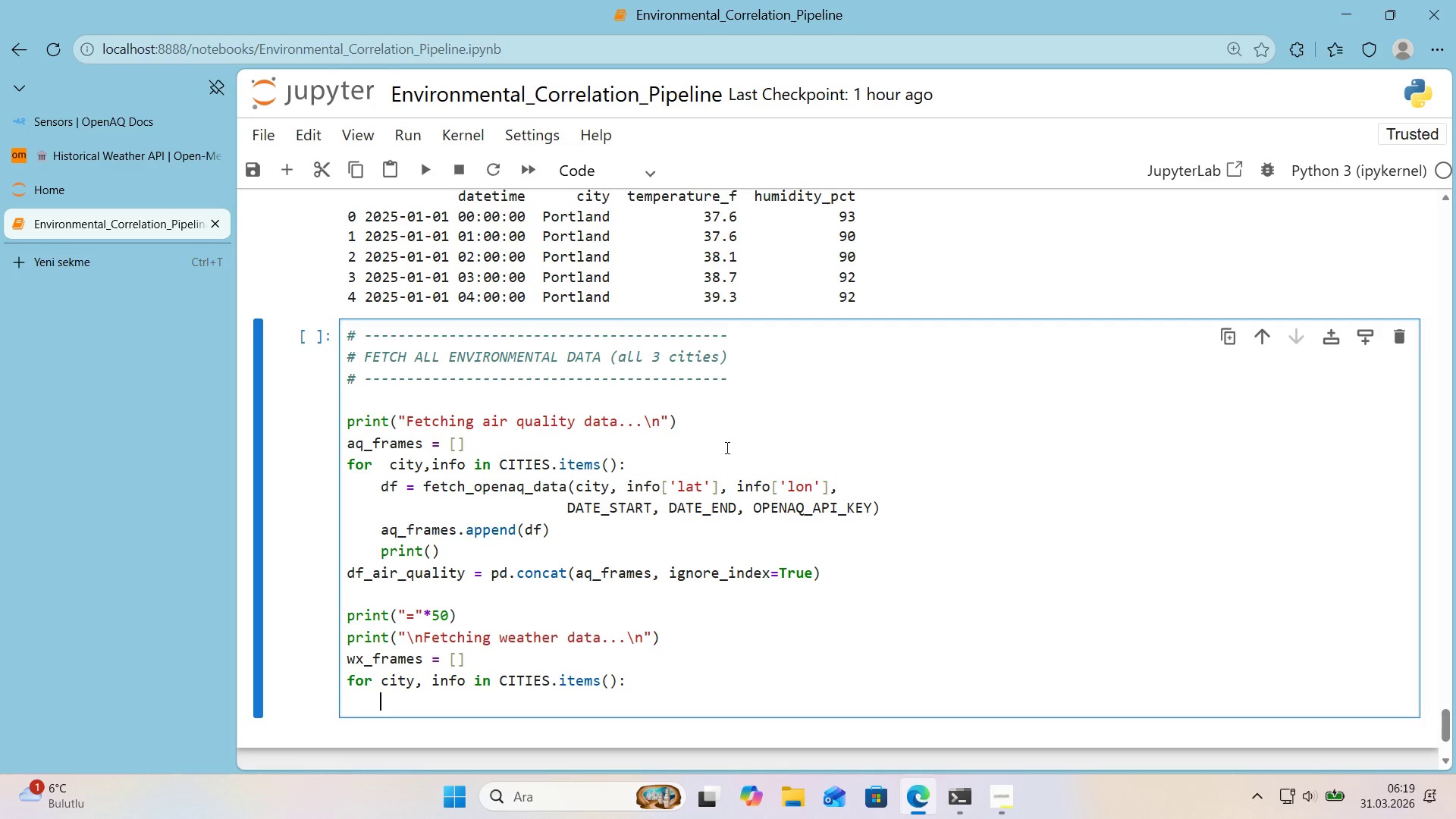 
key(D)
 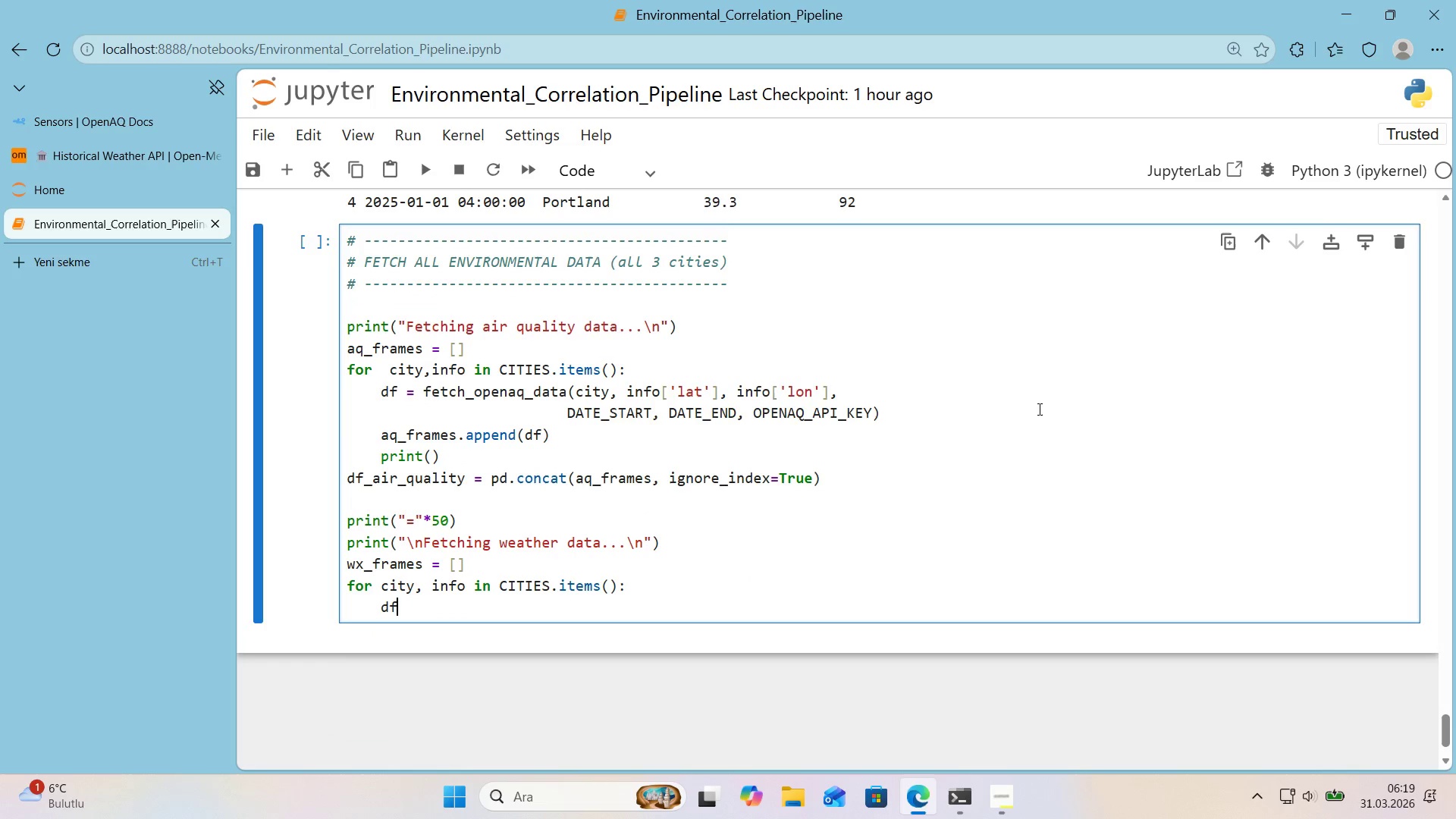 
scroll: coordinate [919, 419], scroll_direction: down, amount: 1.0
 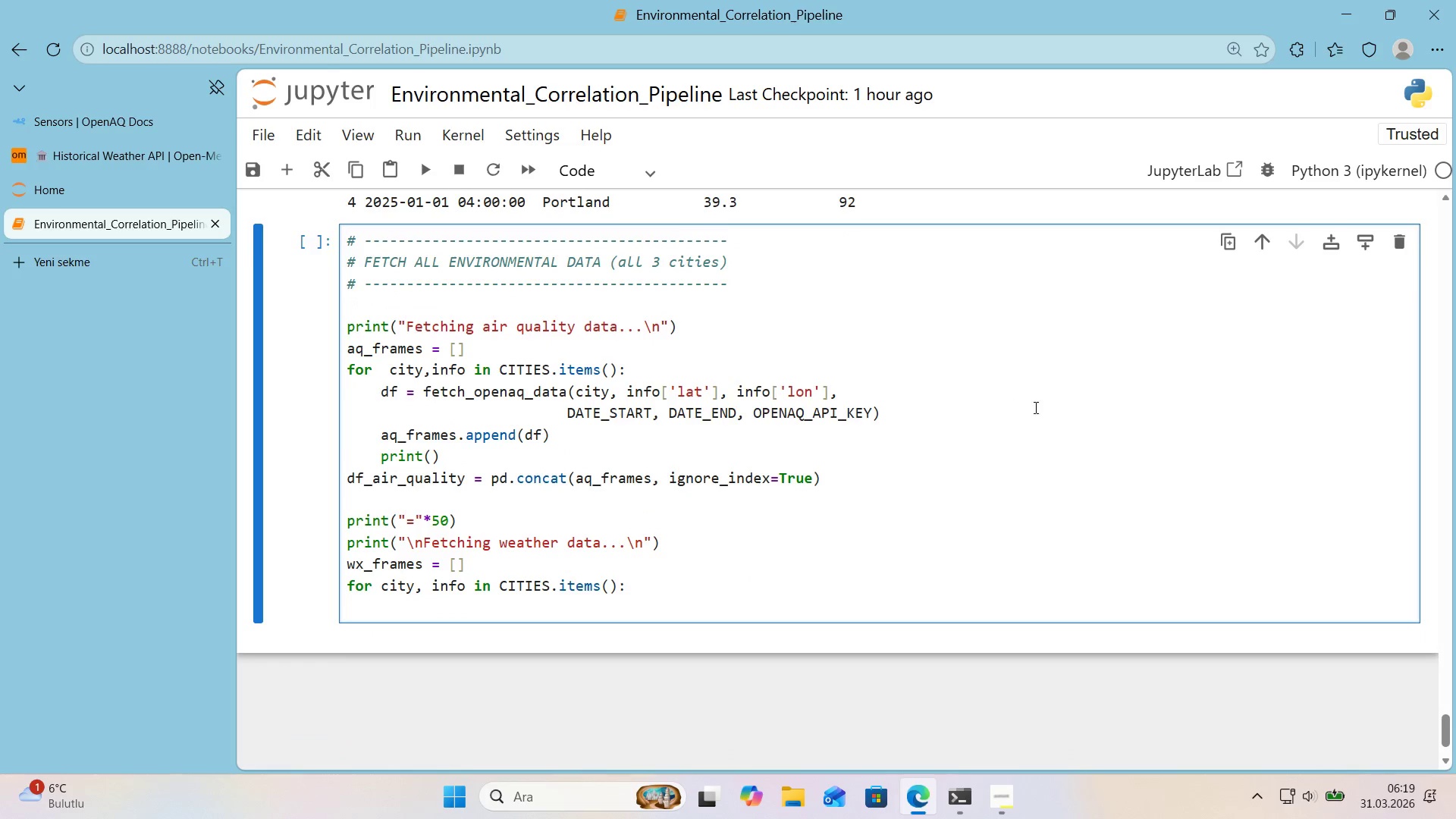 
type(f ) fetch_weea)
key(Backspace)
key(Backspace)
type(ather_data*()
 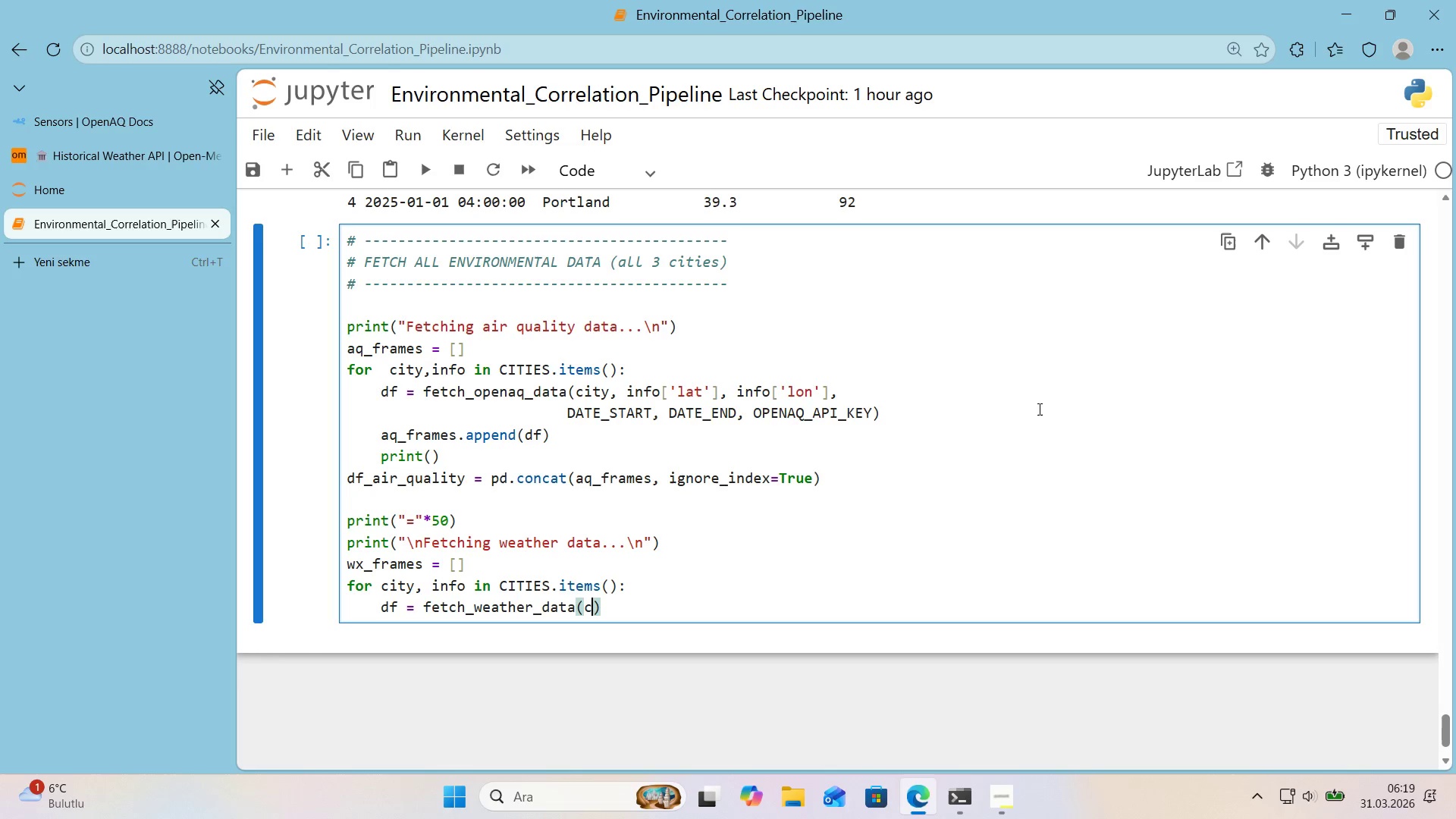 
 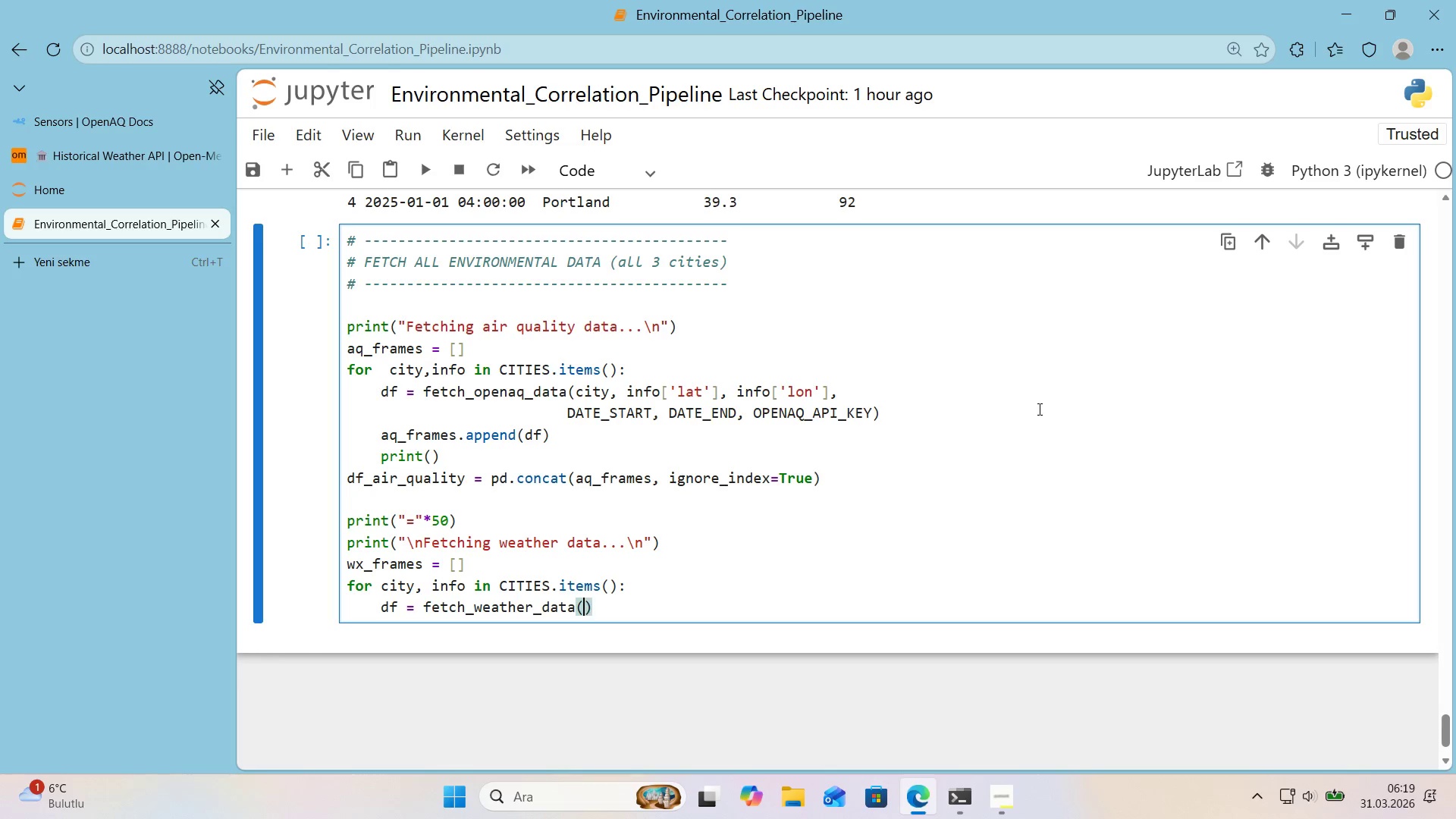 
key(ArrowLeft)
 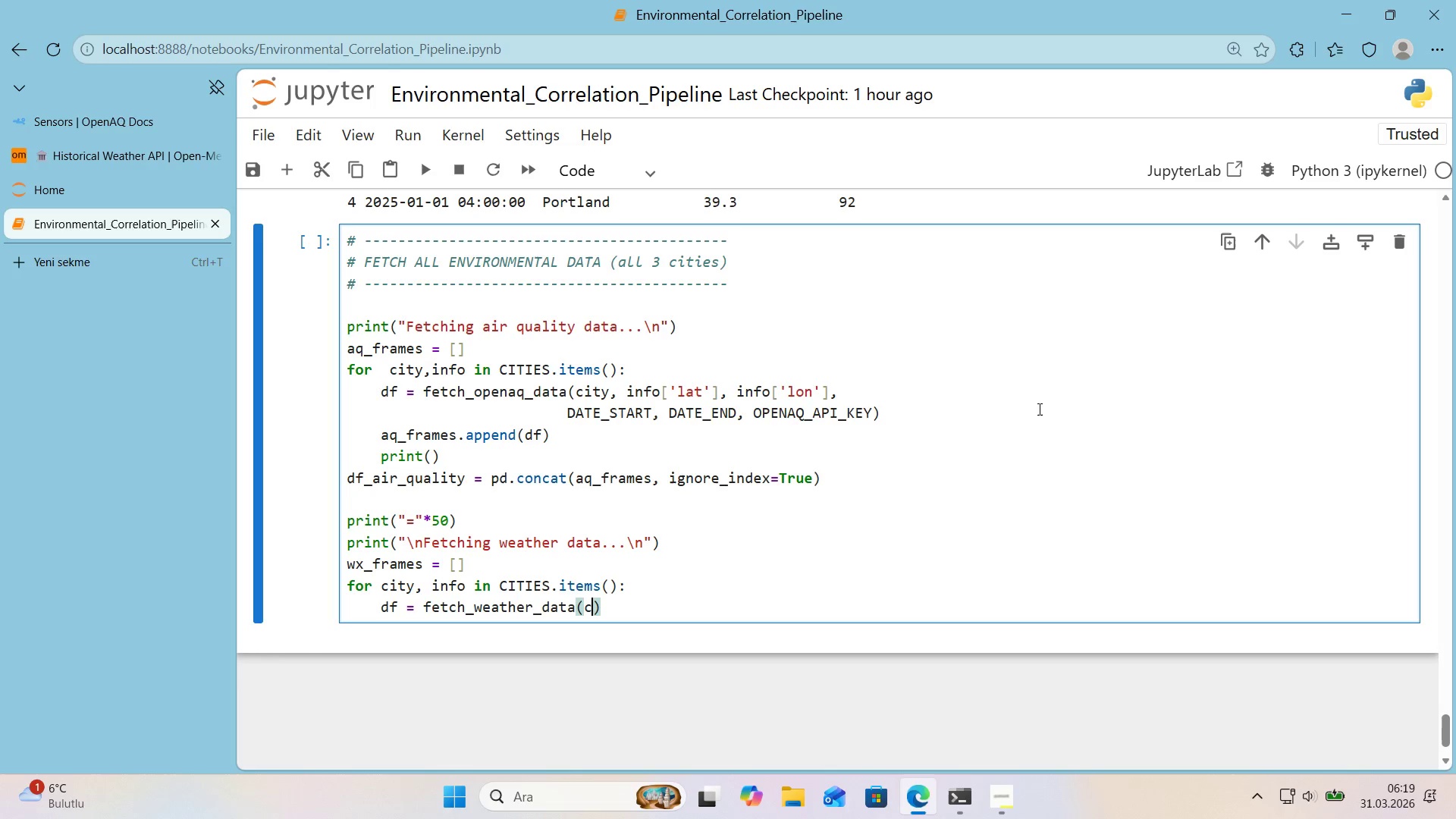 
type(c,)
key(Backspace)
type('ty, 'nfo)
 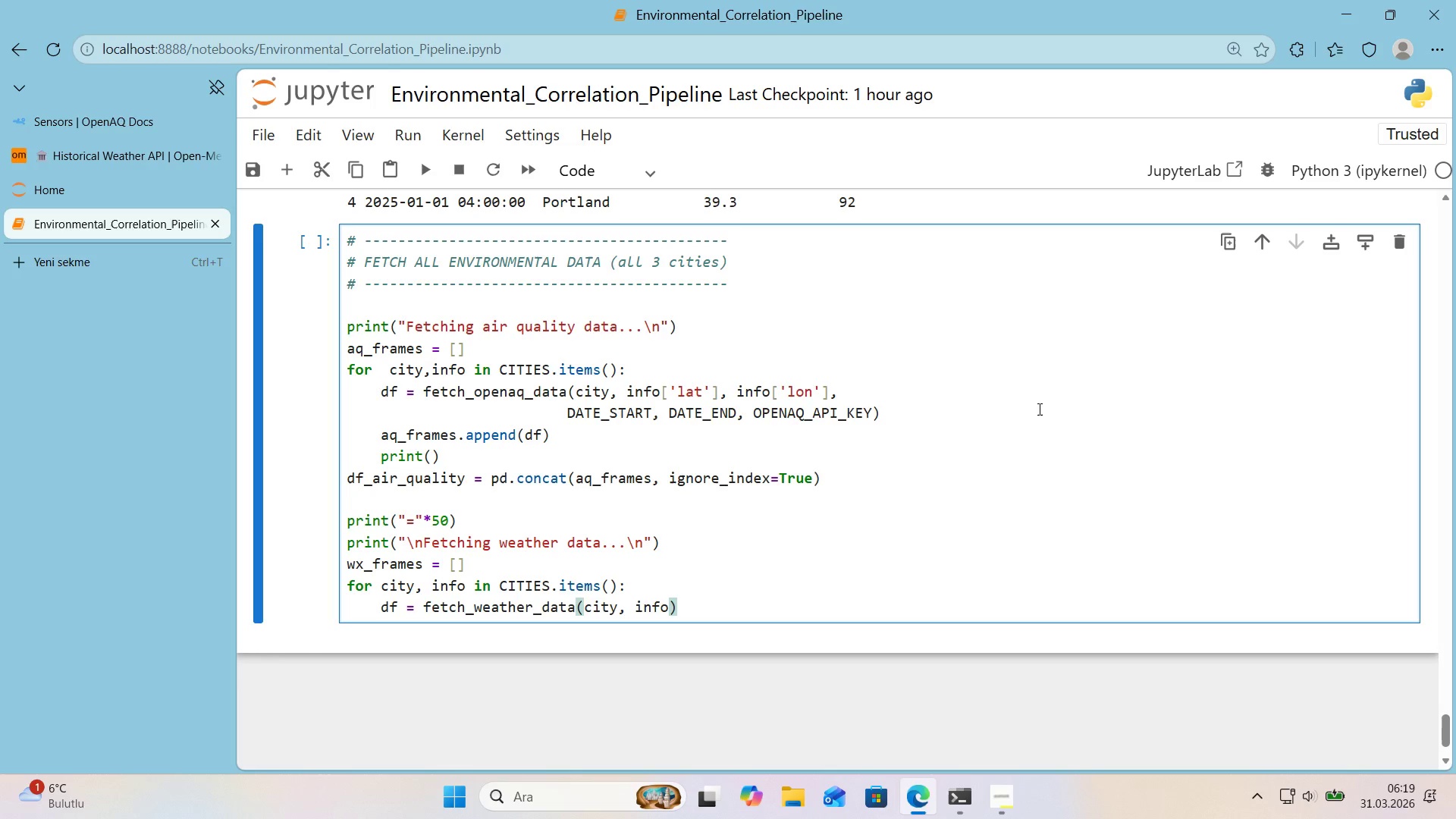 
key(Alt+Control+8)
 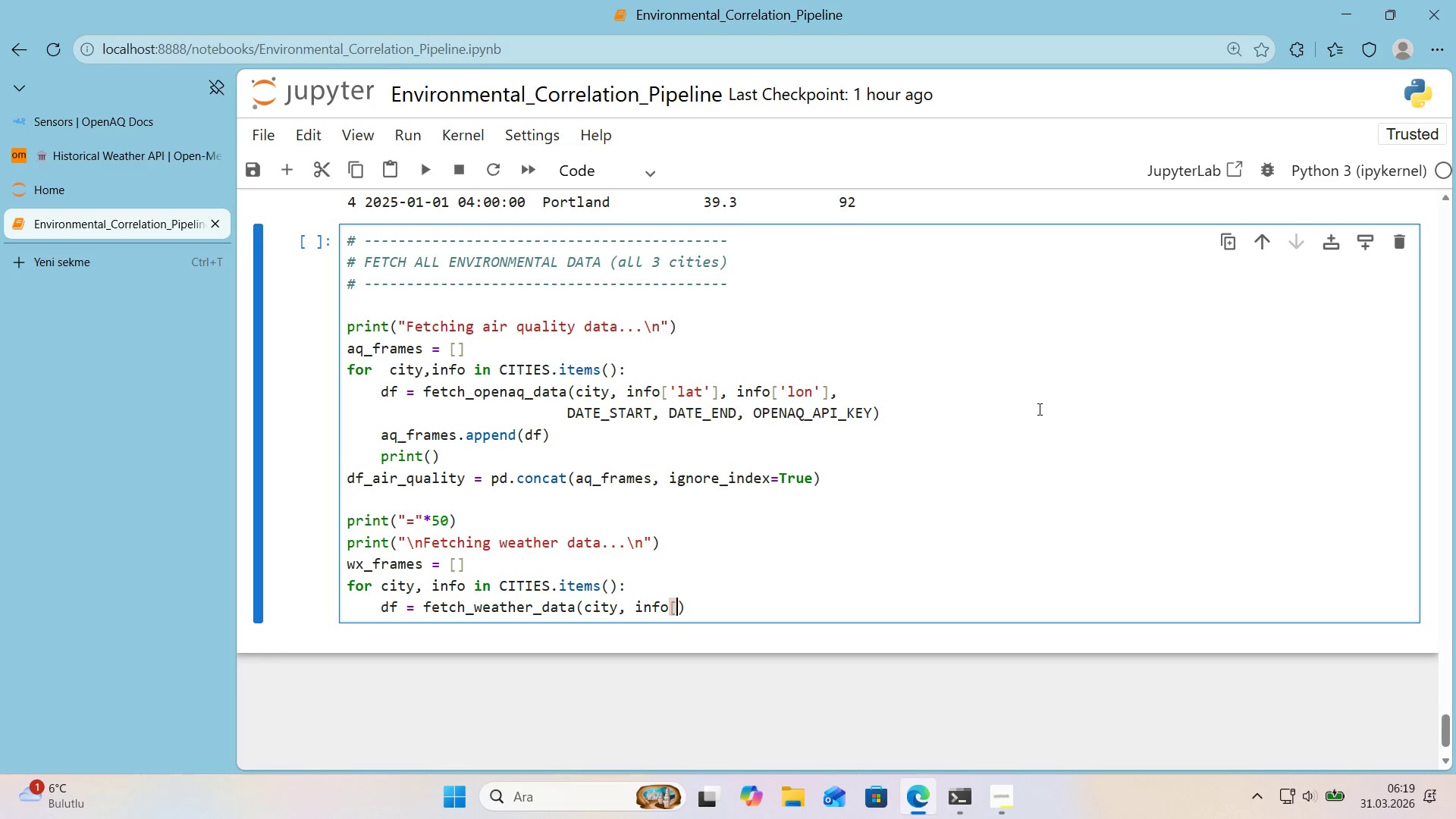 
key(Alt+Control+9)
 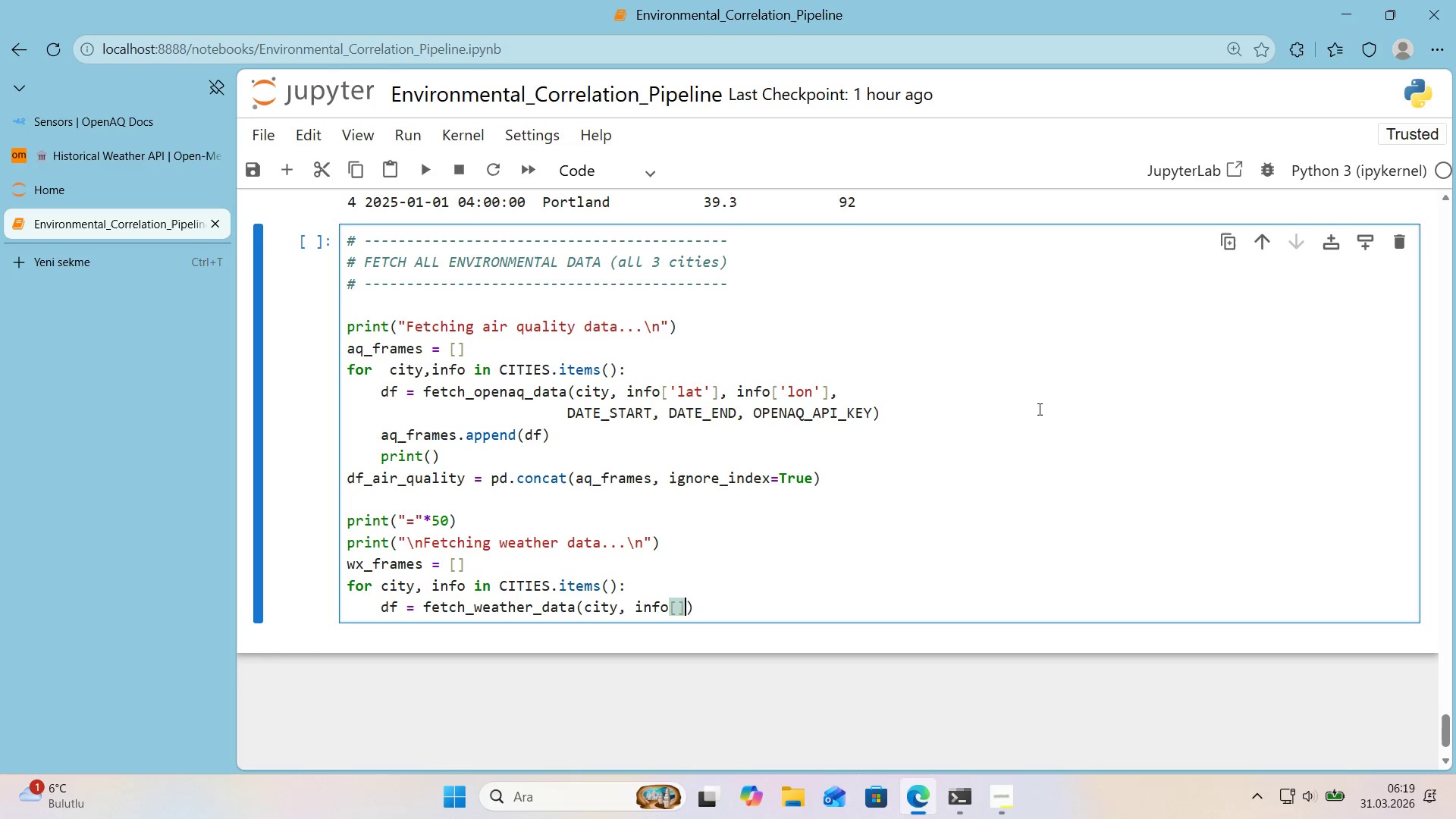 
key(ArrowLeft)
 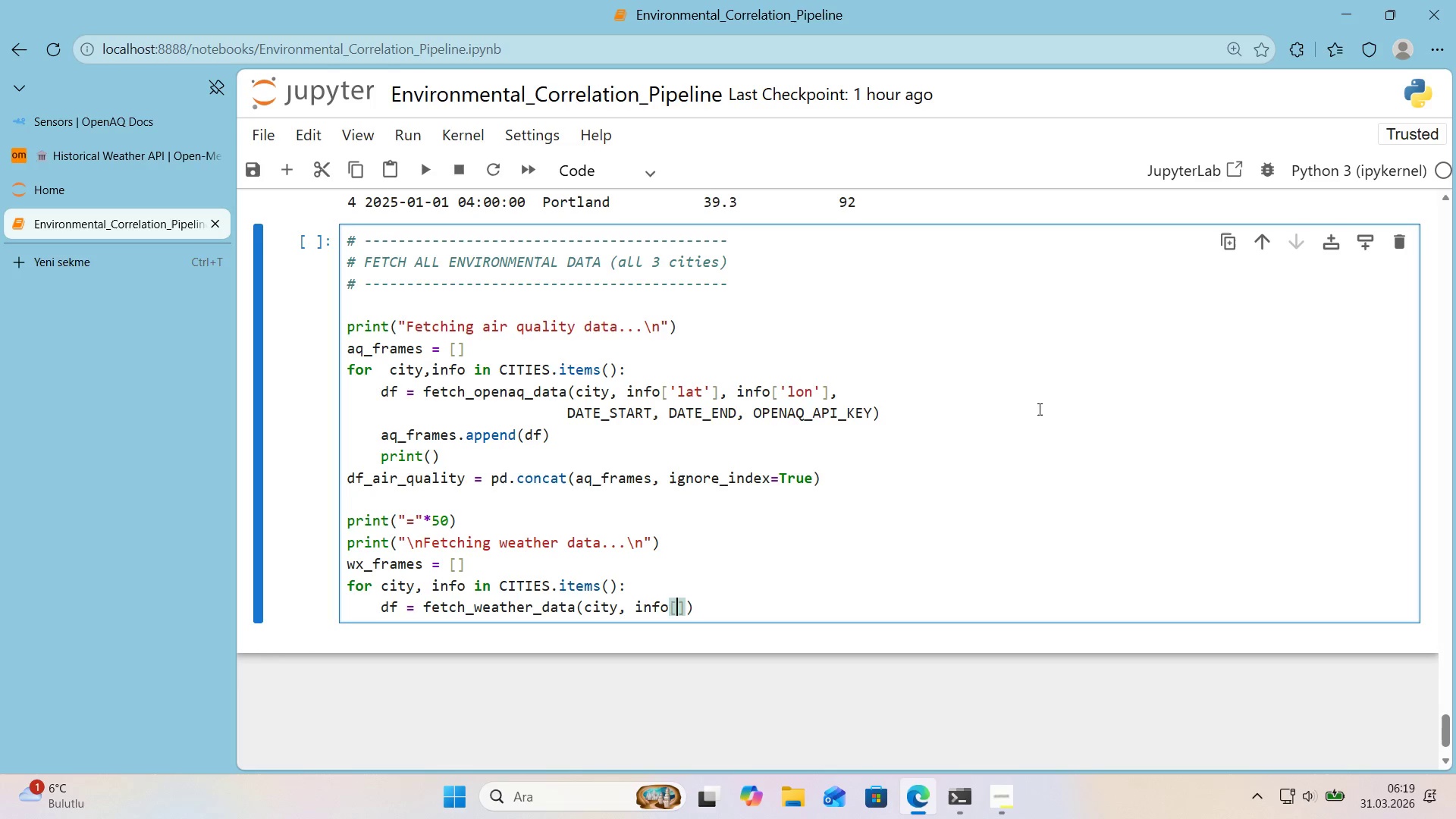 
type(@@)
 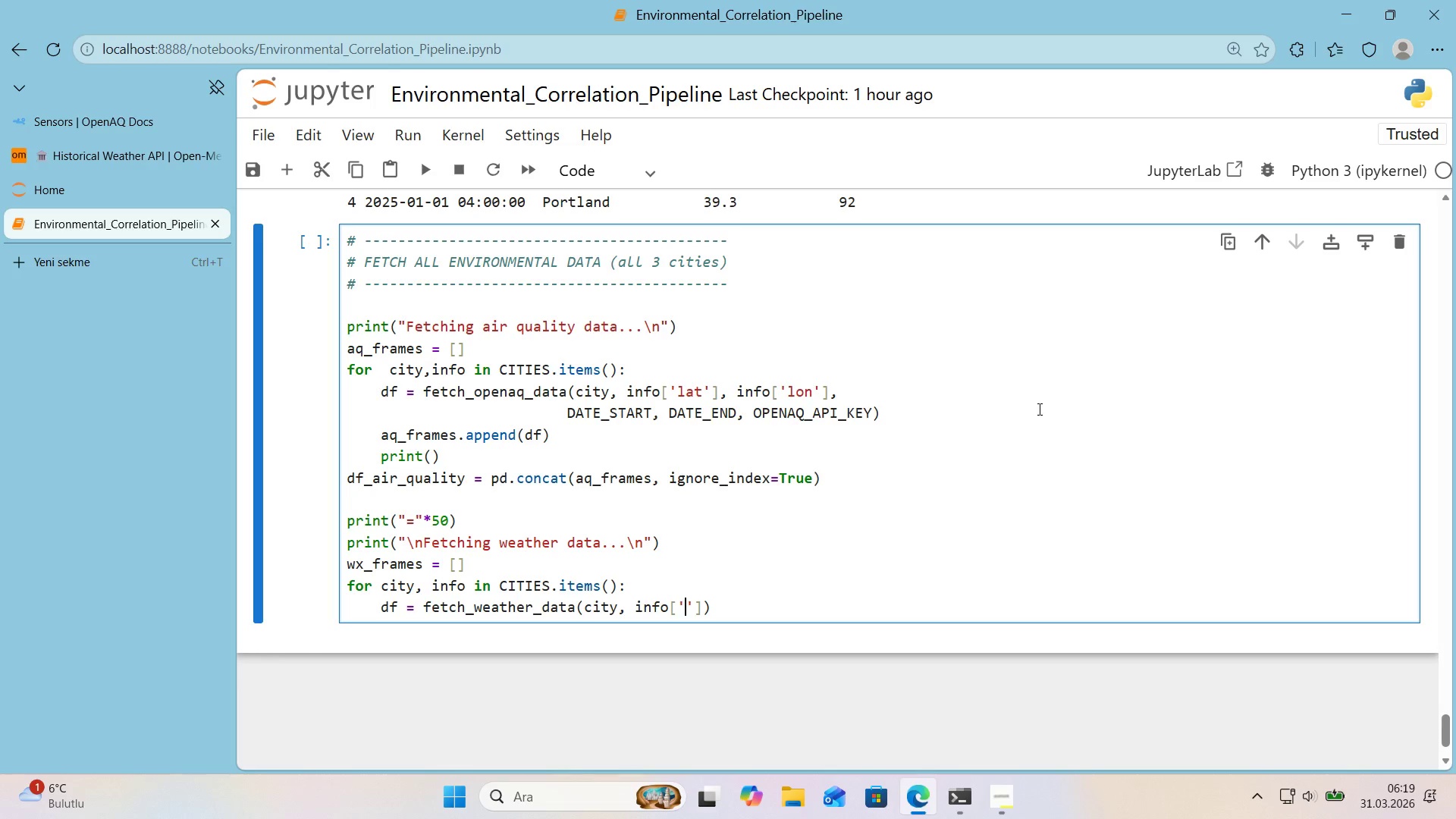 
key(ArrowLeft)
 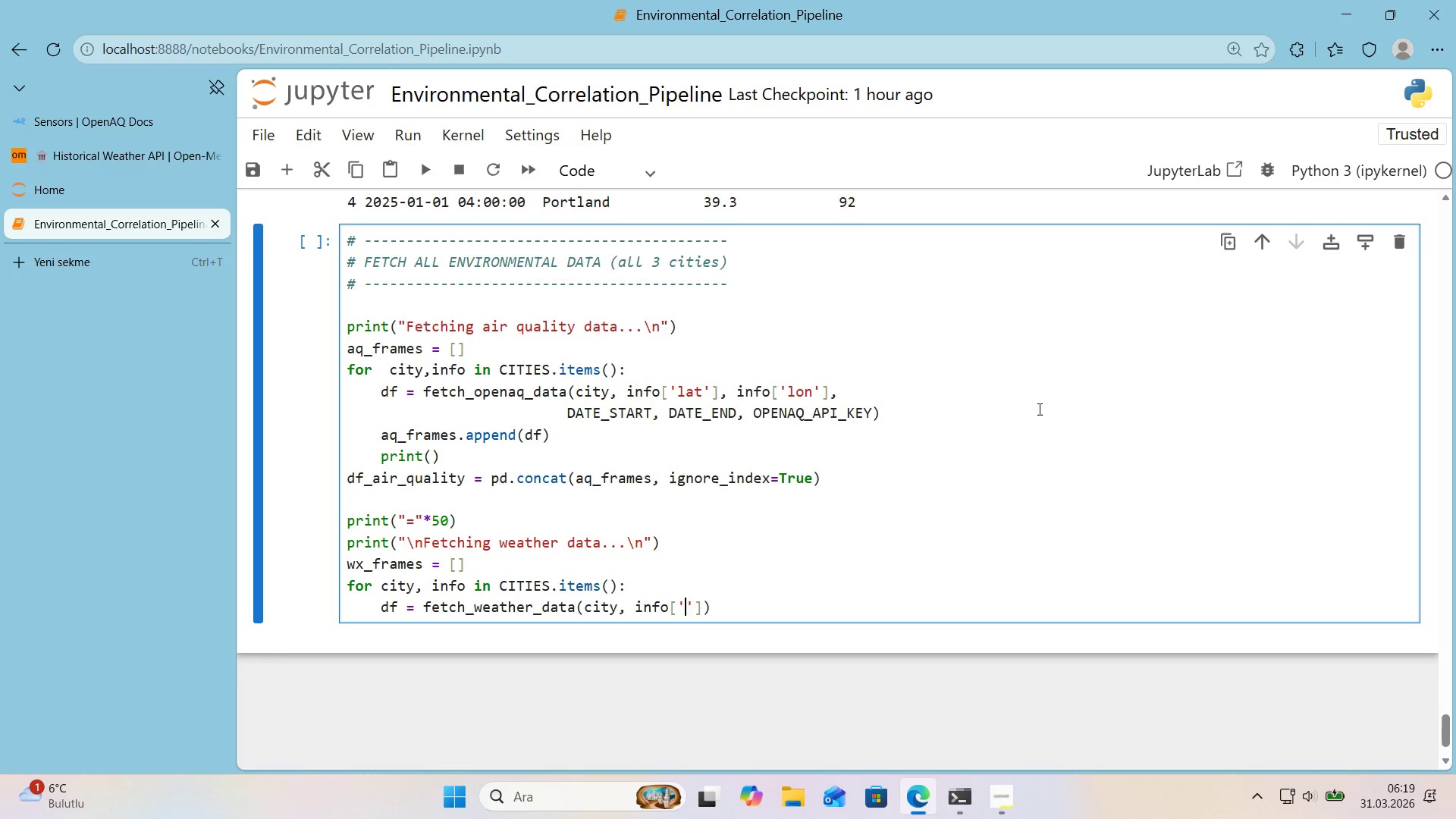 
type(lat)
 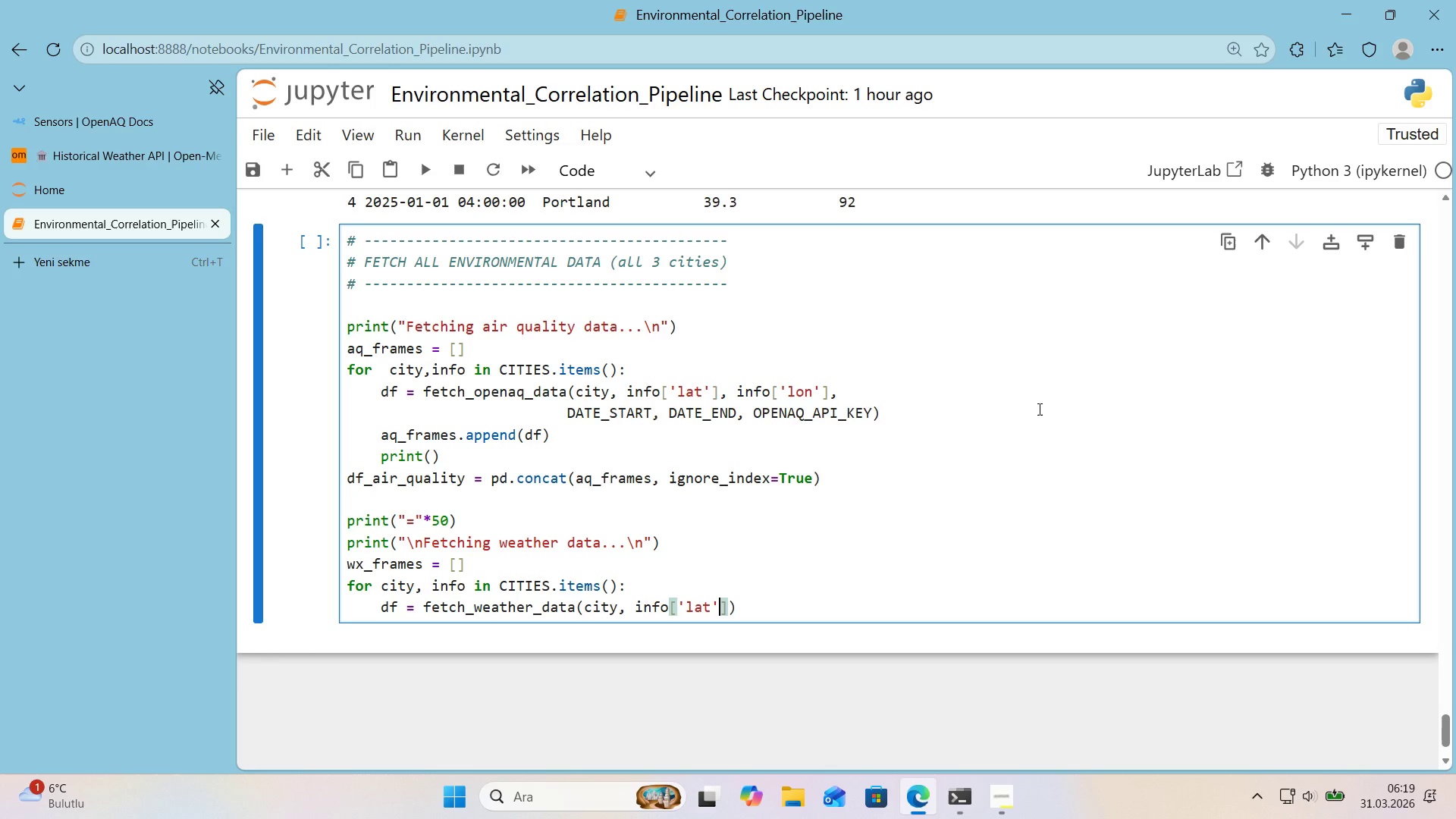 
key(ArrowRight)
 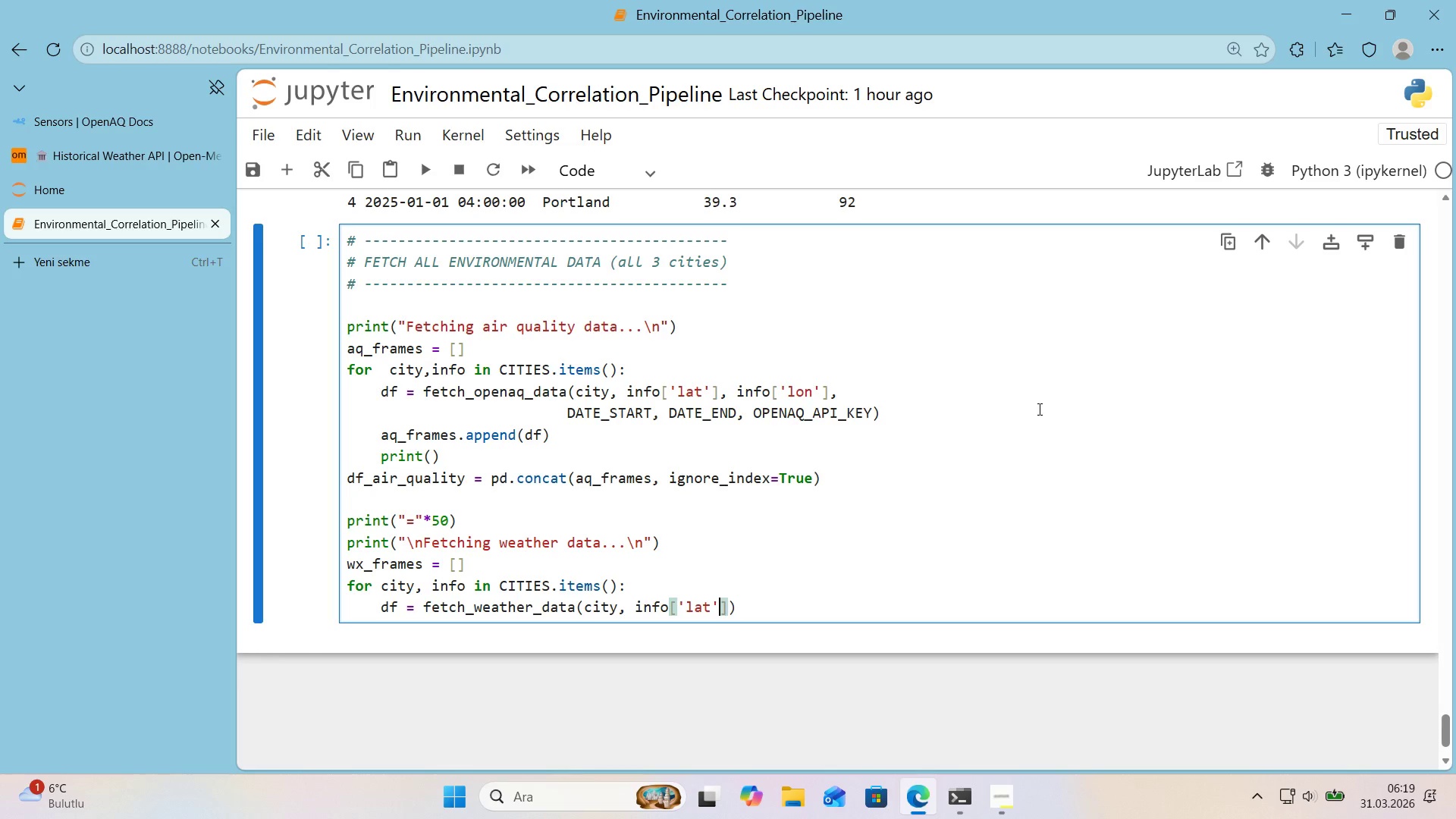 
key(Comma)
 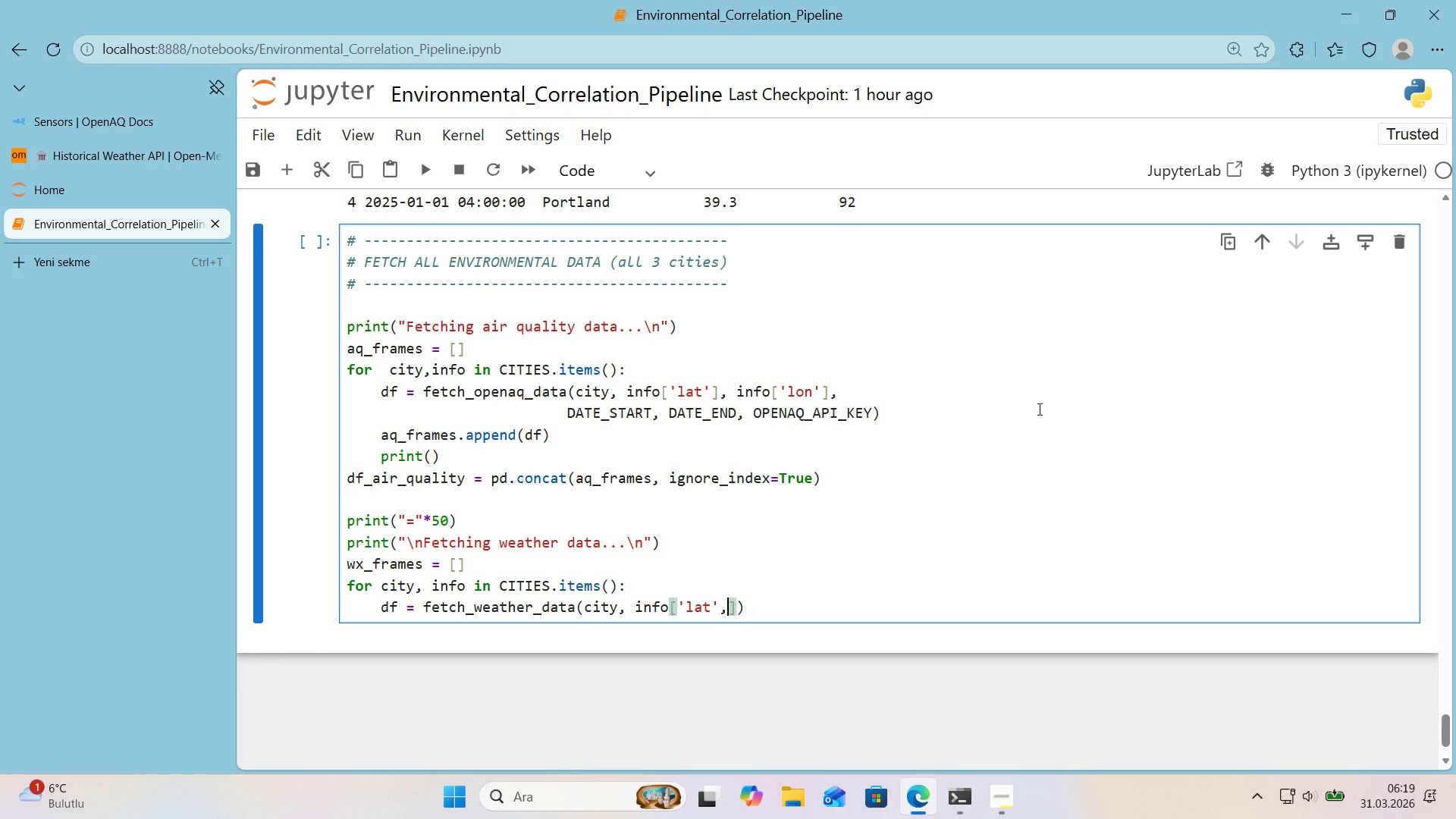 
key(Backspace)
 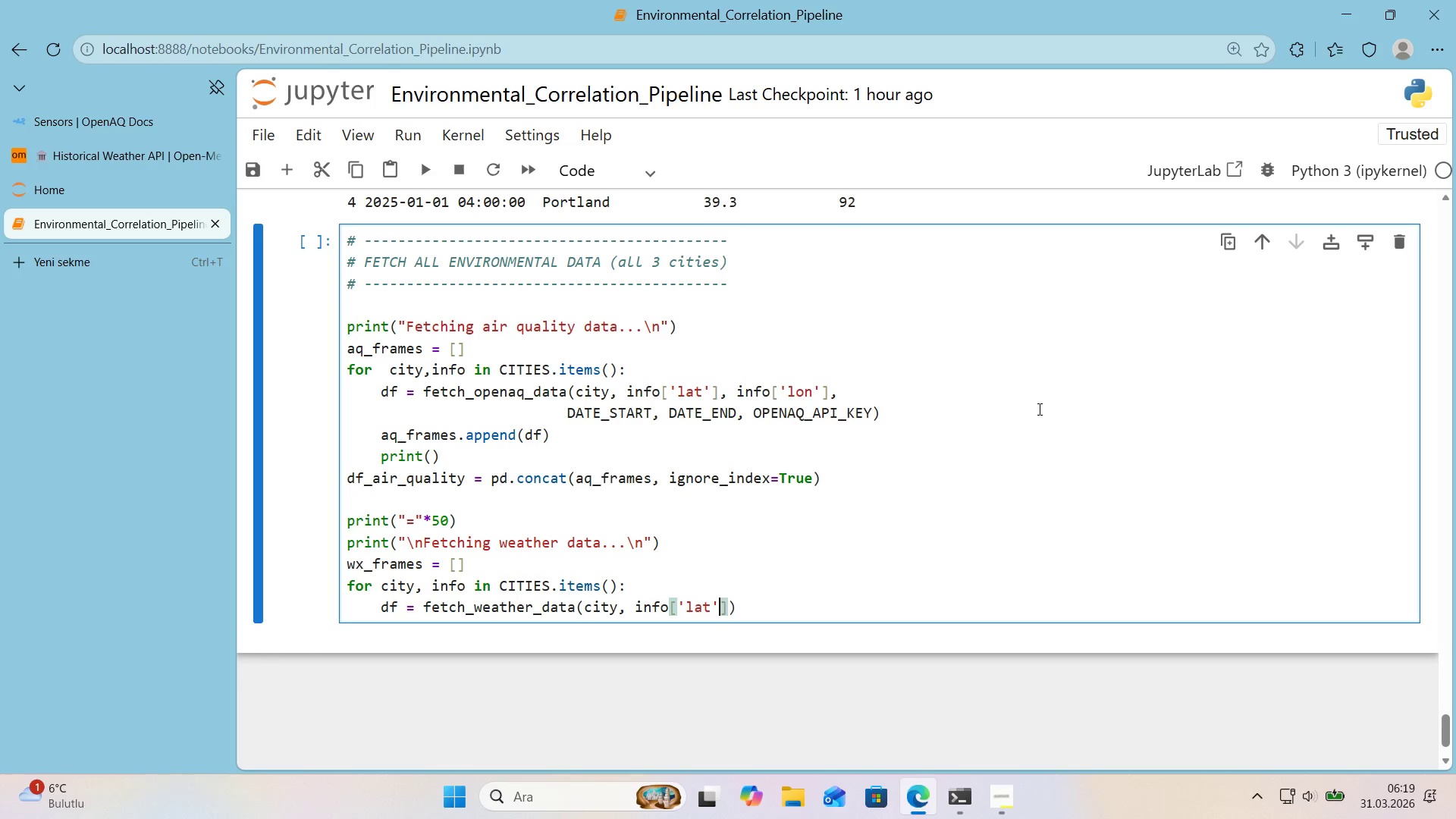 
key(ArrowRight)
 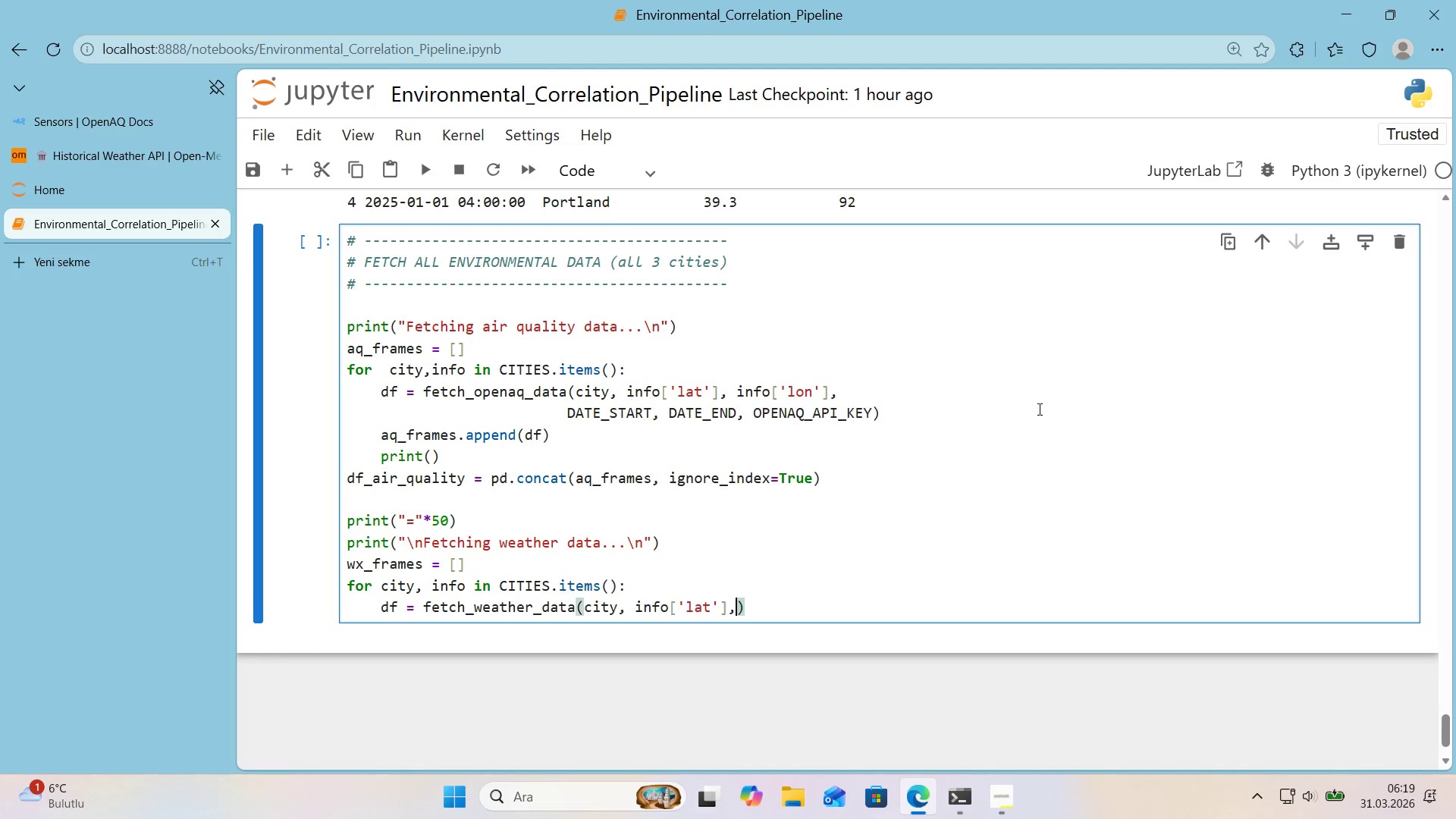 
type(, 'nfo)
 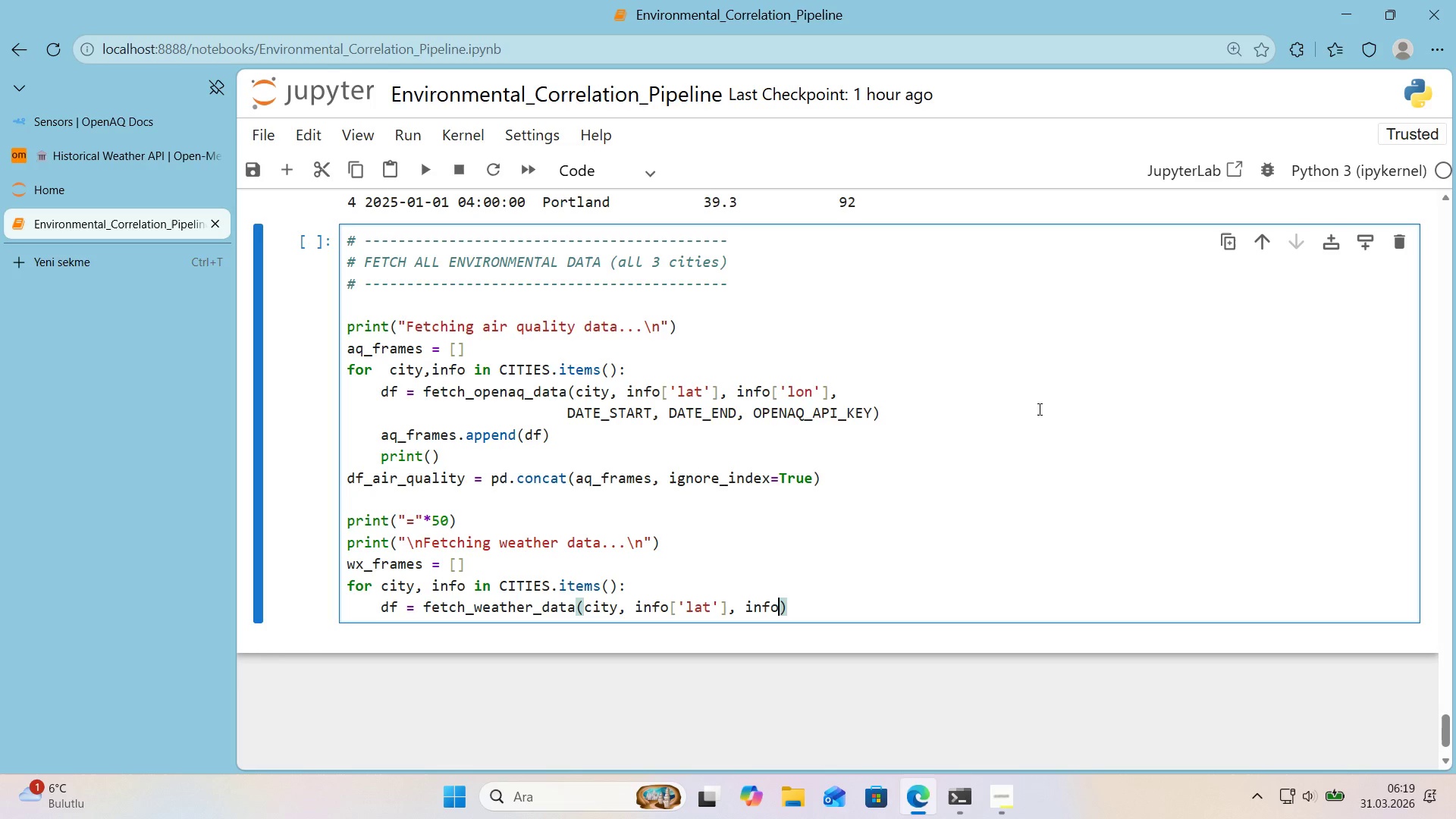 
key(Alt+Control+8)
 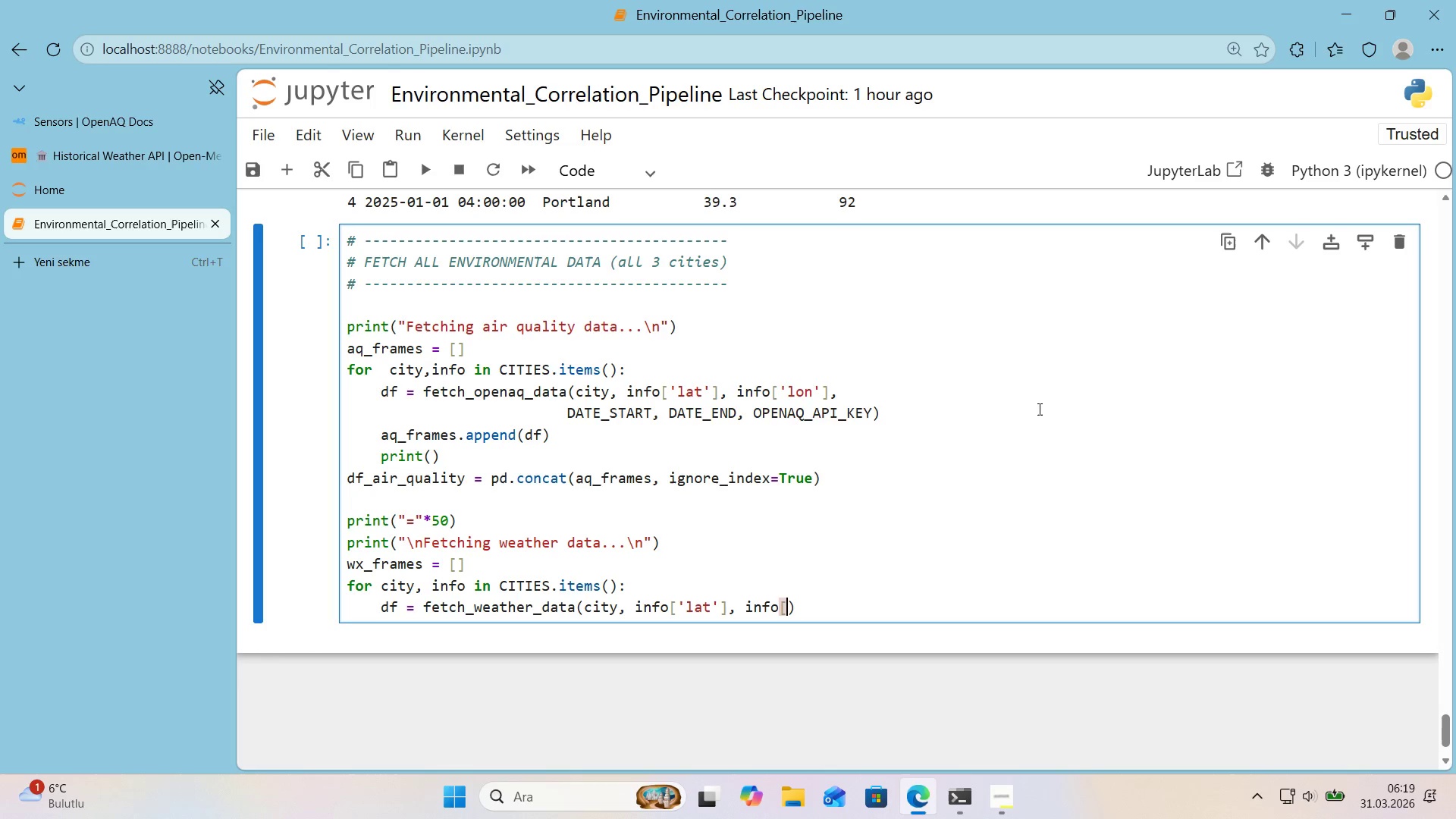 
key(Alt+Control+9)
 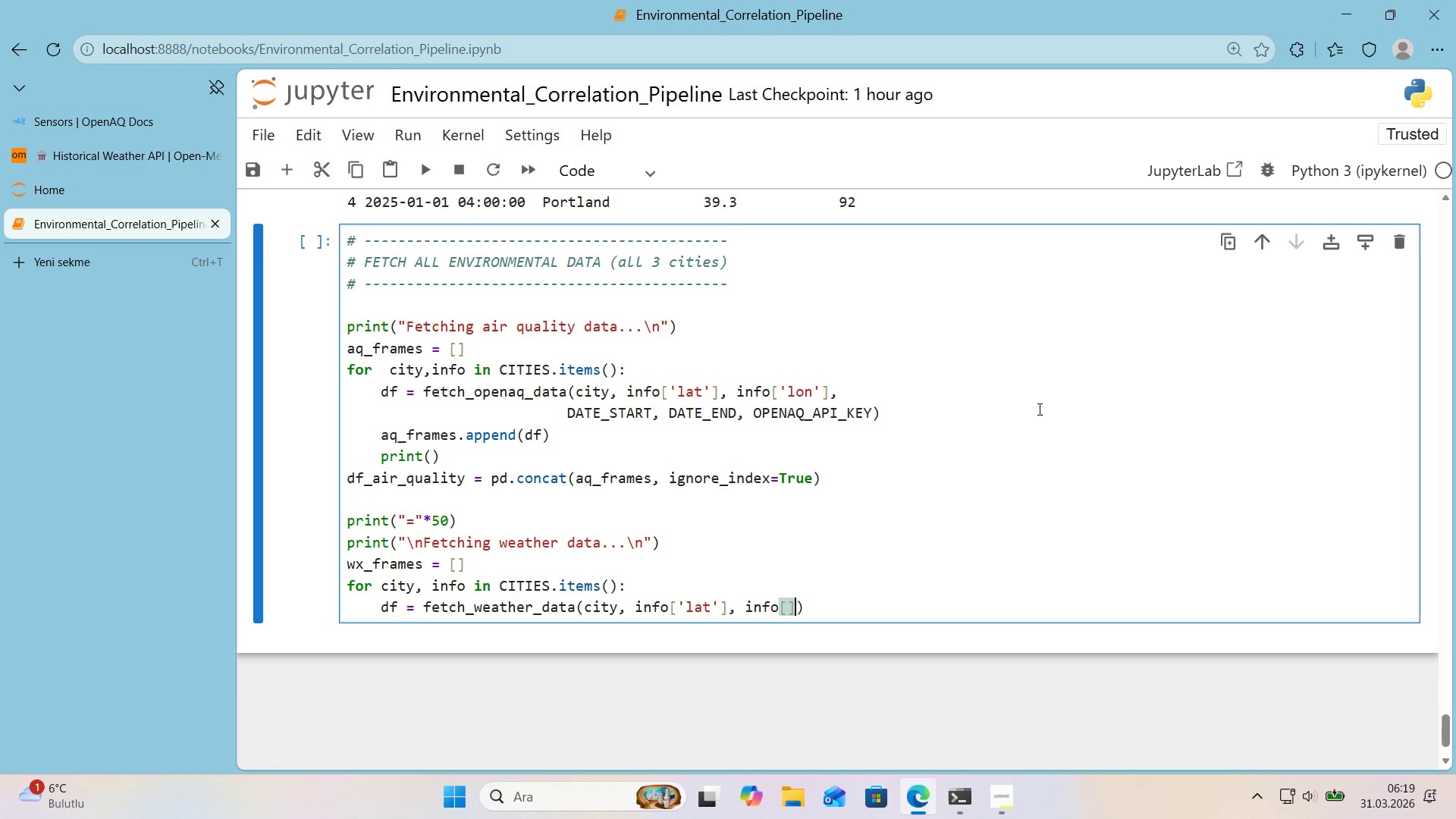 
key(ArrowLeft)
 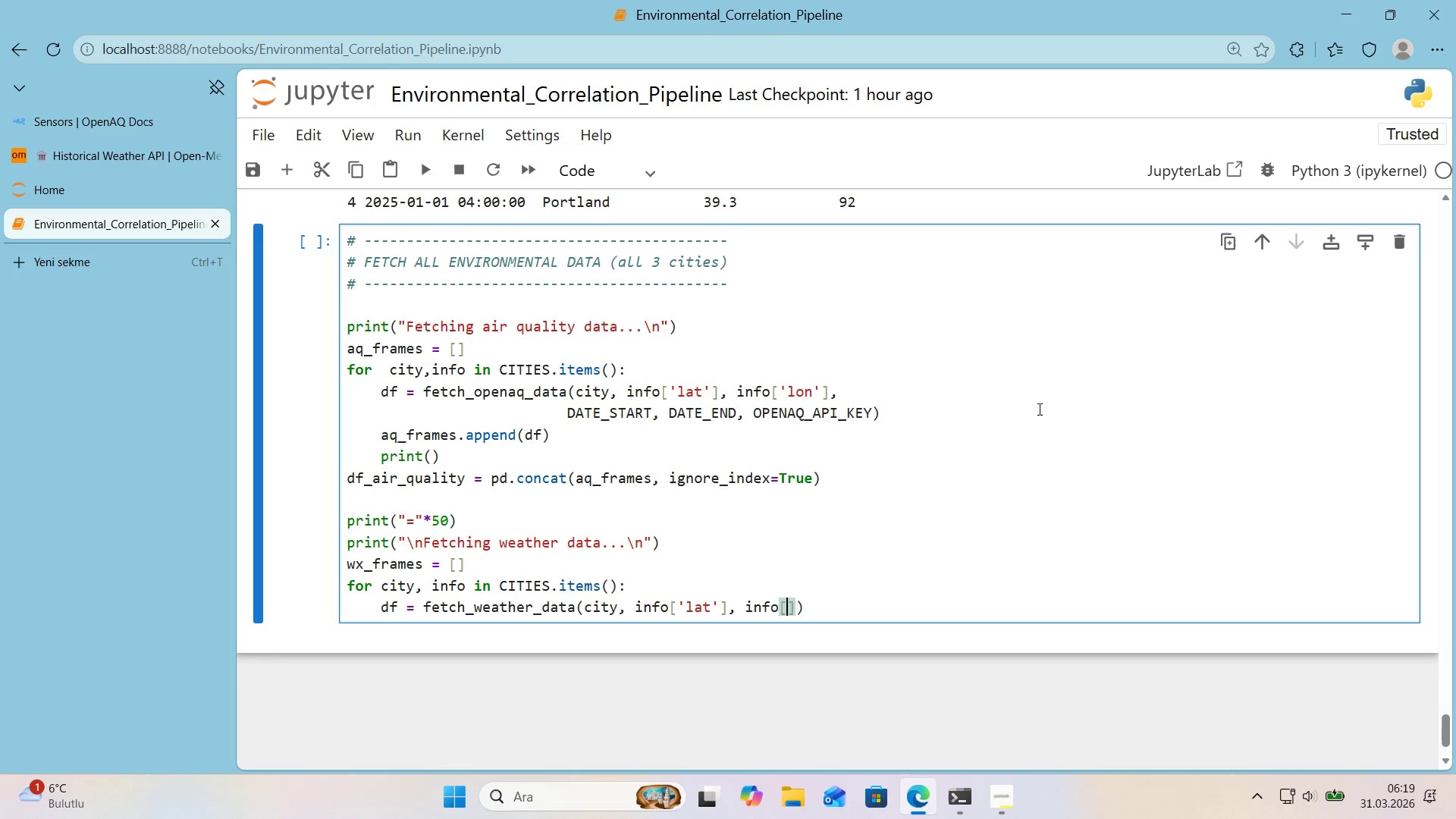 
type(@@)
 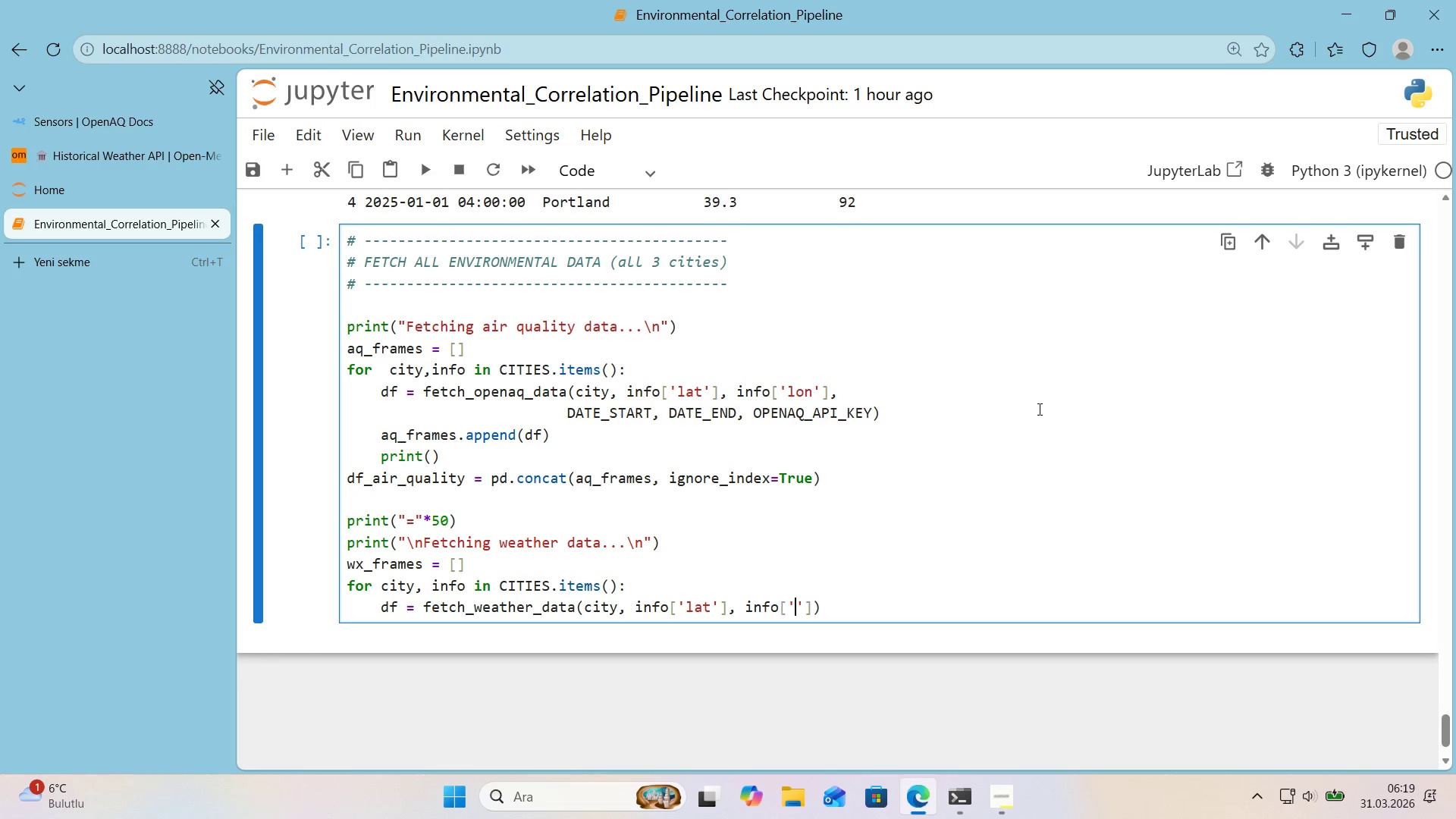 
key(ArrowLeft)
 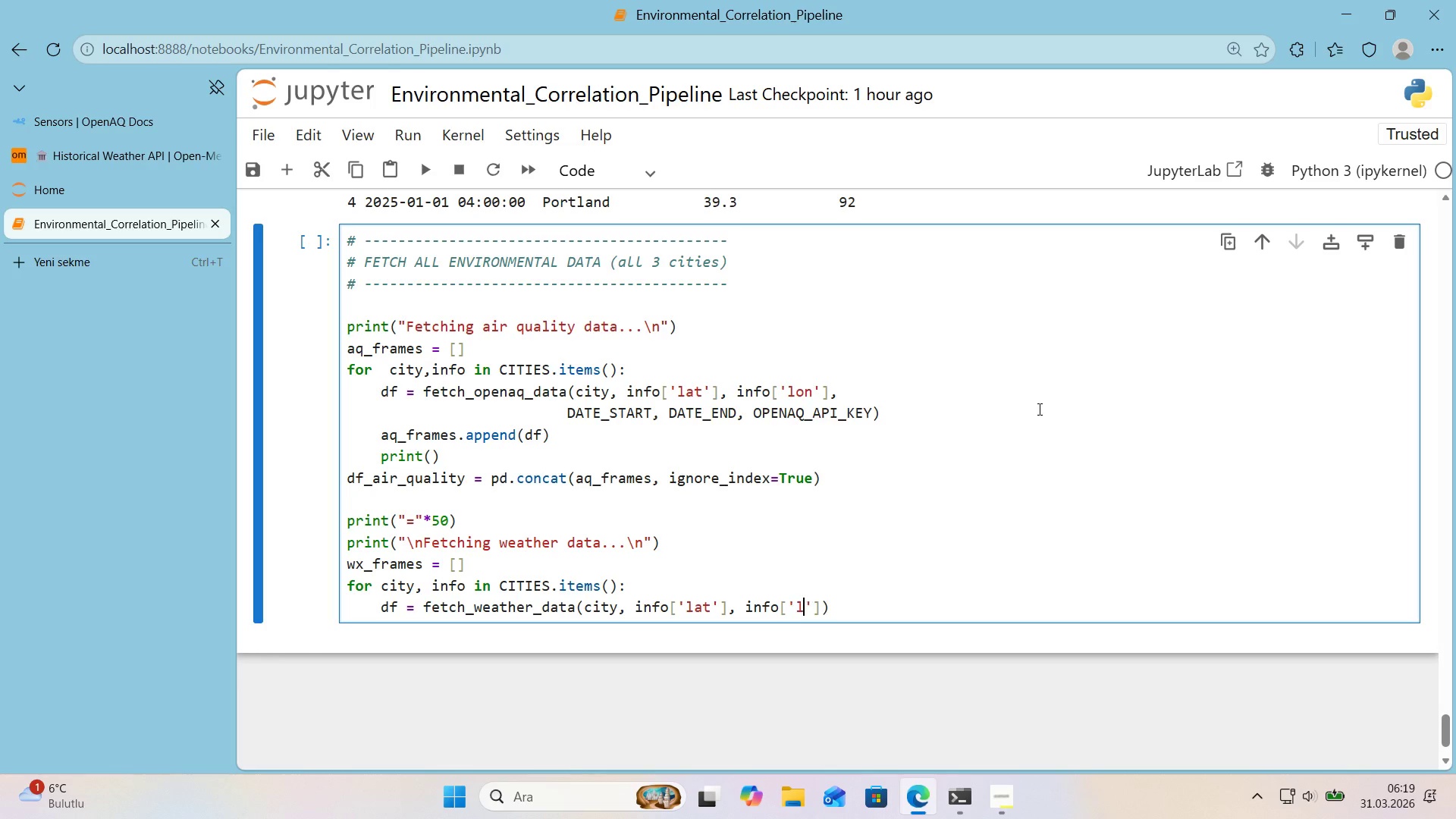 
type(lon)
 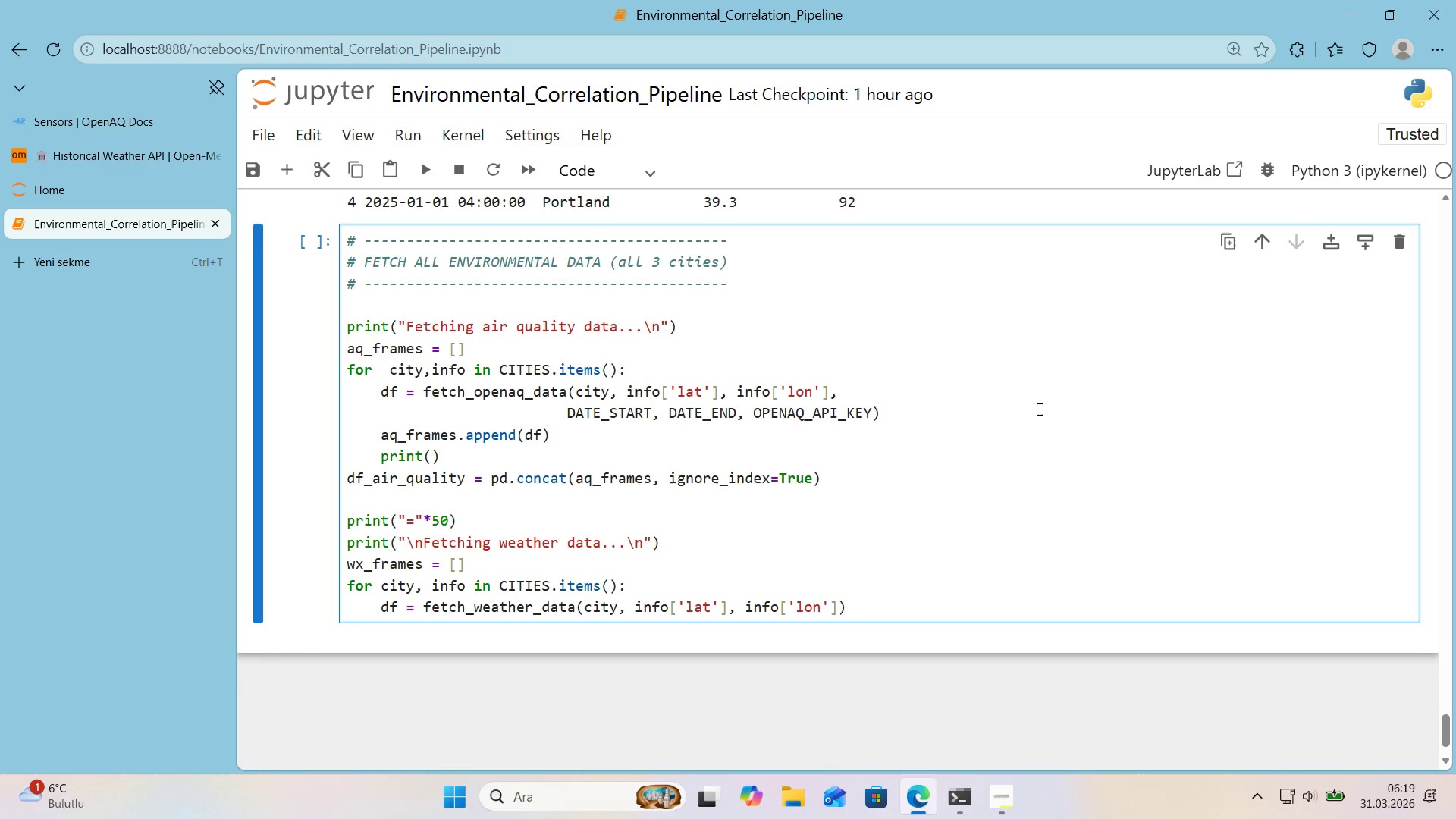 
key(ArrowRight)
 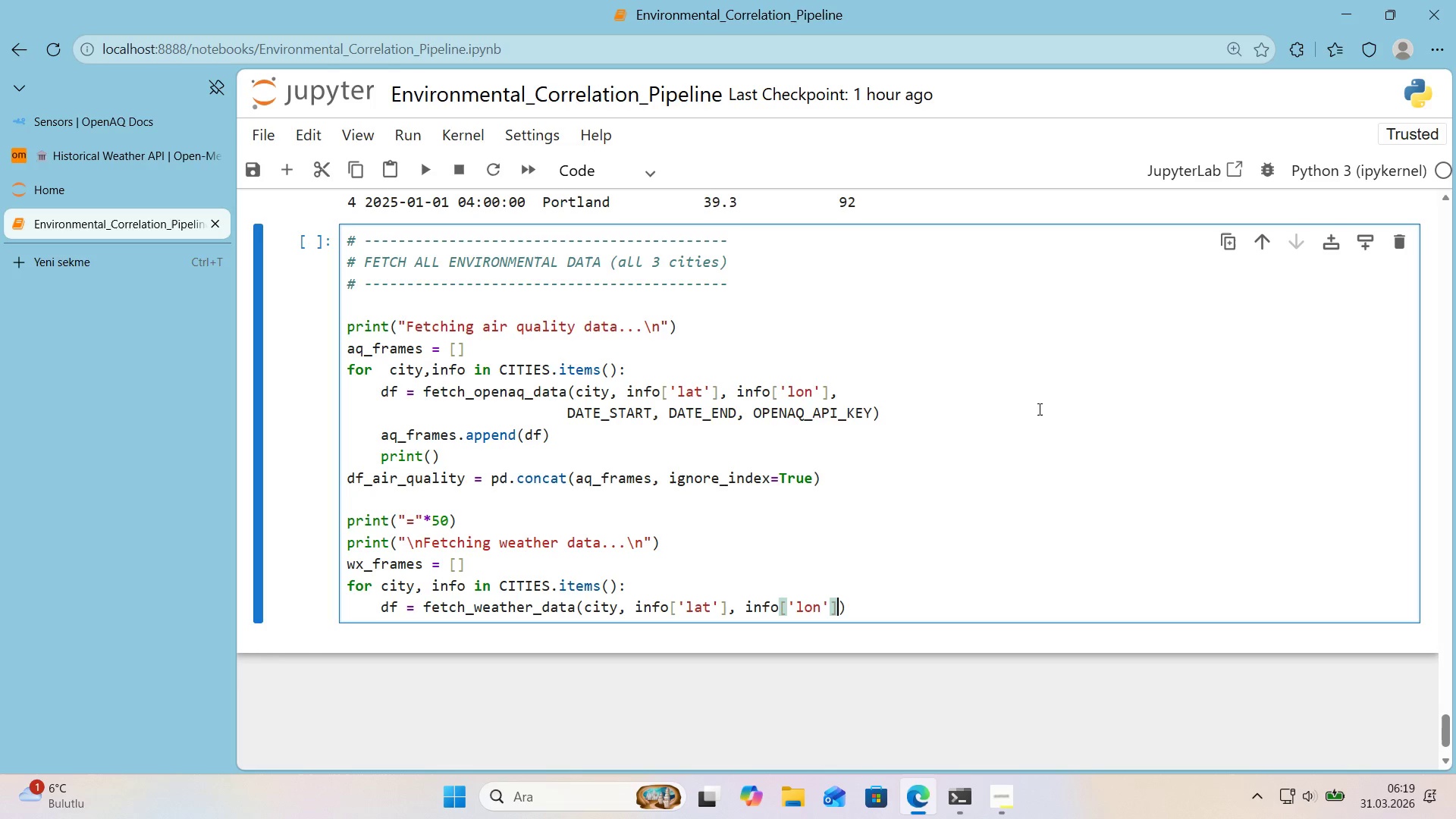 
key(ArrowRight)
 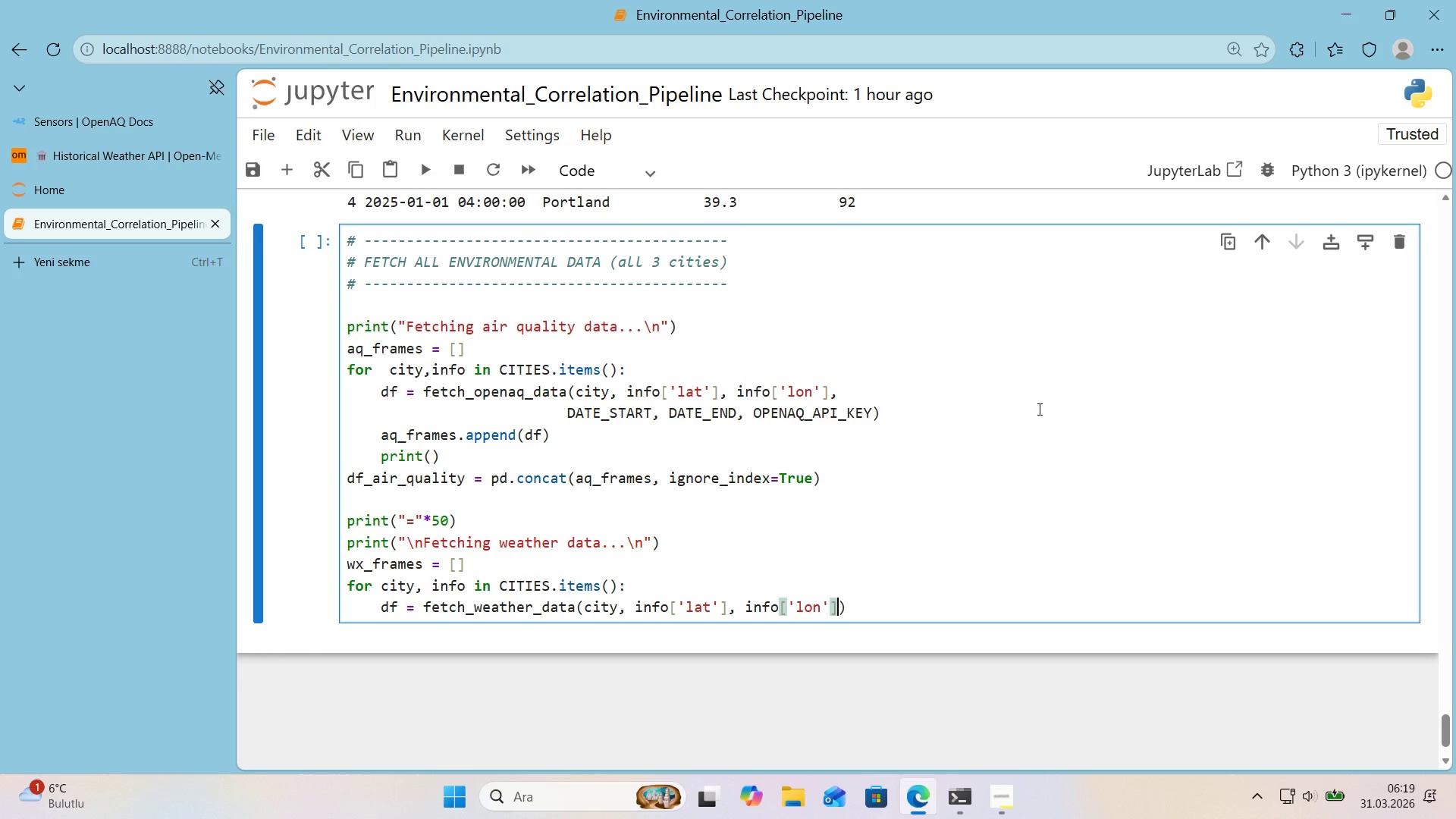 
key(Comma)
 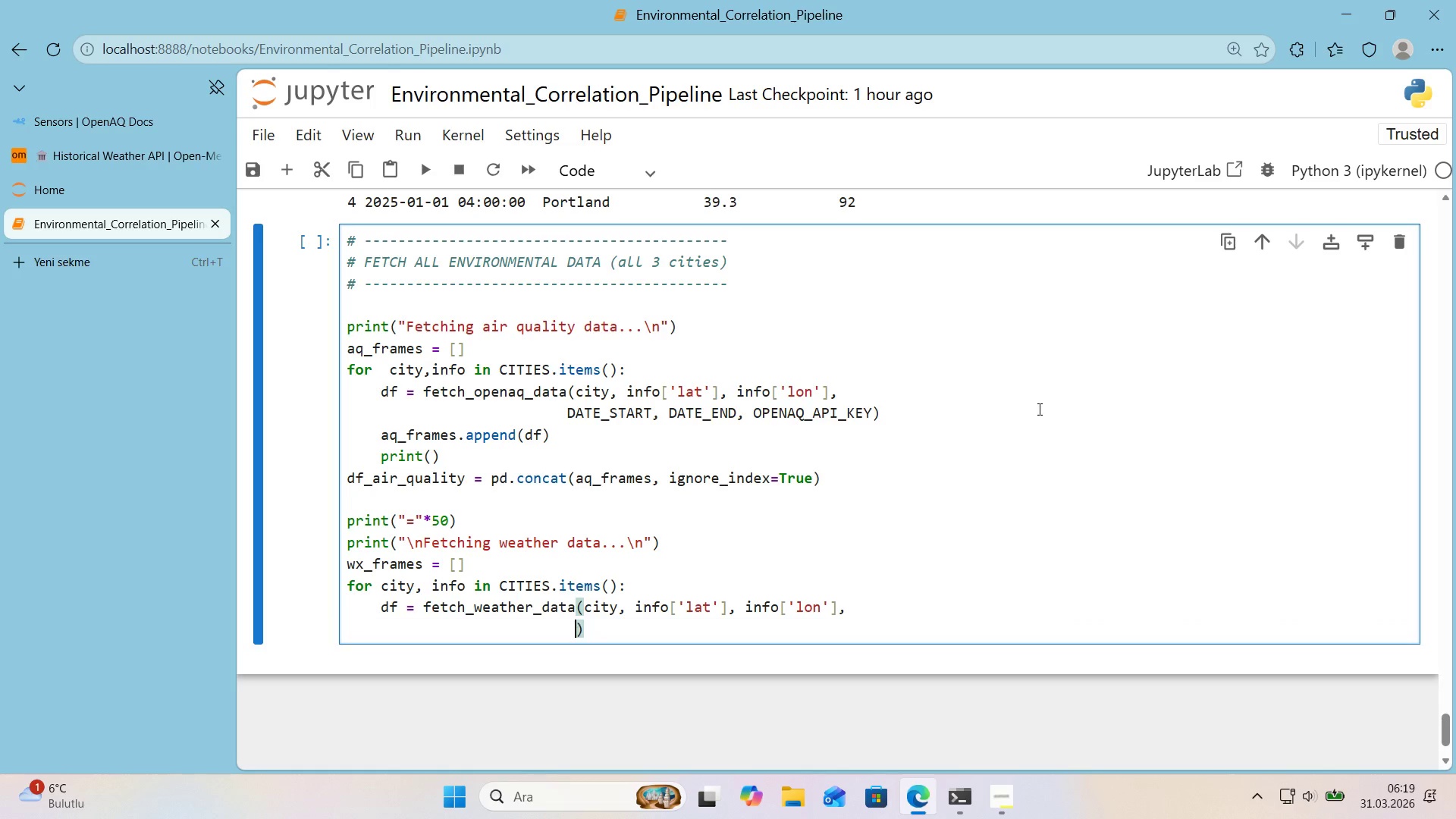 
key(Enter)
 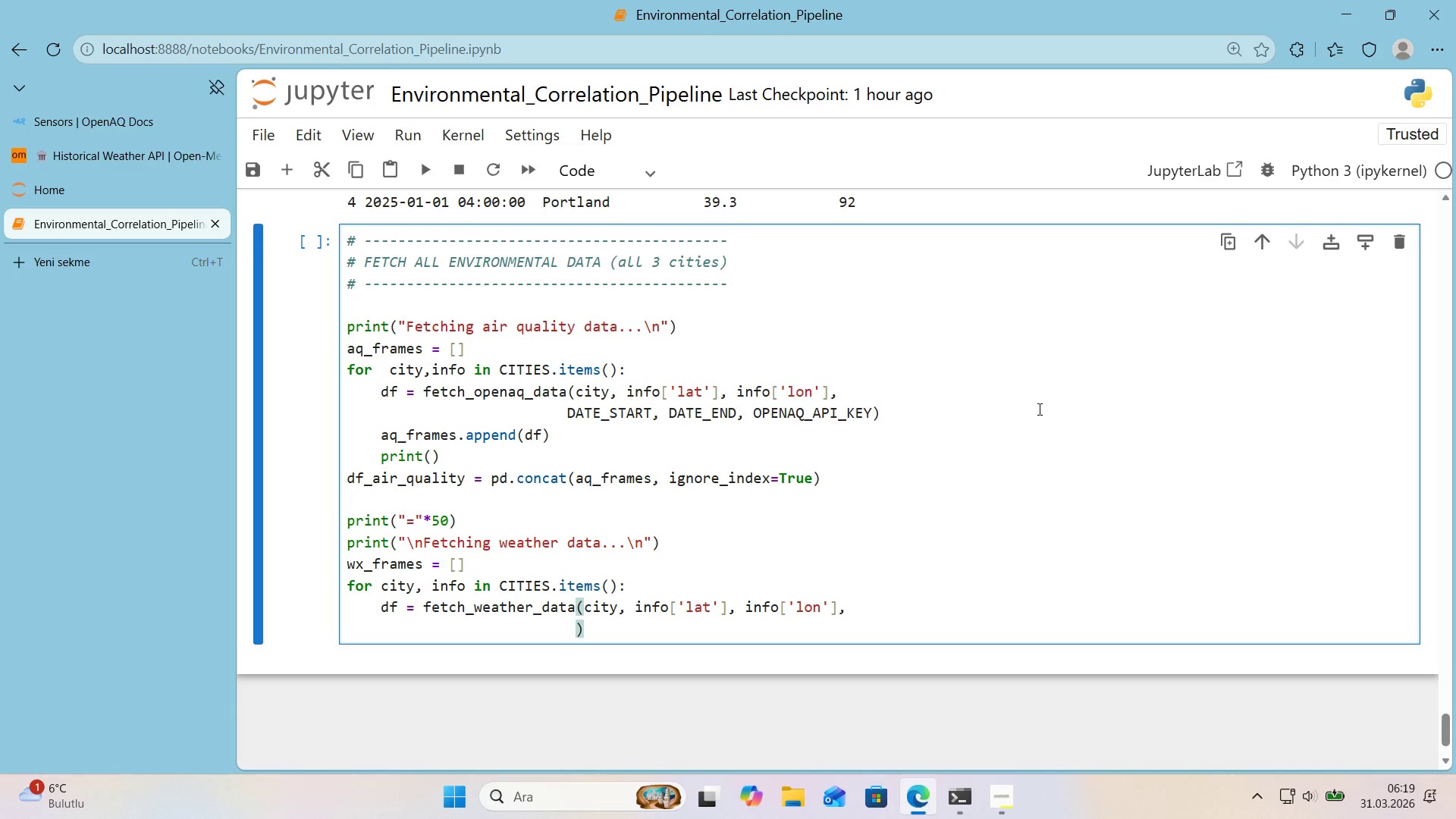 
type(DATE_START, DATE_END)
 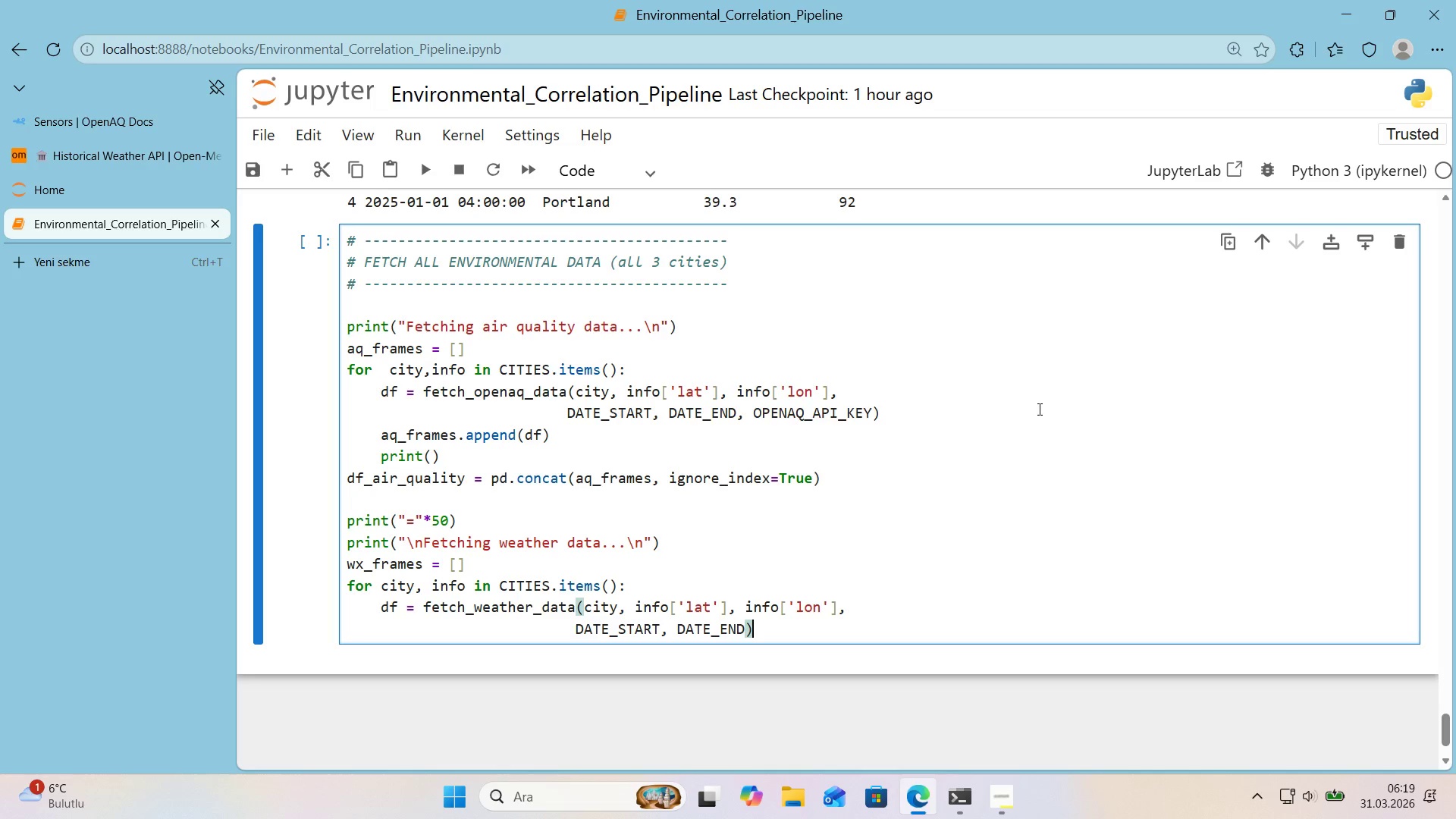 
key(ArrowRight)
 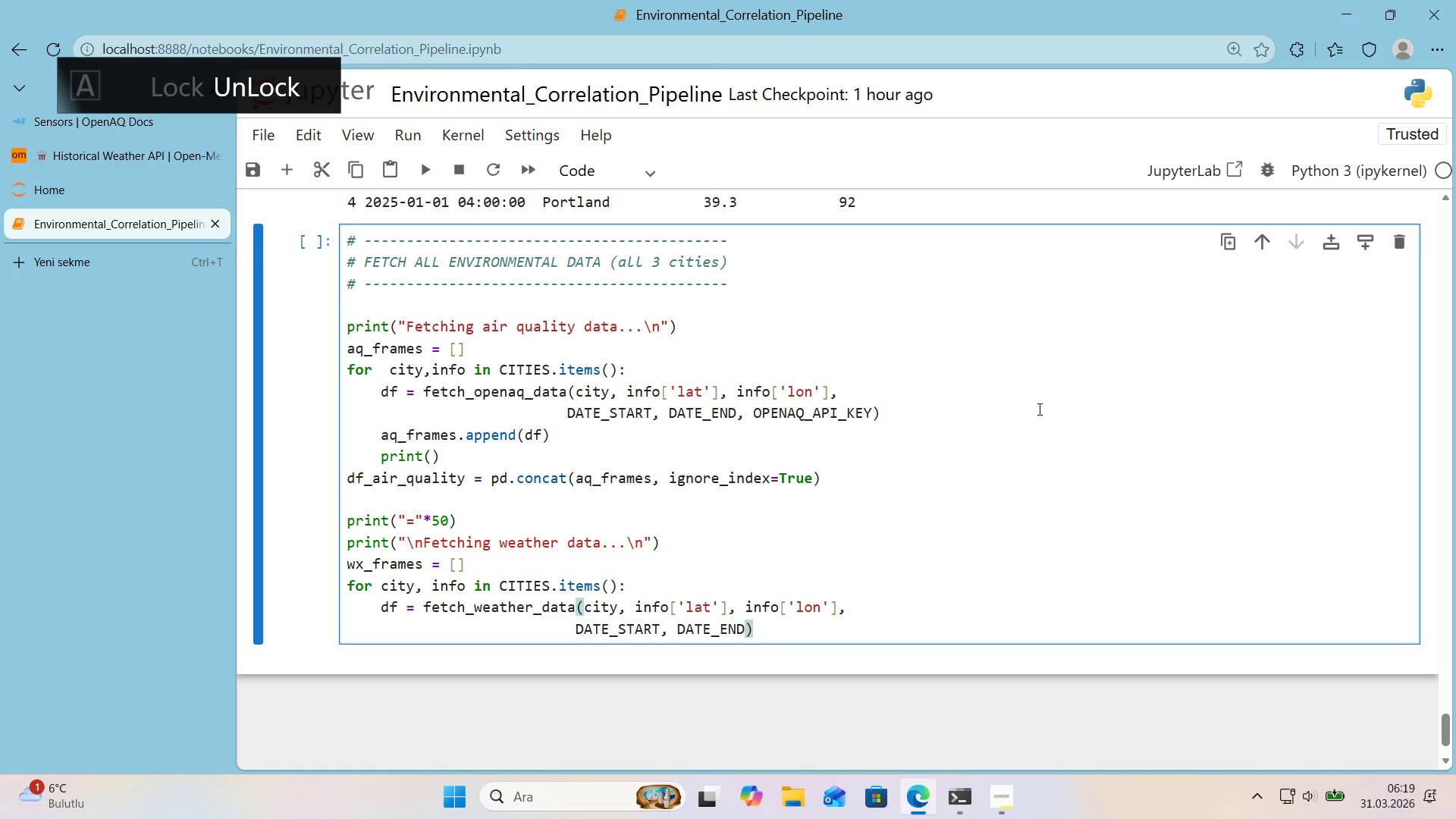 
key(Enter)
 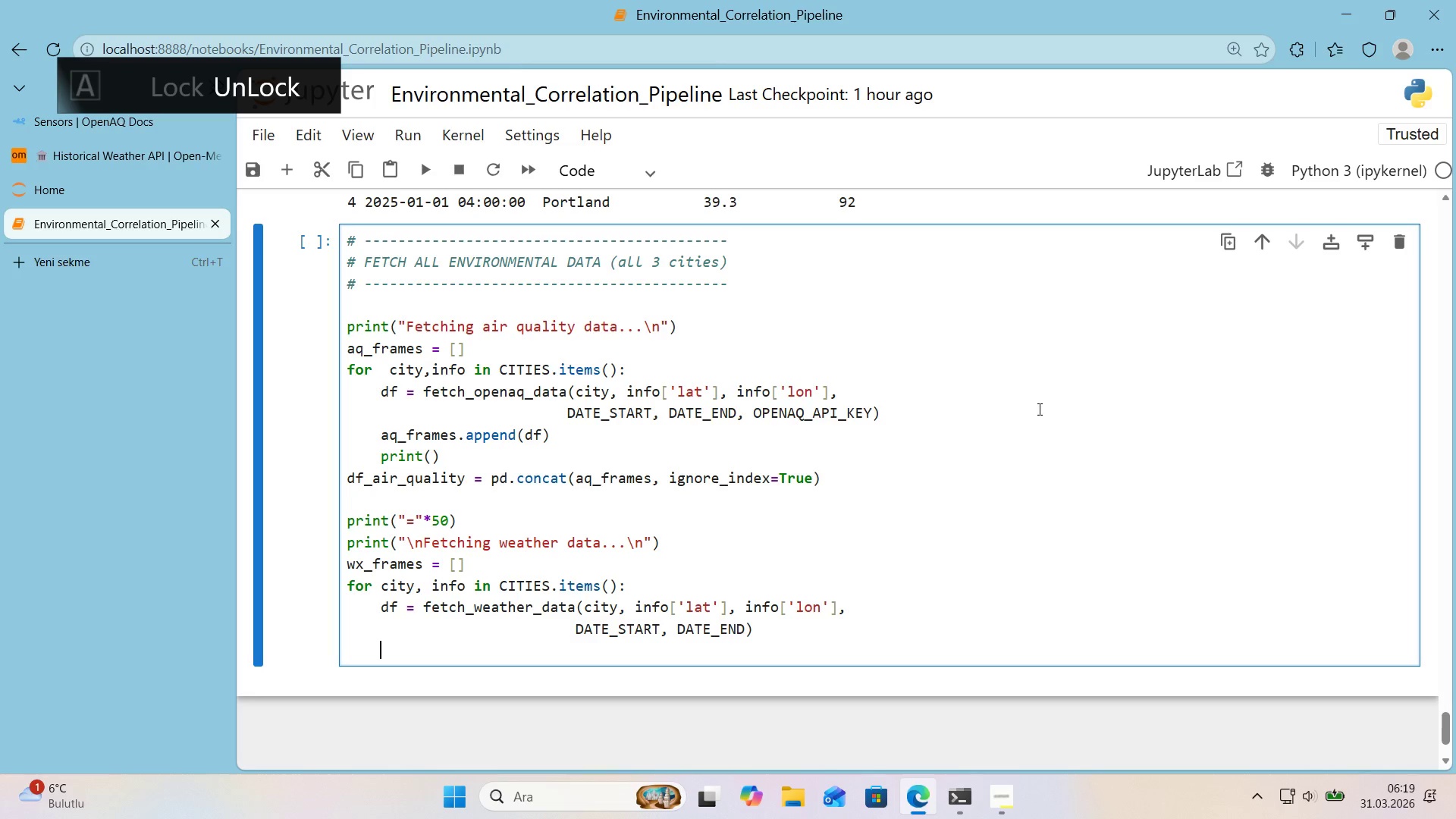 
type(wx_frames.append*()
 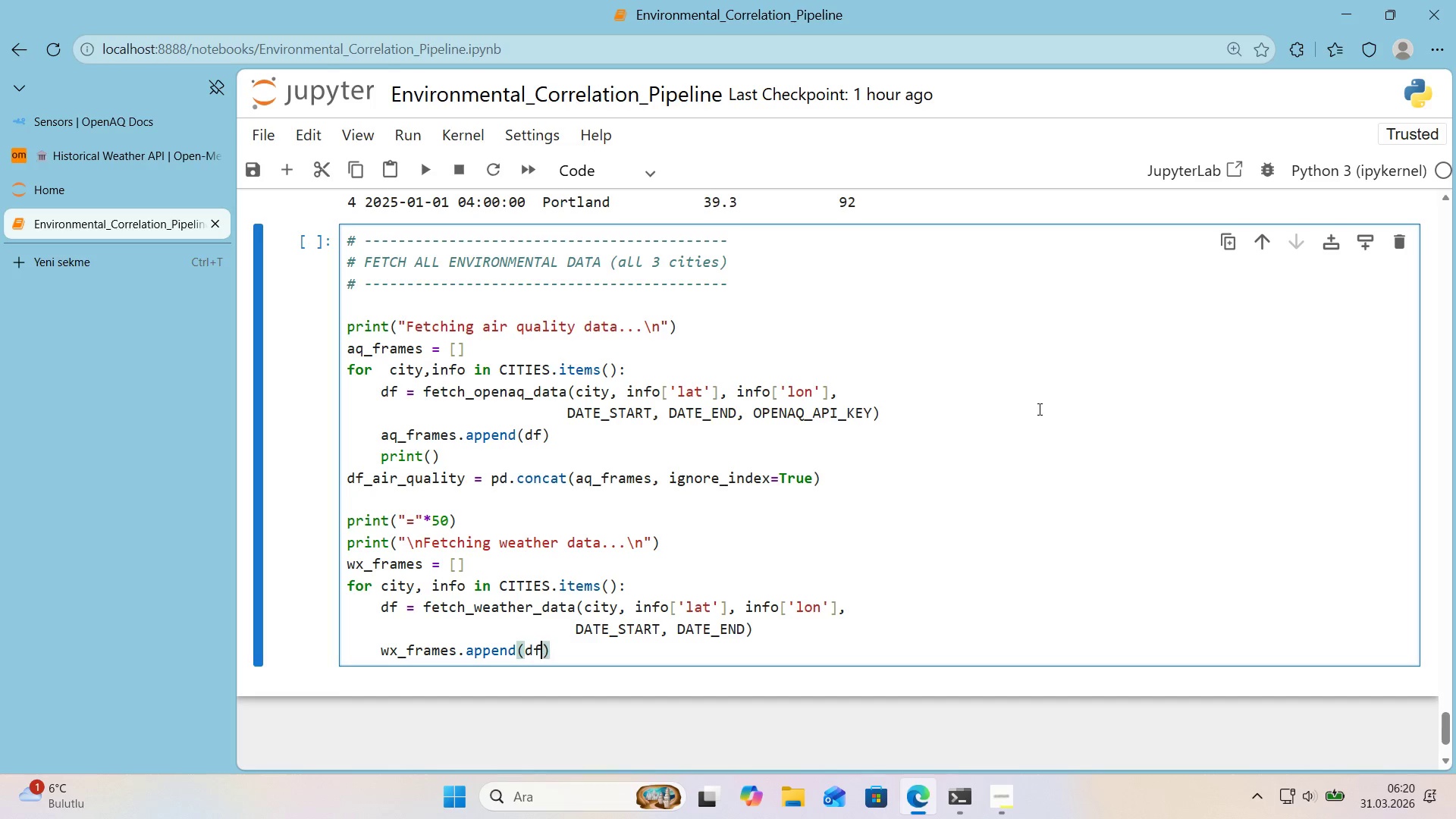 
 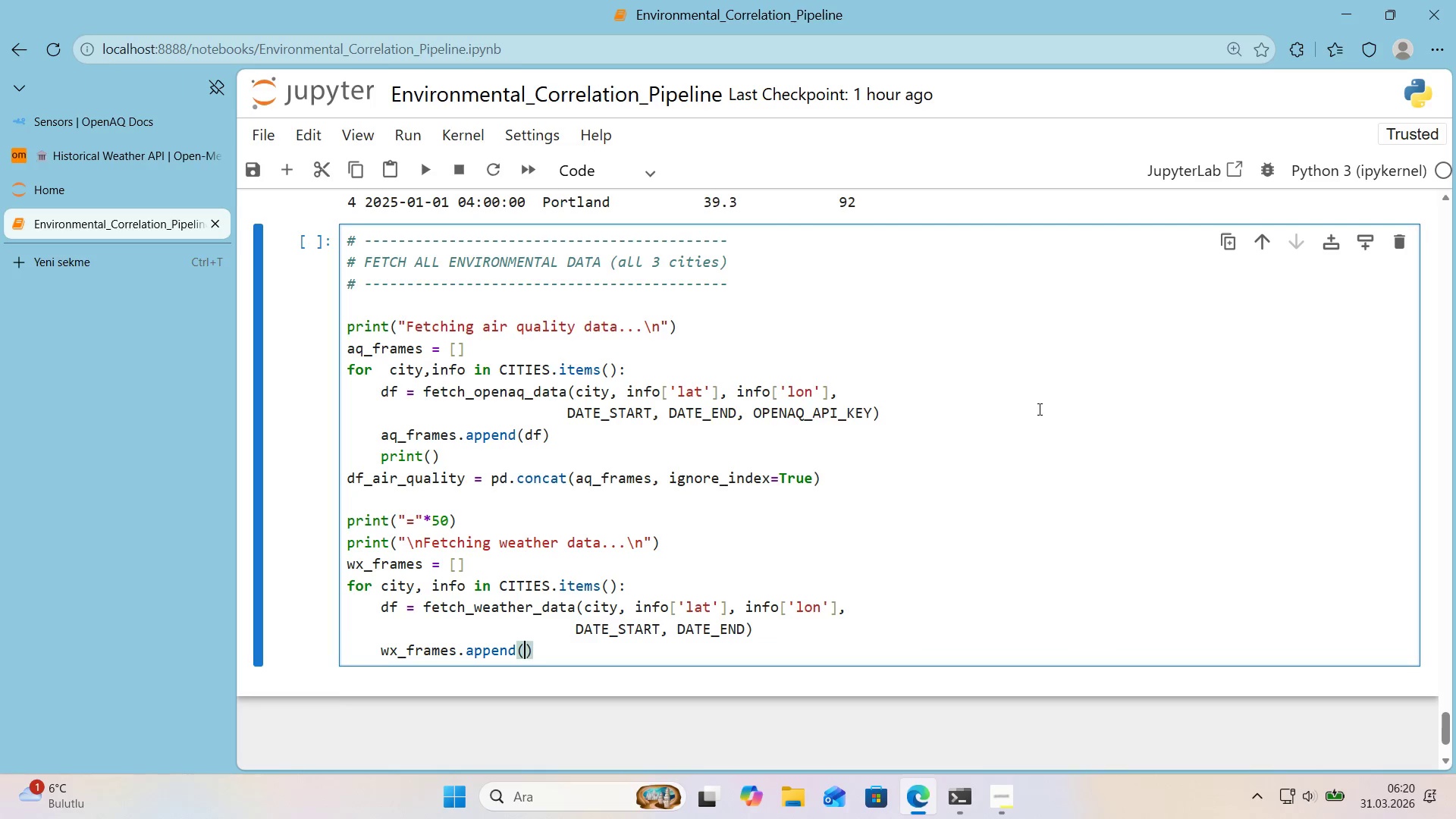 
key(ArrowLeft)
 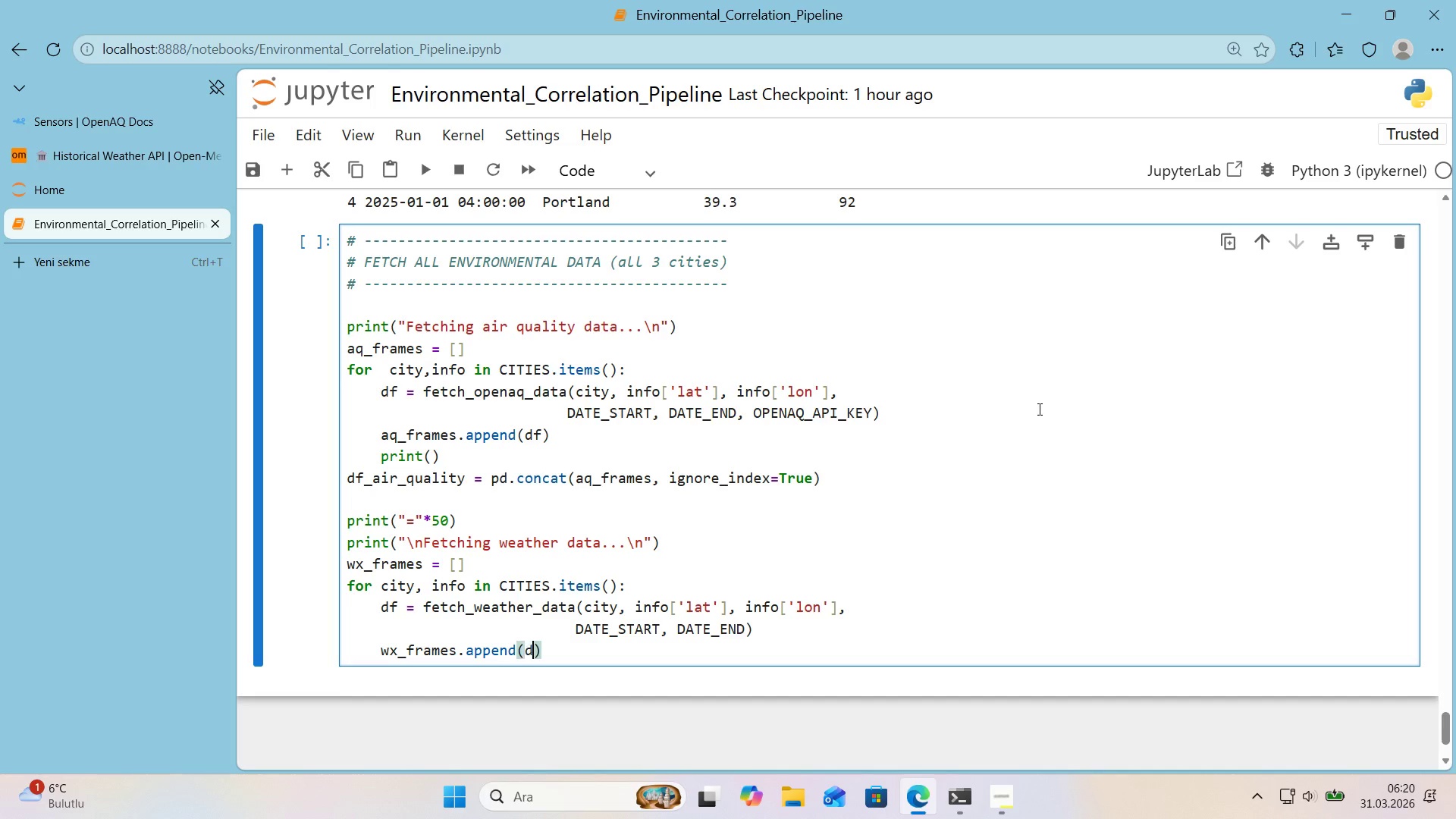 
type(df)
 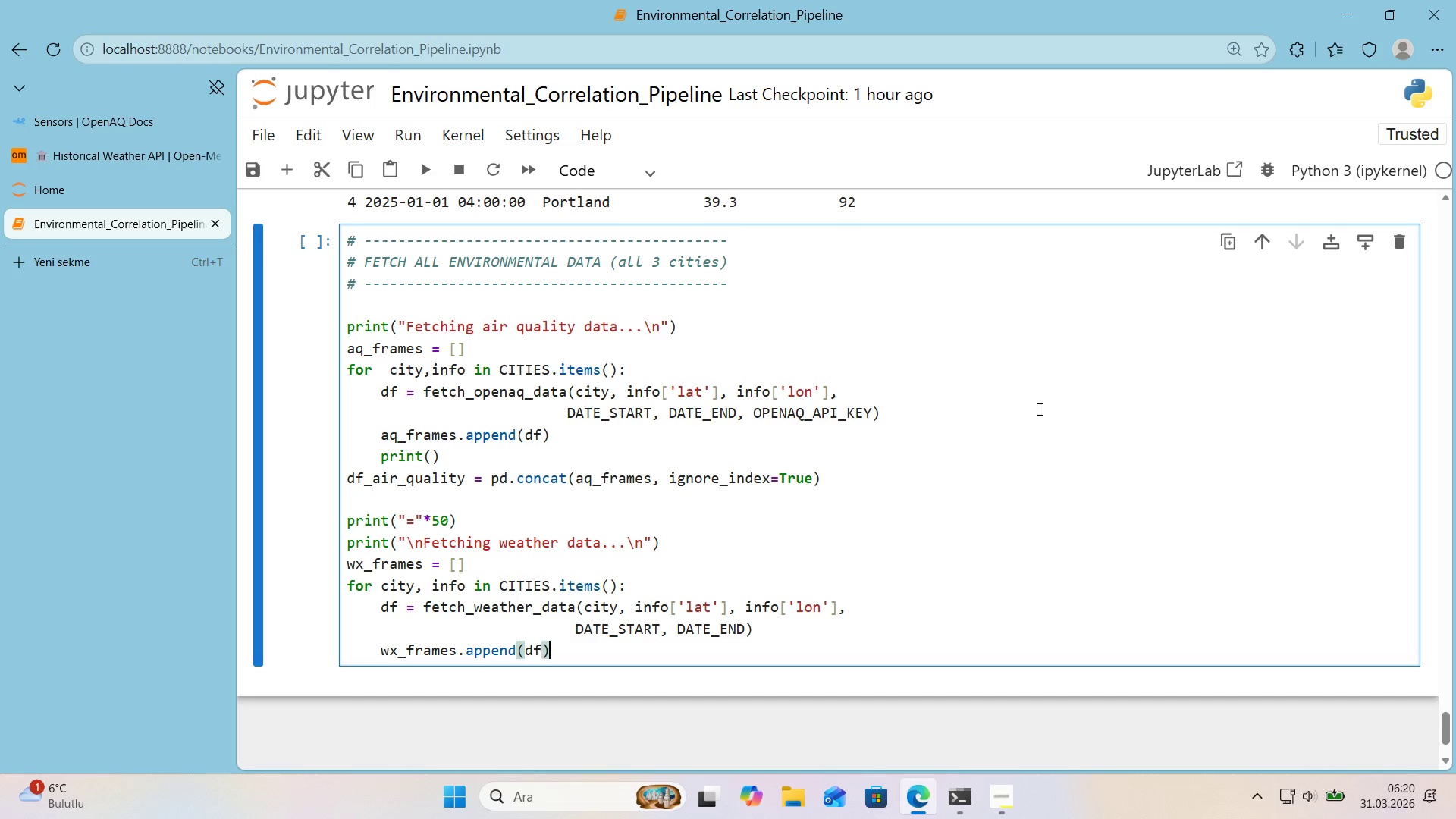 
key(ArrowRight)
 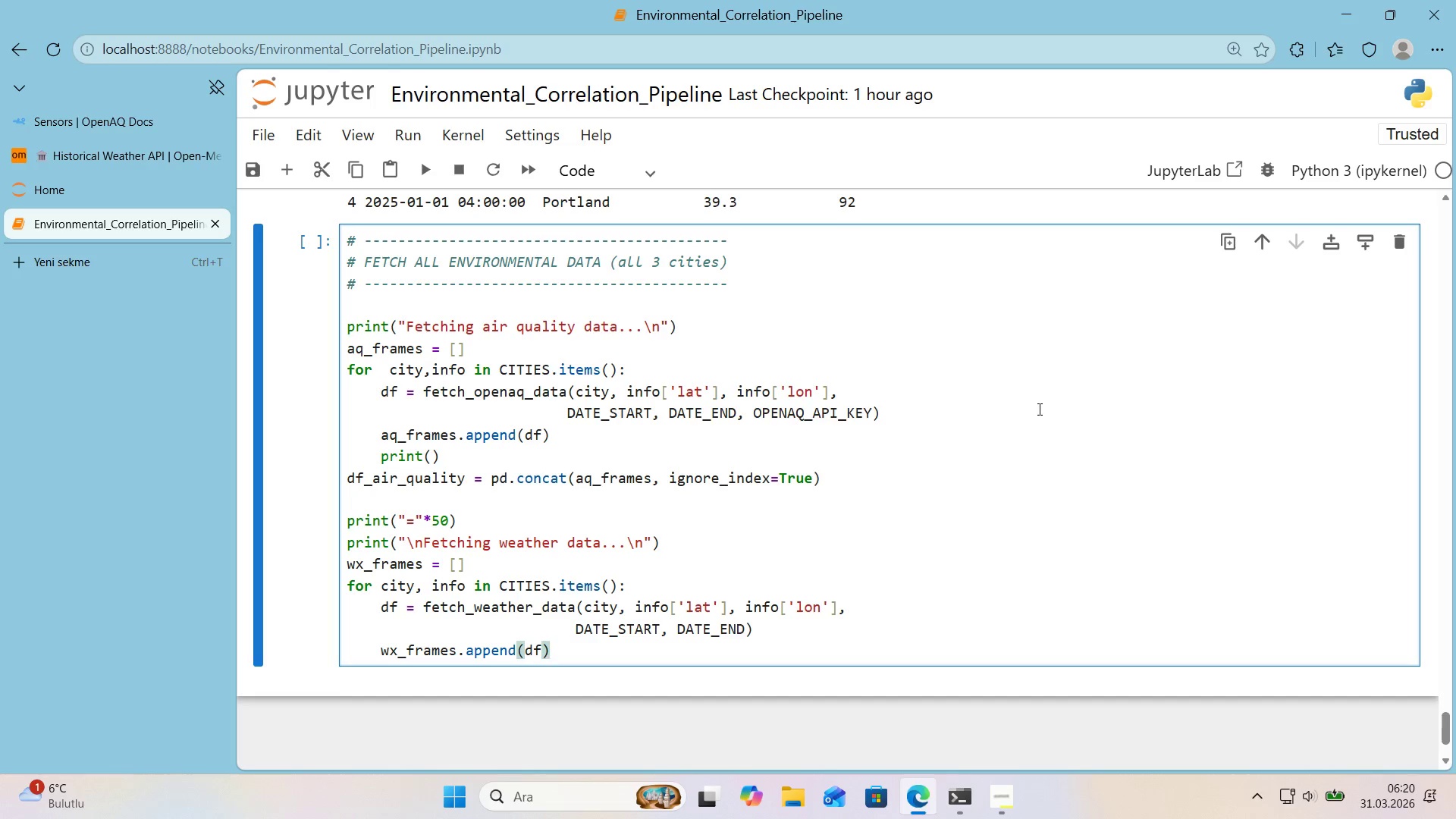 
key(Enter)
 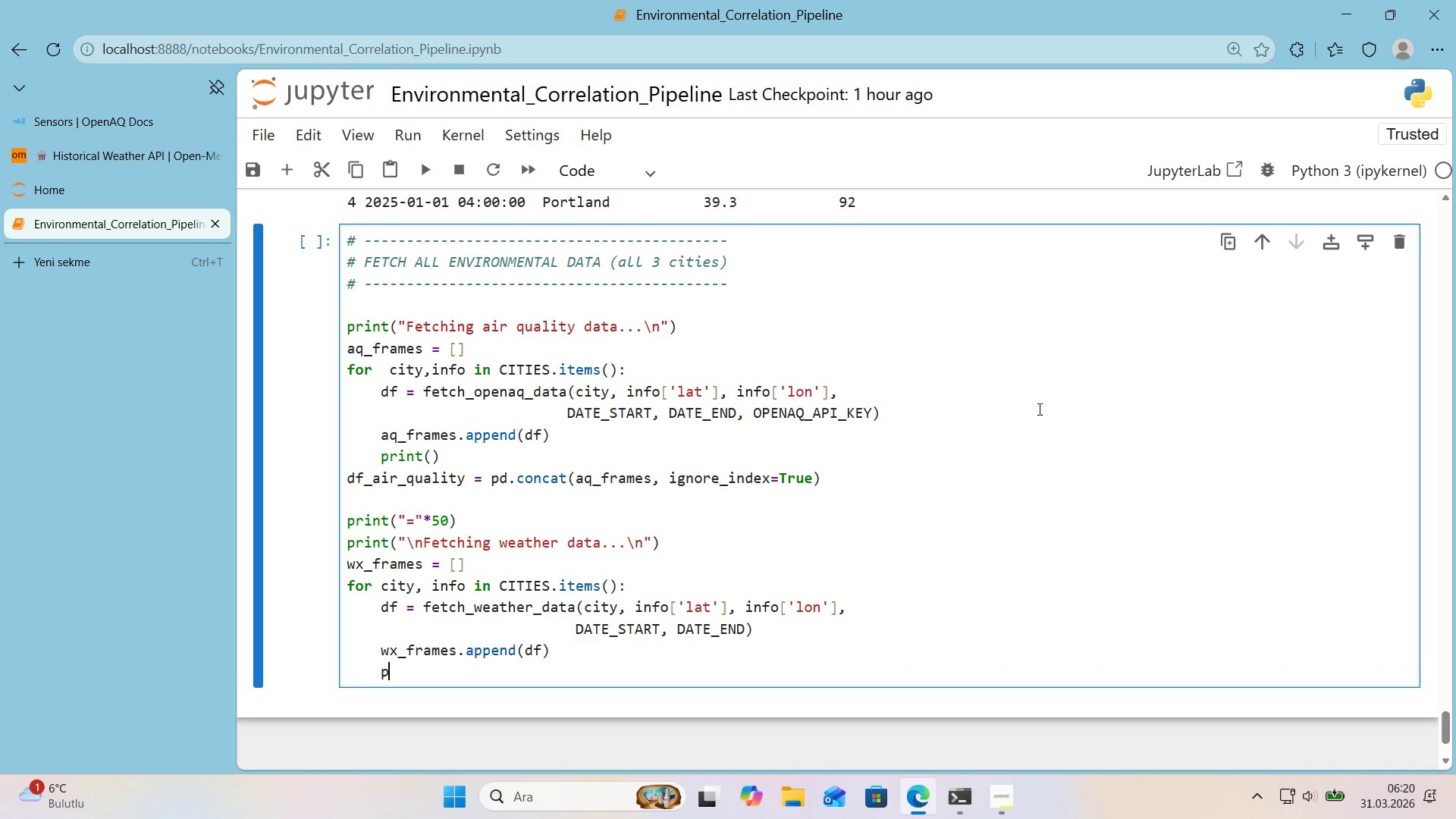 
type(pr'nt*()
 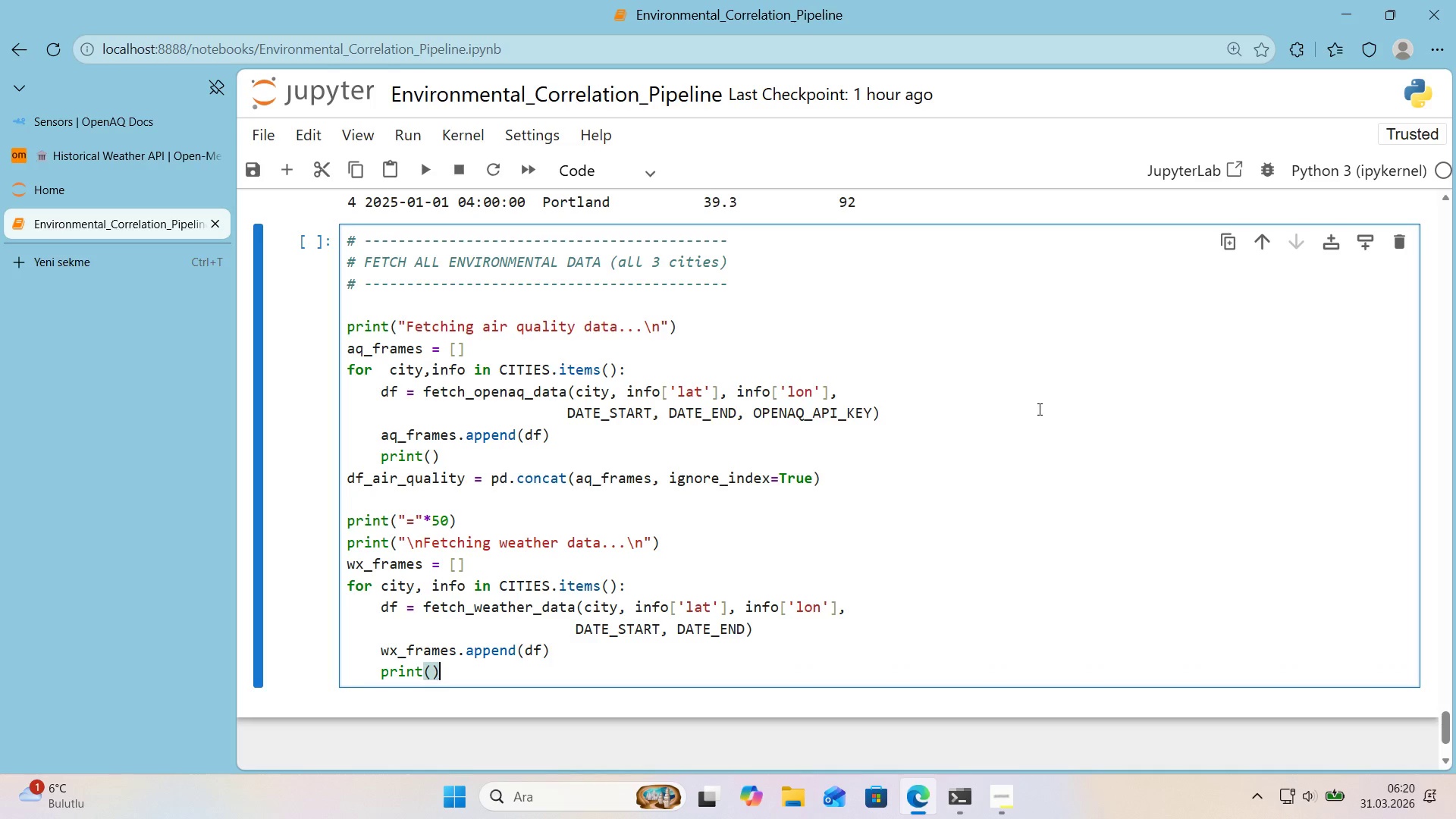 
key(Enter)
 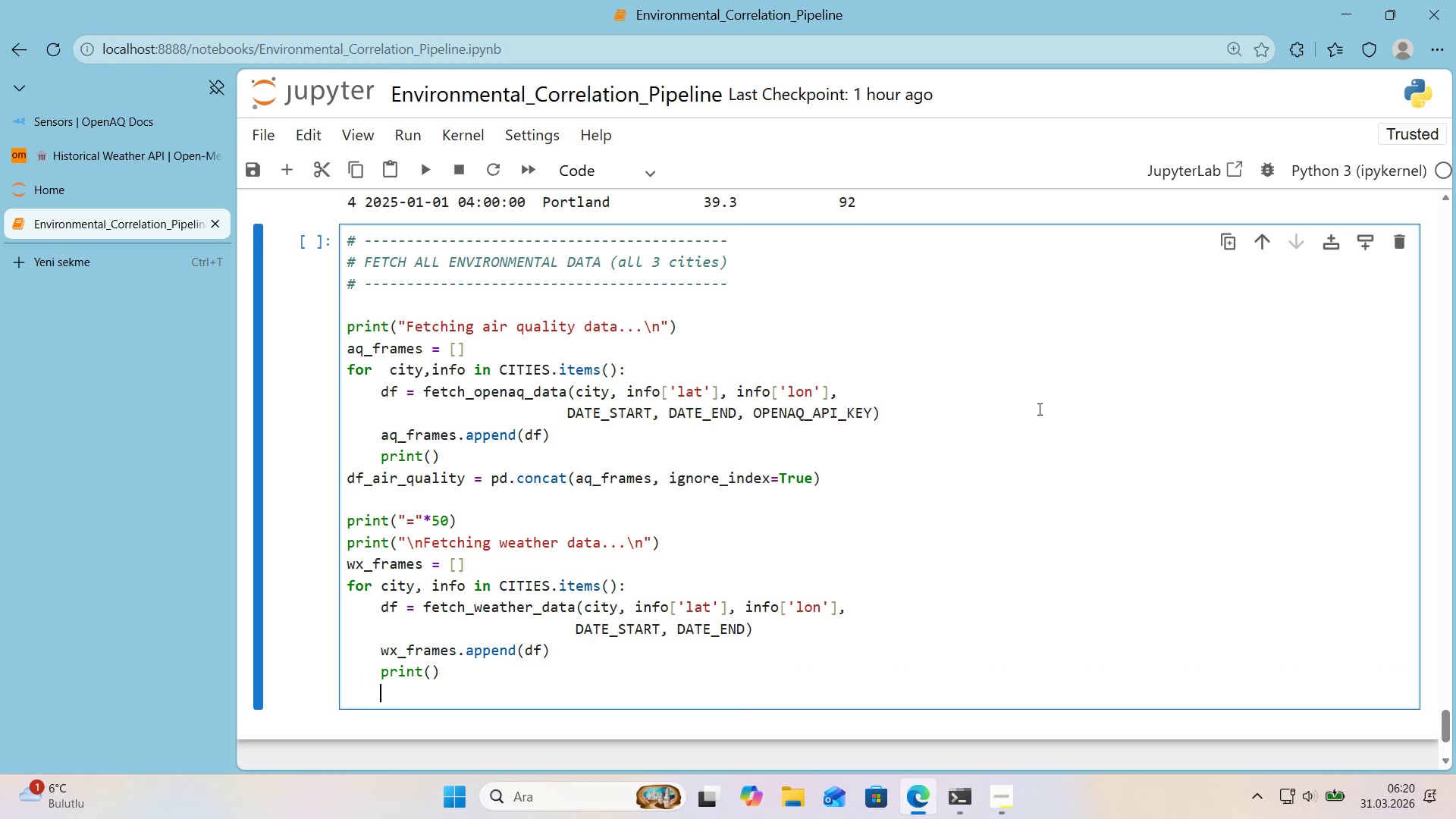 
key(Backspace)
type(df_weather ) pd.comca)
key(Backspace)
key(Backspace)
key(Backspace)
type(ncat*()
 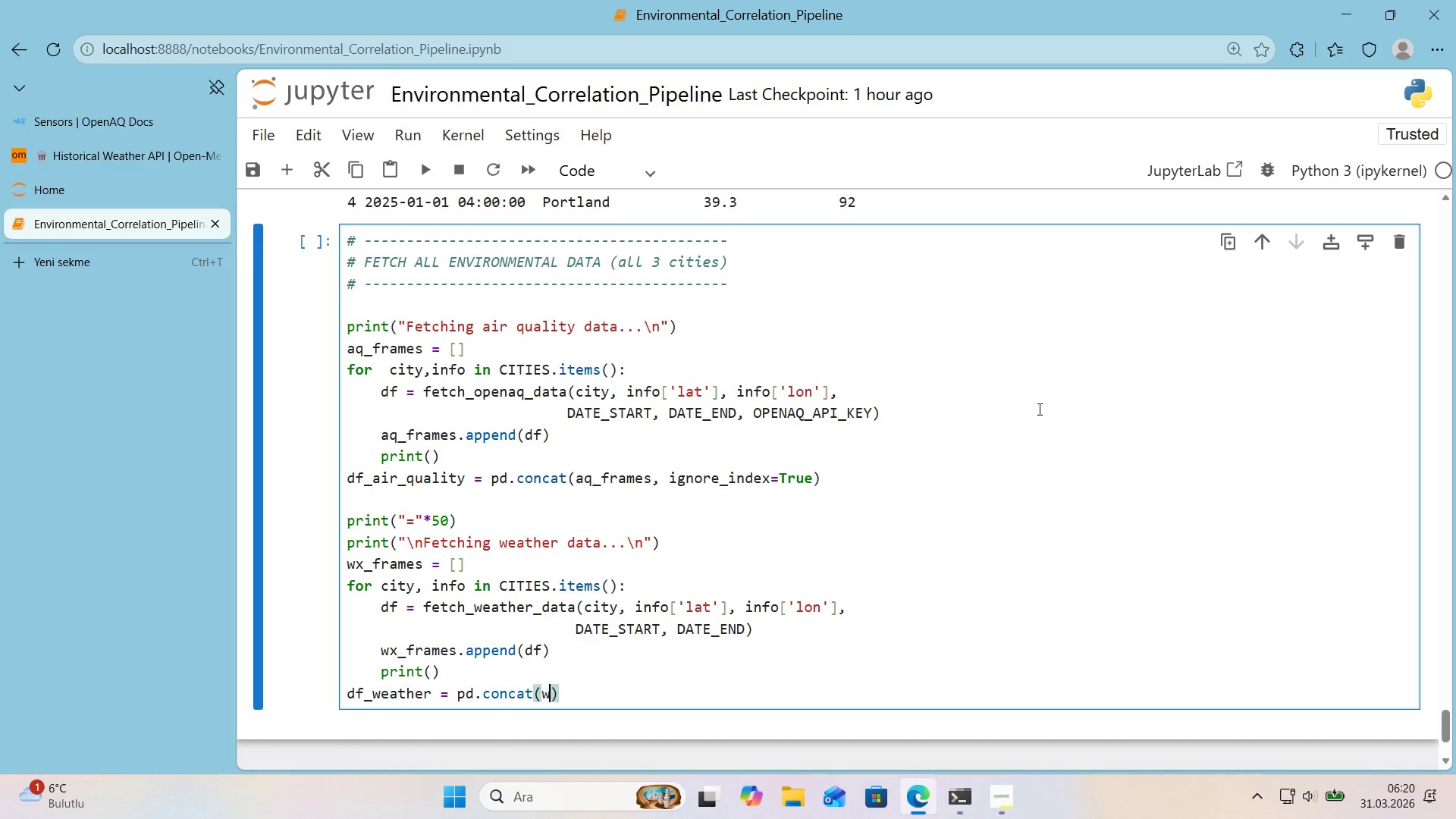 
 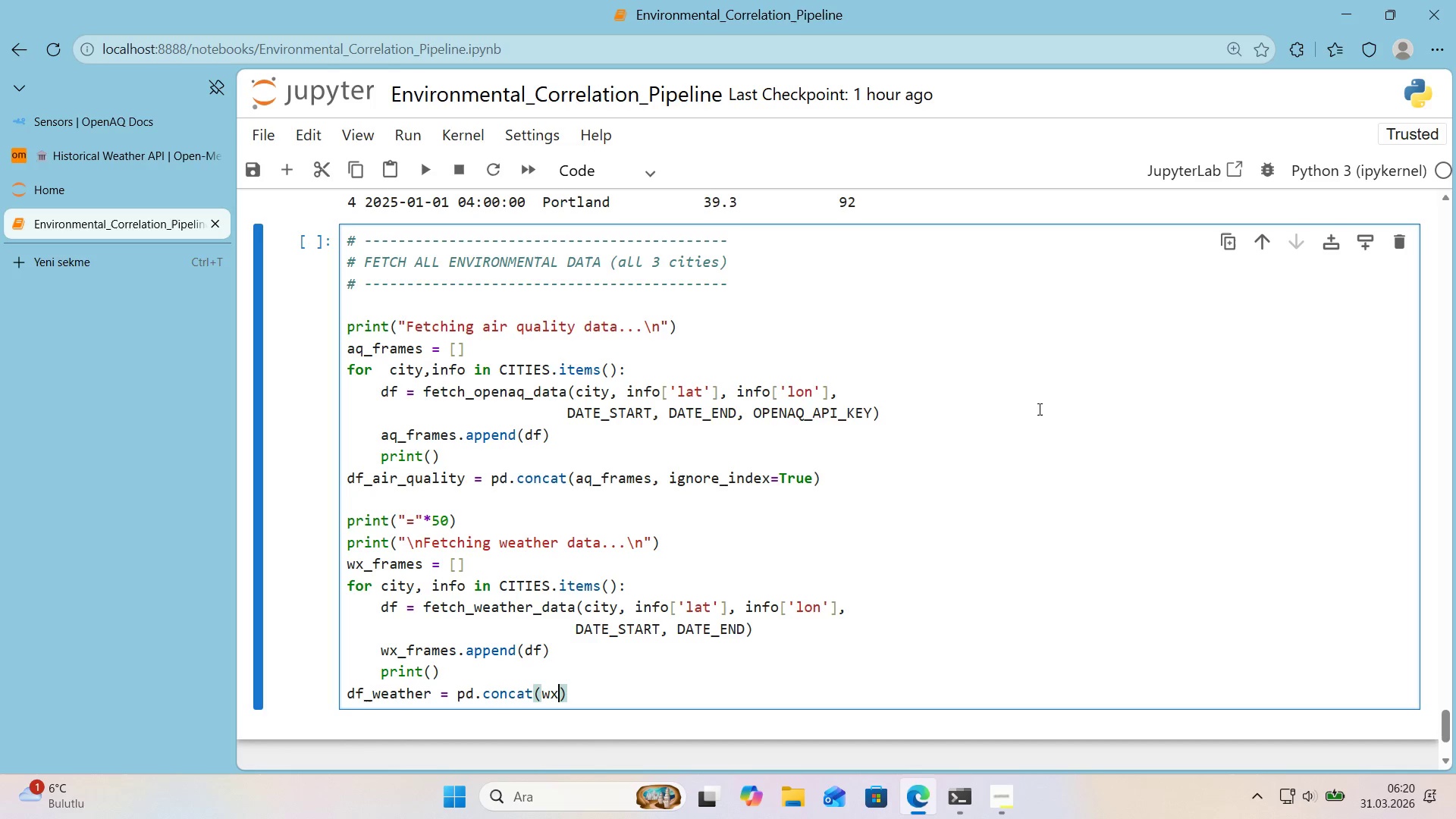 
key(ArrowLeft)
 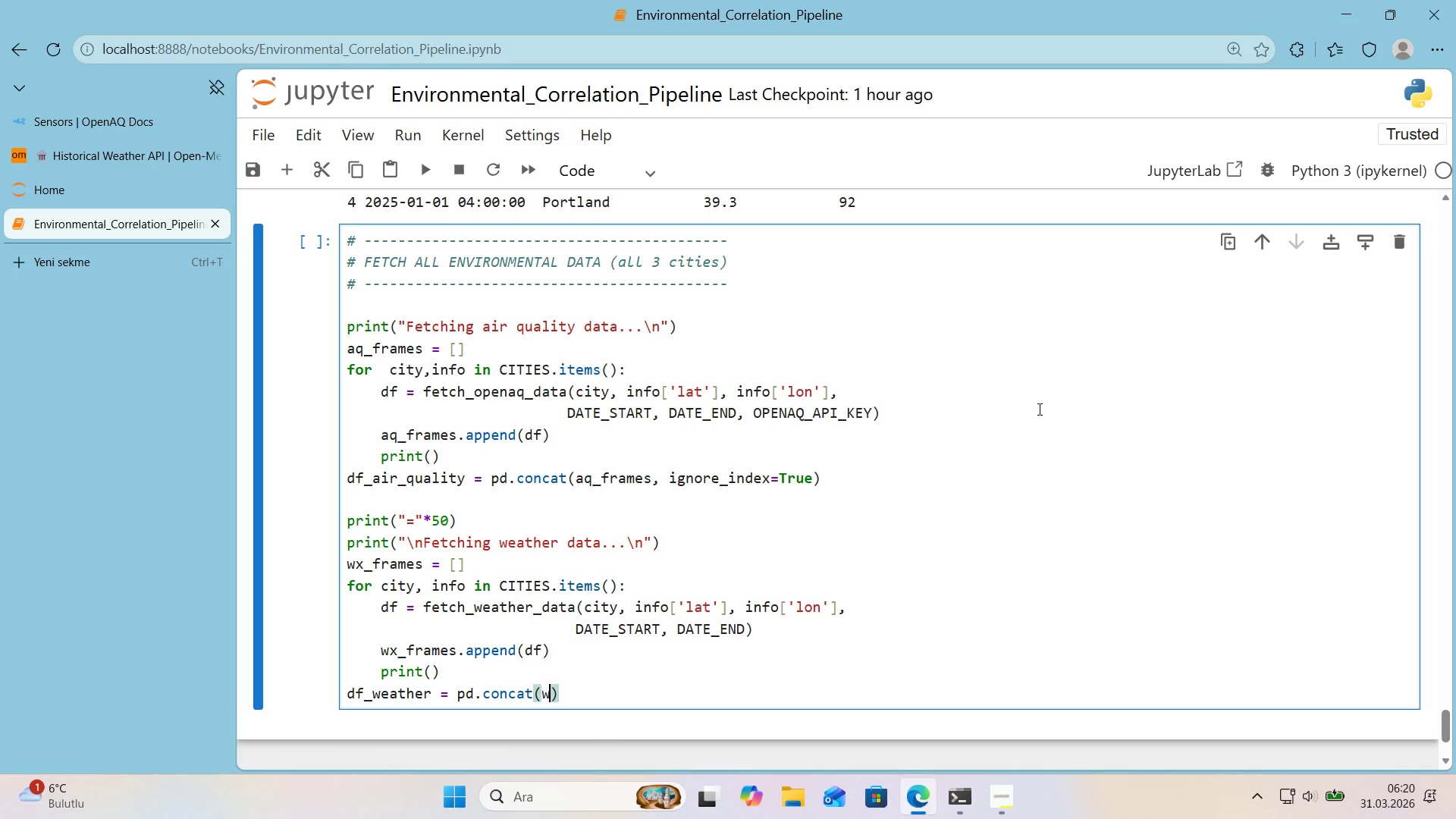 
type(wx_frames, 'gnore_'ndex)True)
 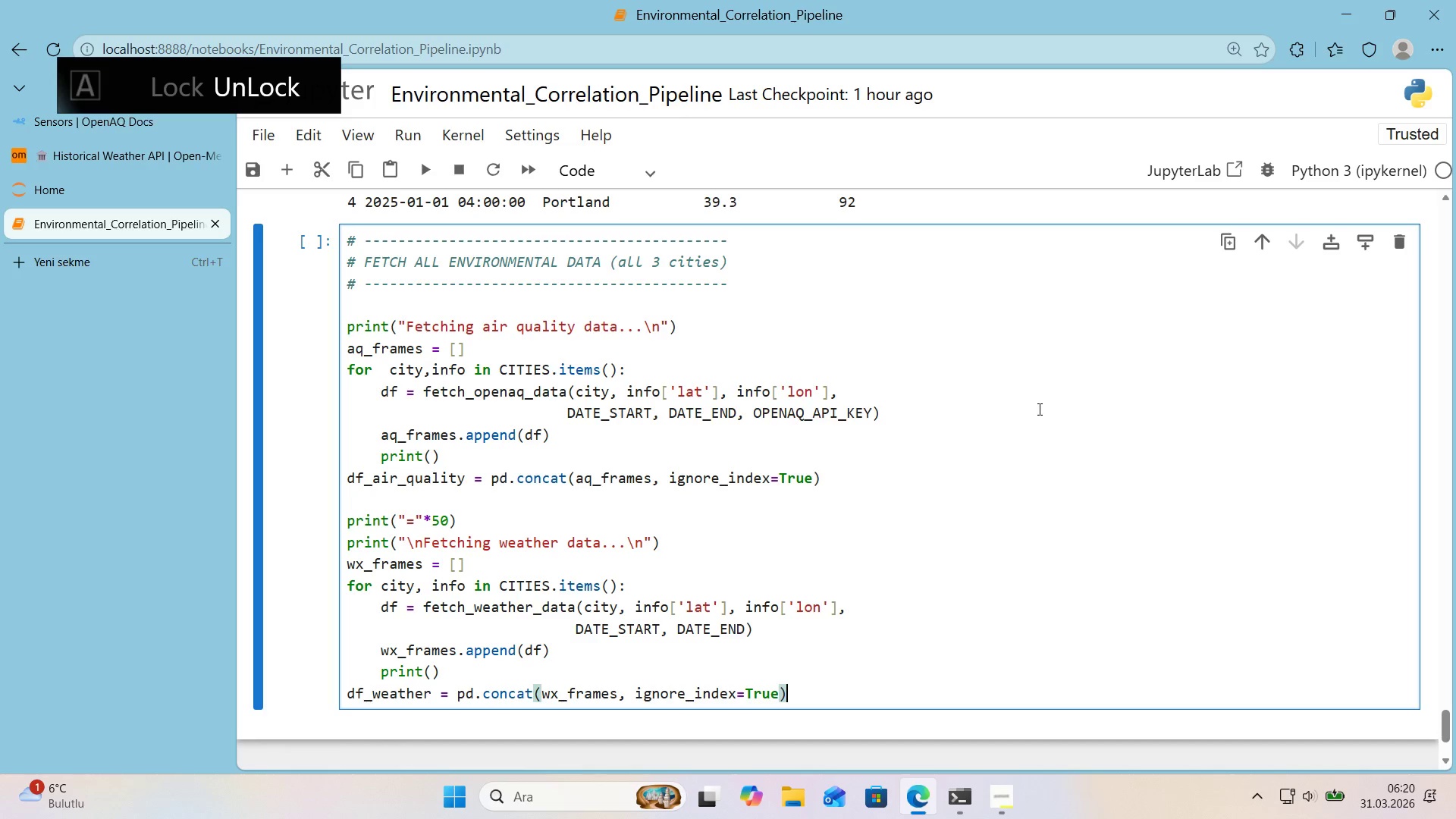 
 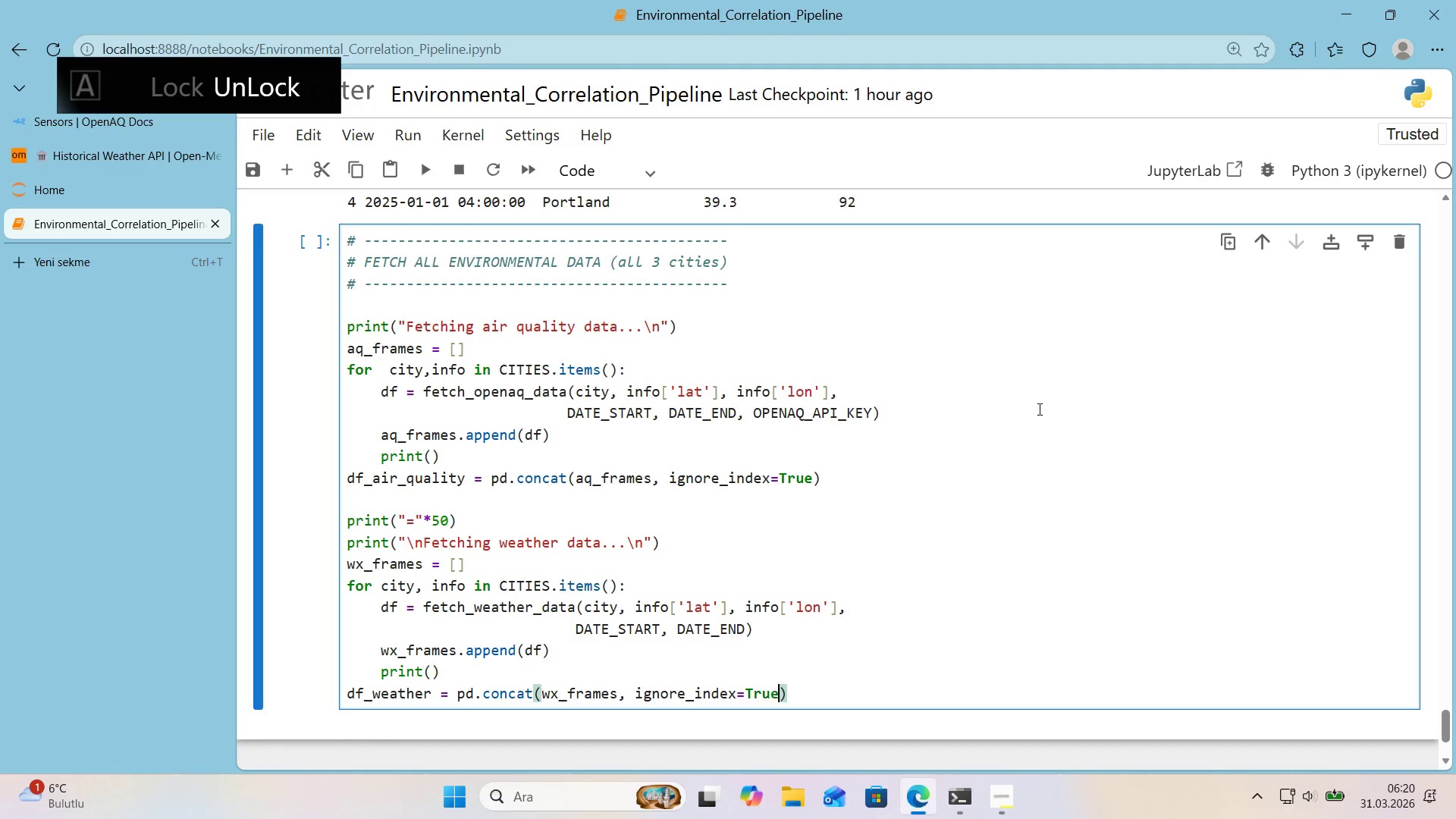 
key(ArrowRight)
 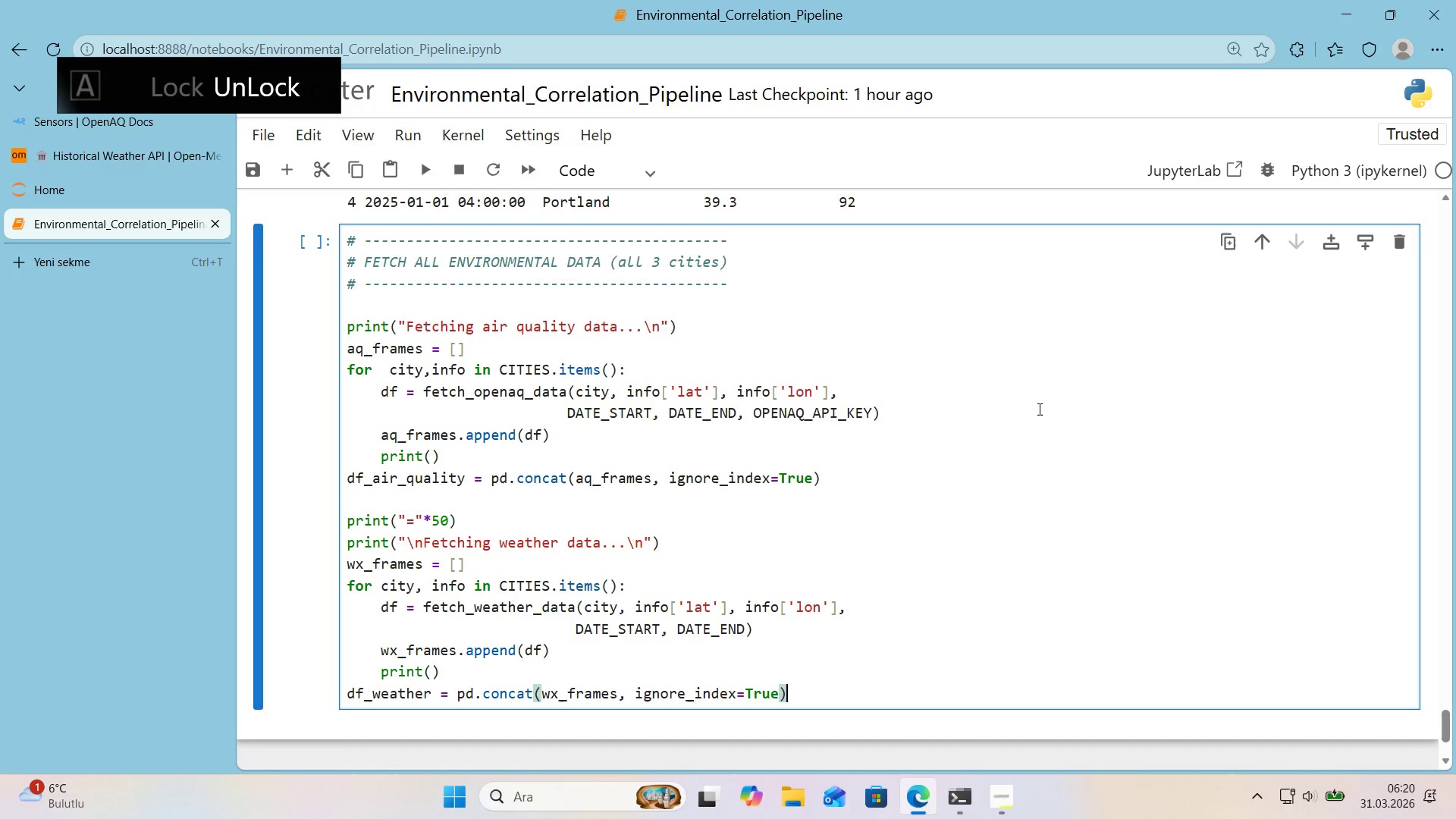 
key(Enter)
 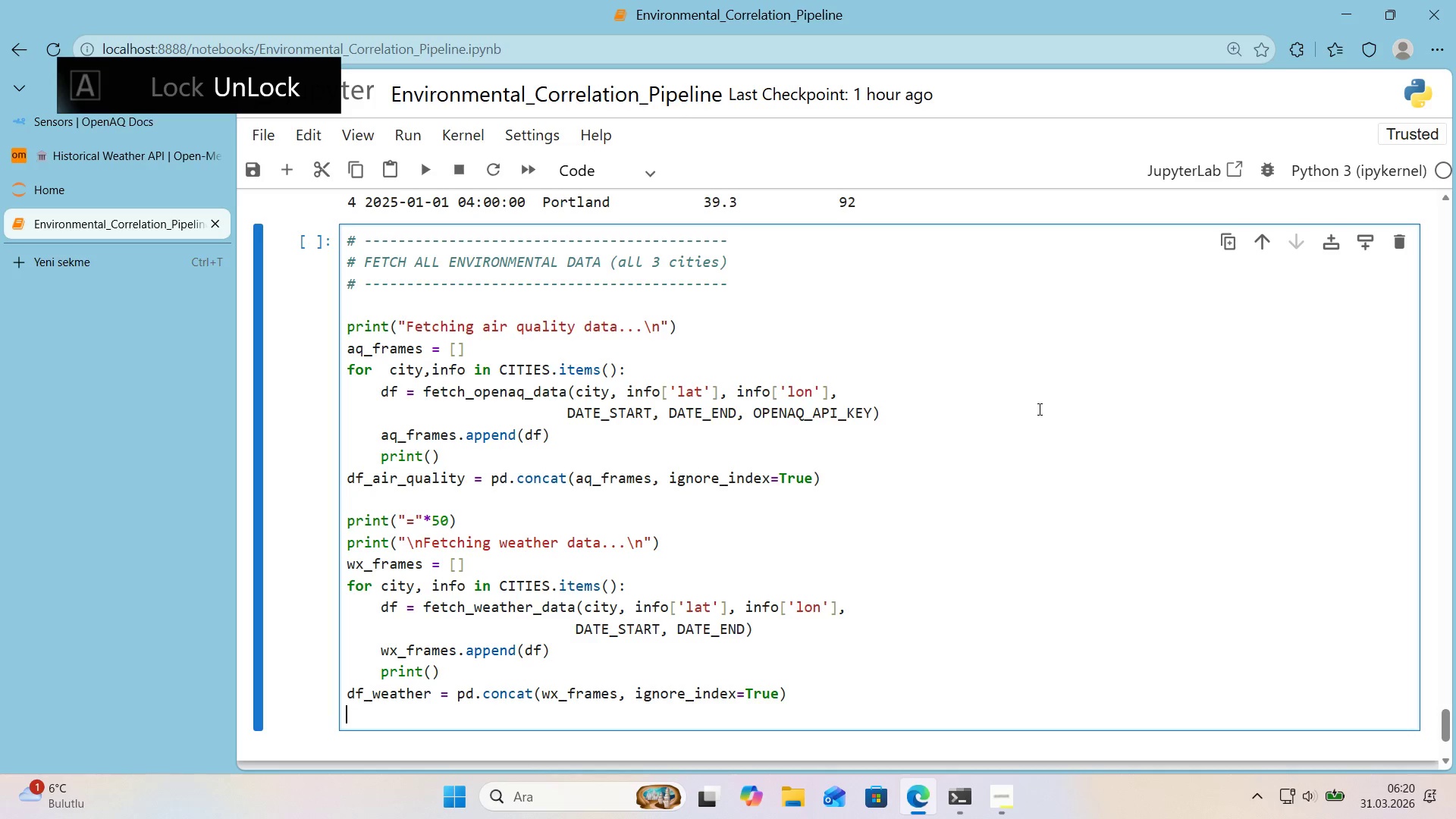 
key(Enter)
 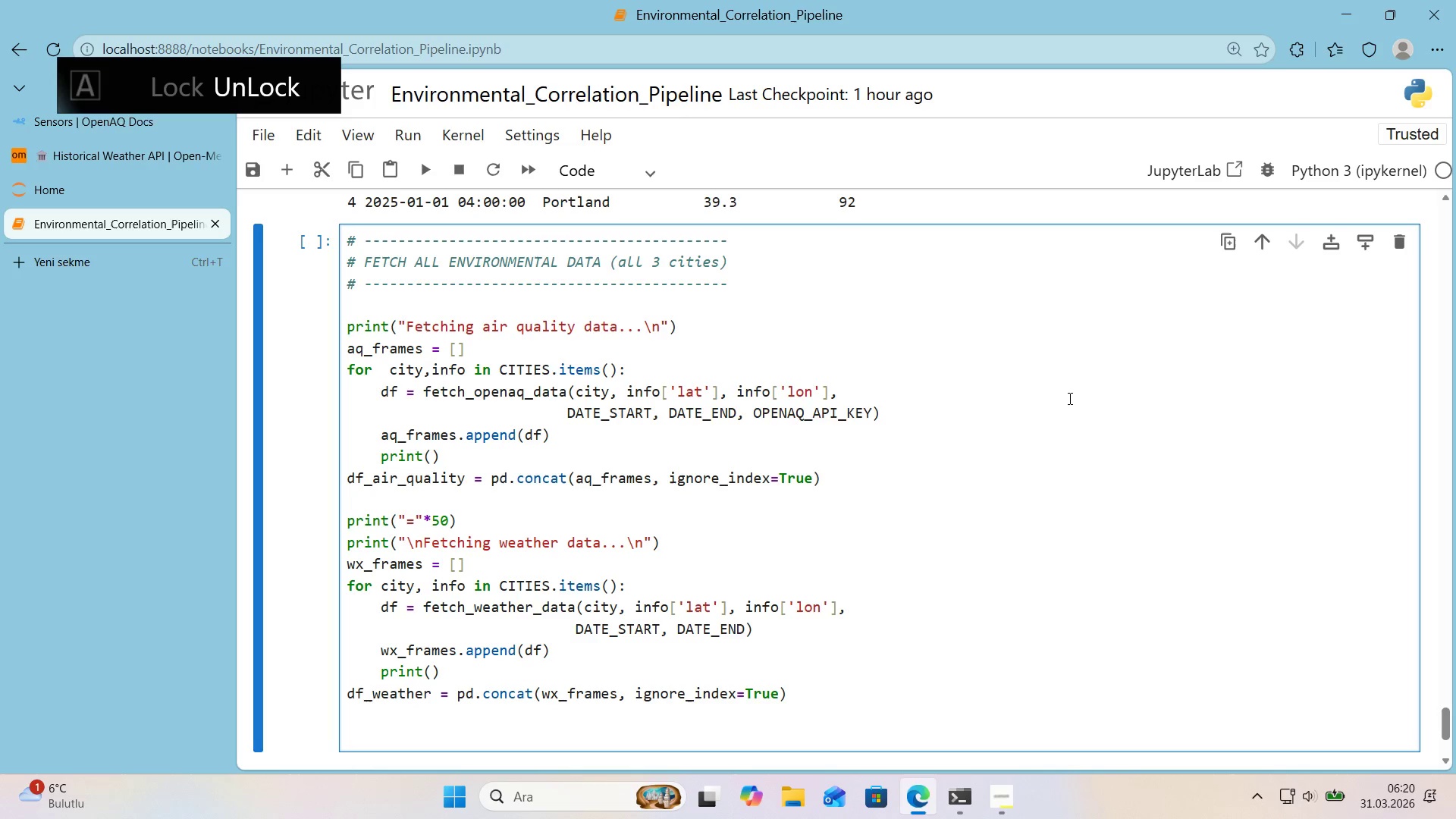 
scroll: coordinate [1067, 398], scroll_direction: down, amount: 1.0
 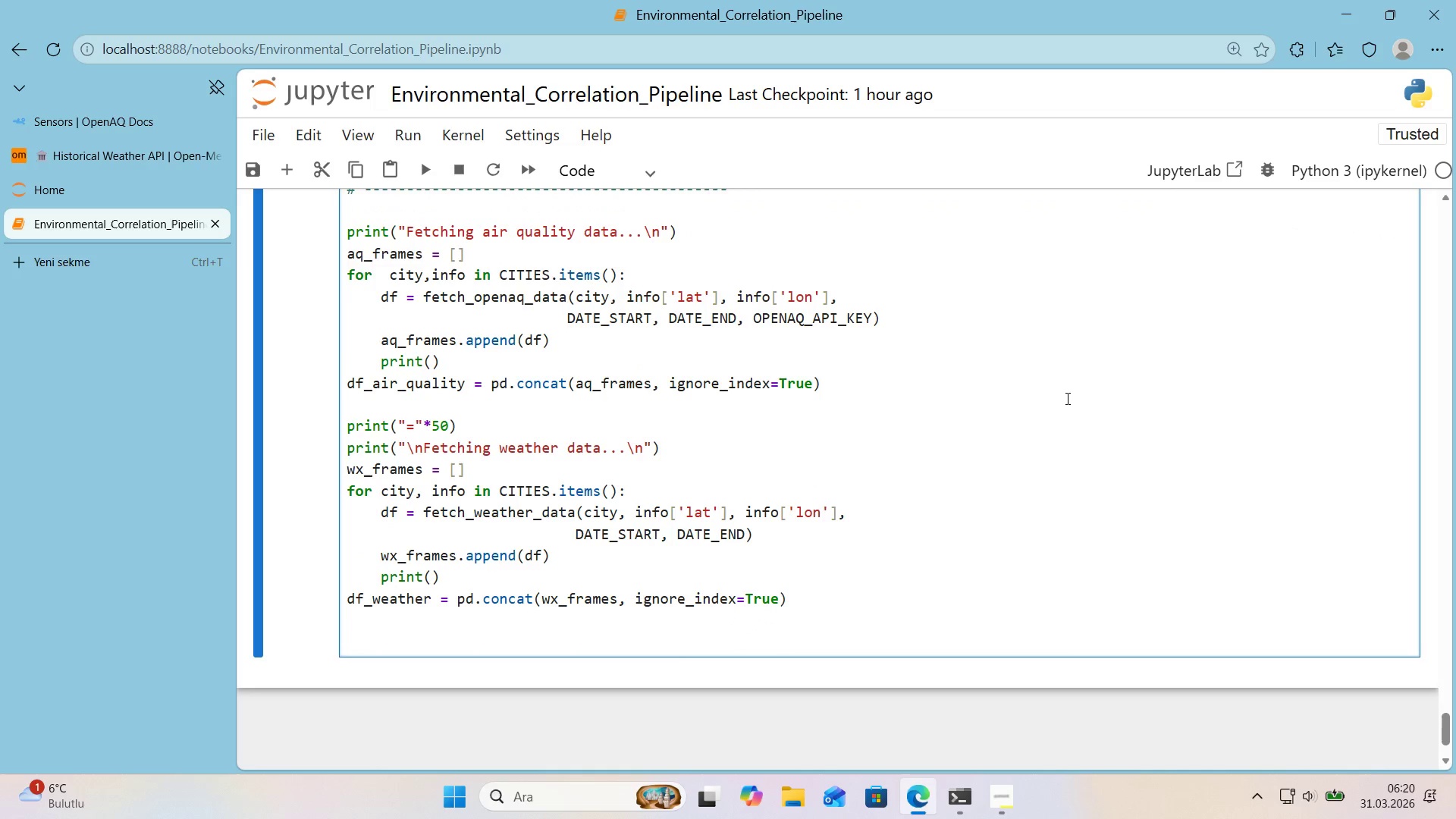 
type(pr'nt*()
 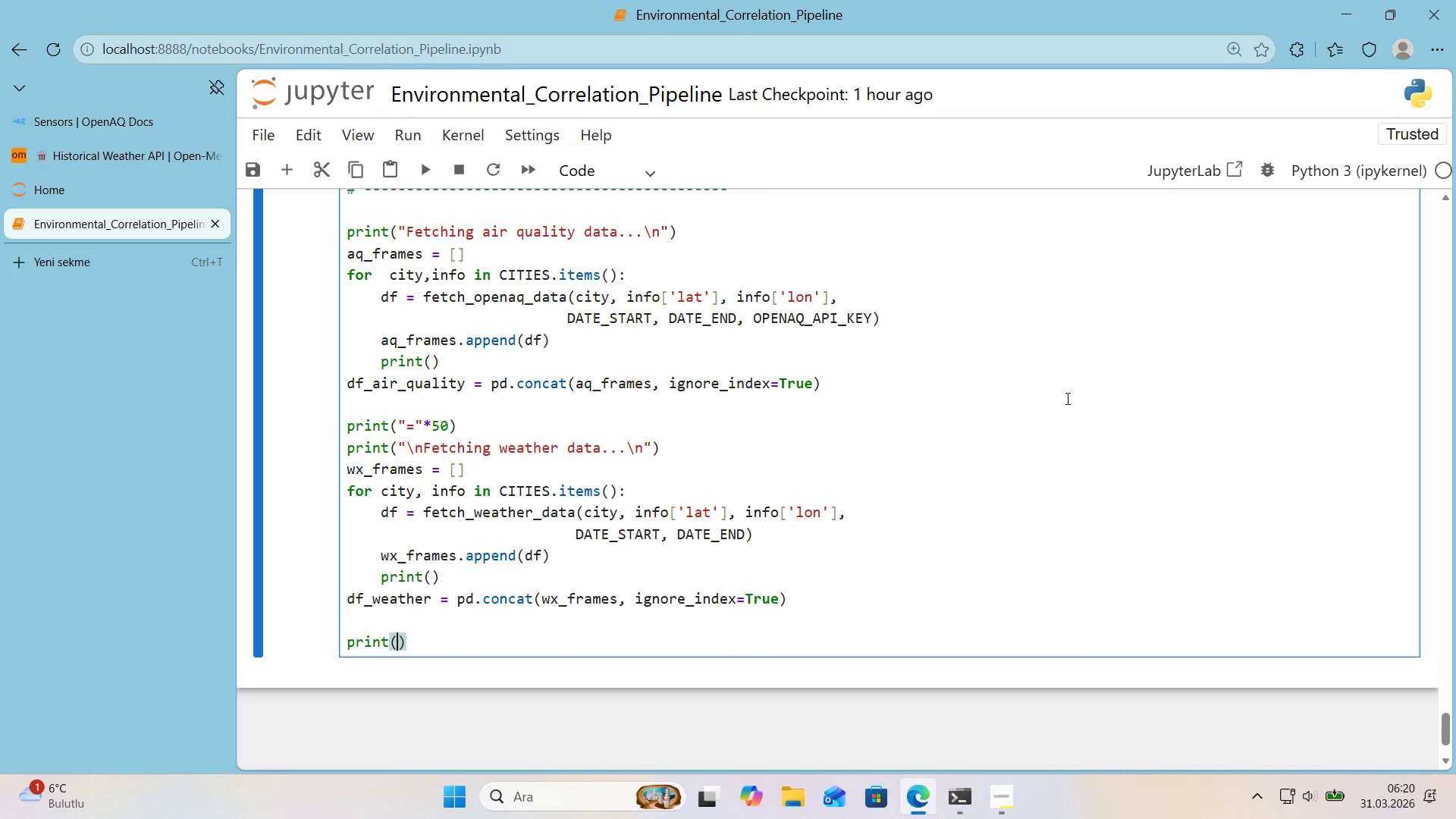 
 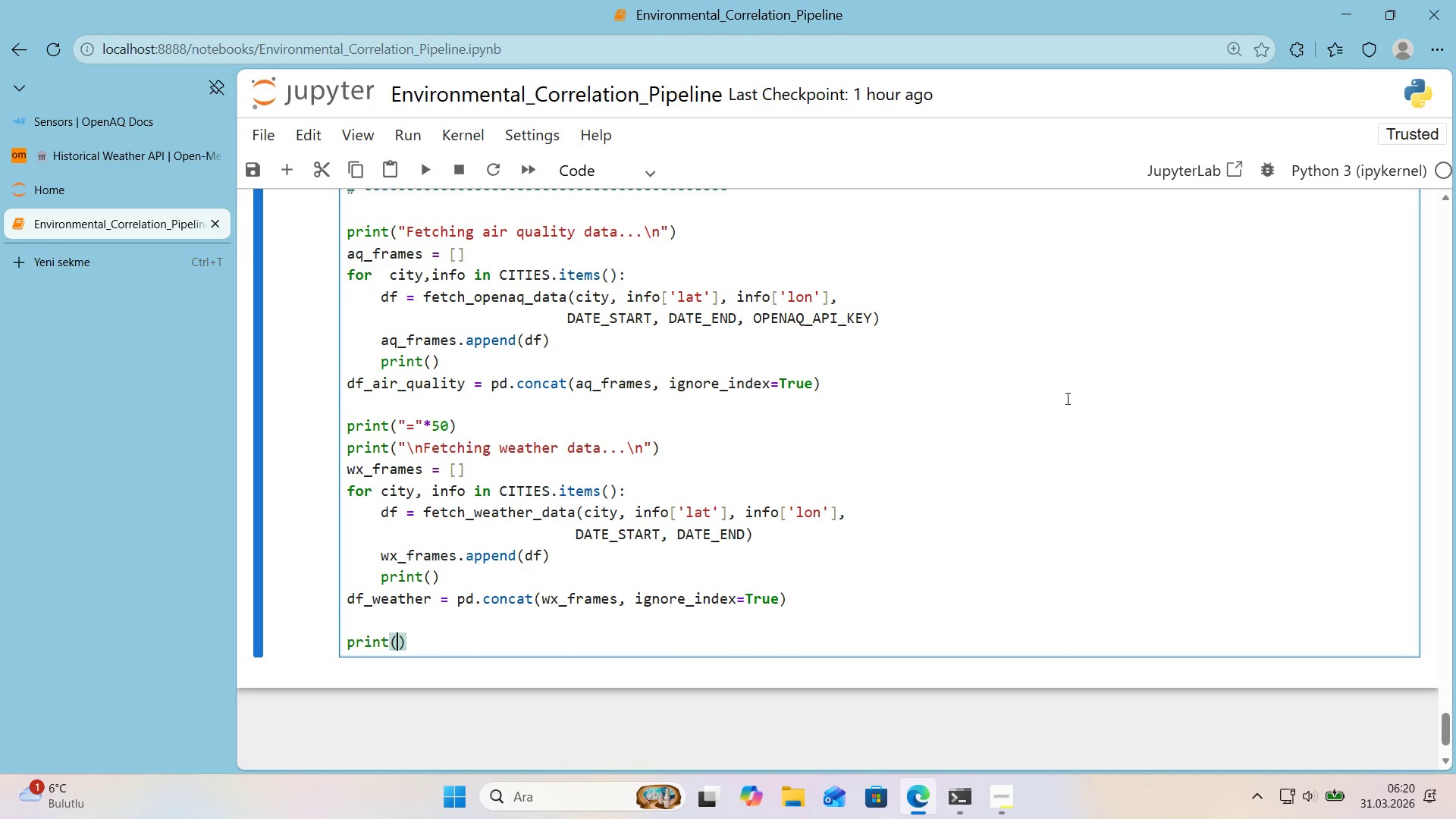 
key(ArrowLeft)
 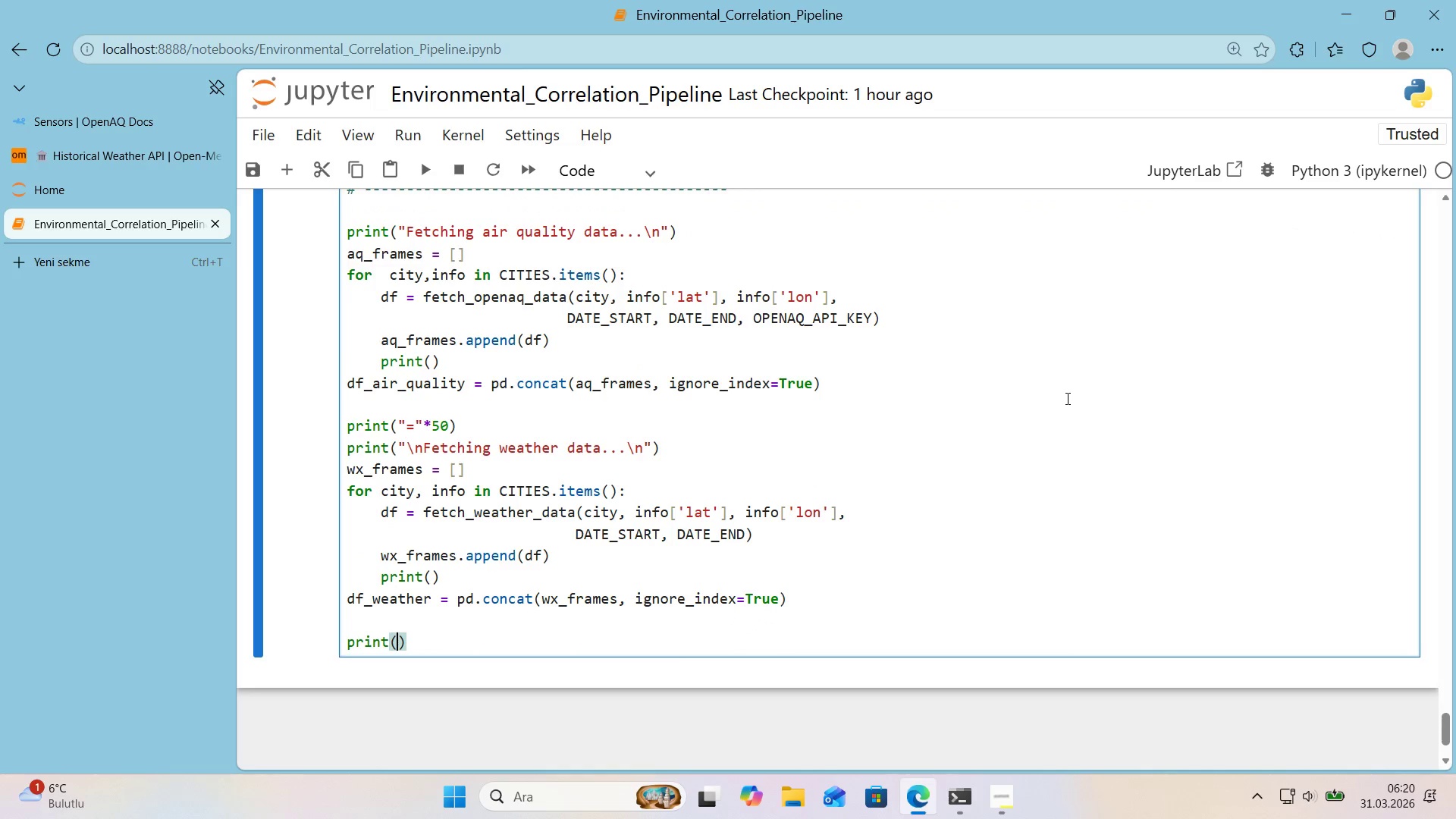 
type(@@)
 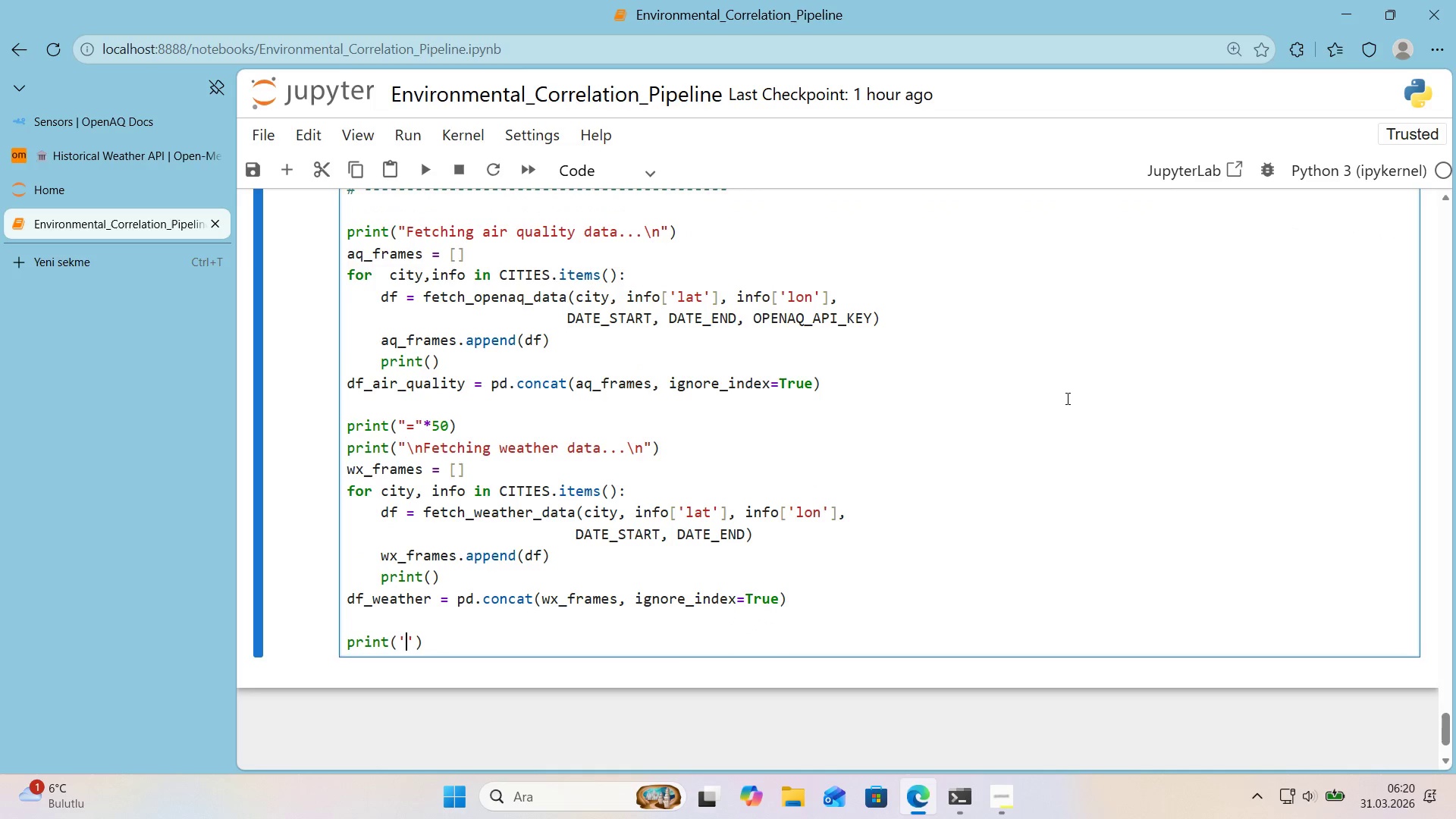 
key(ArrowLeft)
 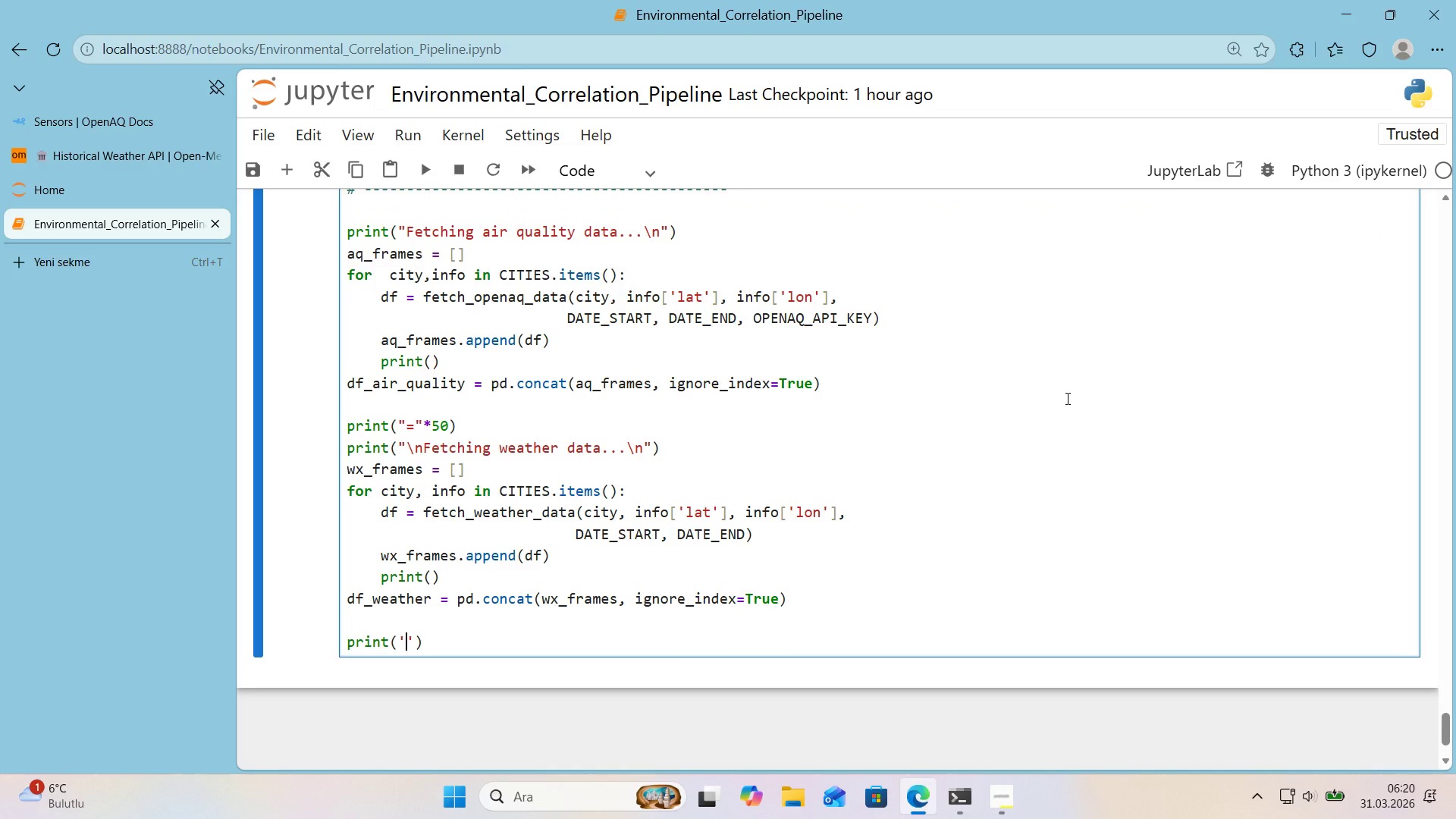 
key(Shift+0)
 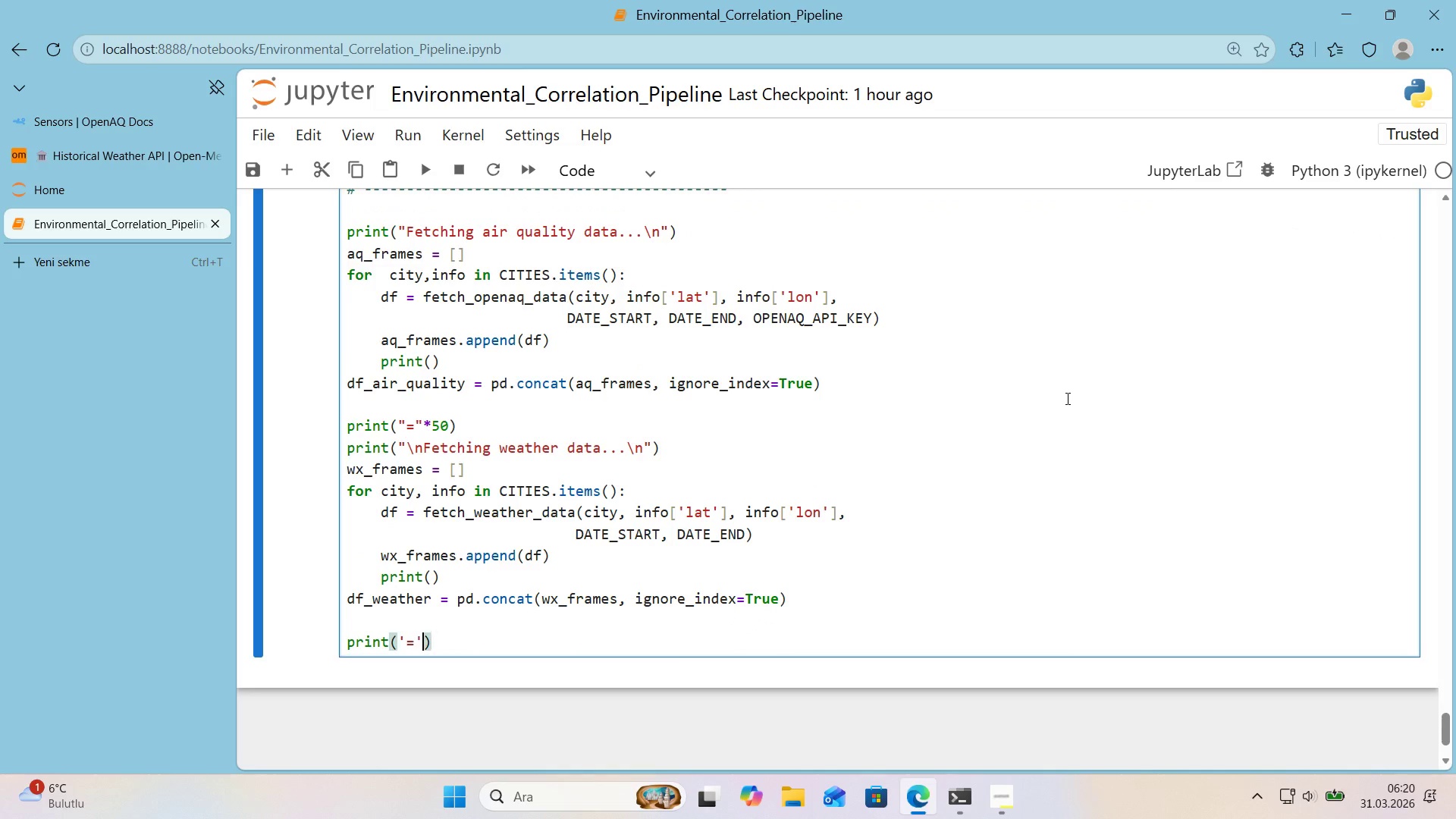 
key(ArrowRight)
 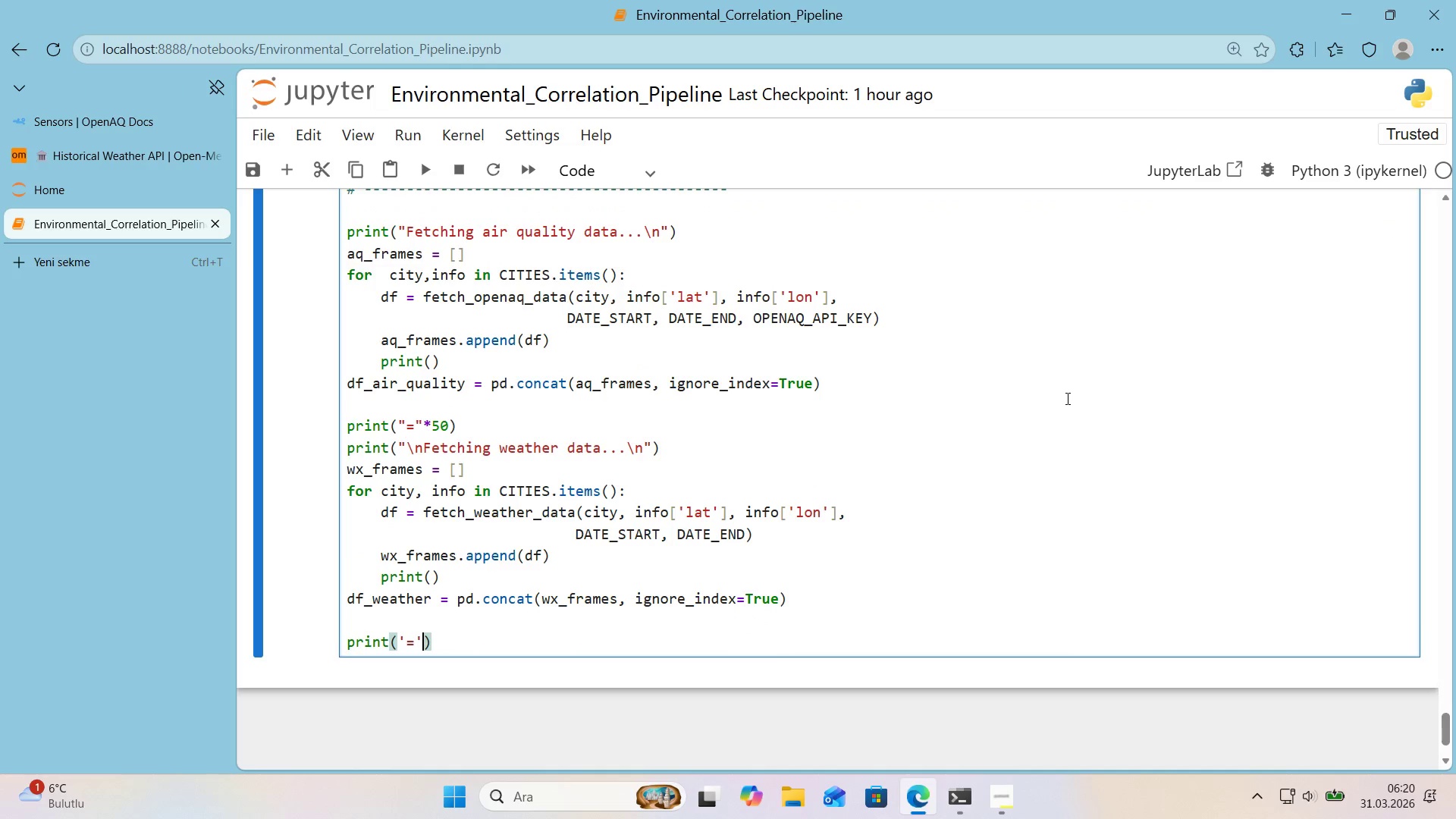 
key(NumpadMultiply)
 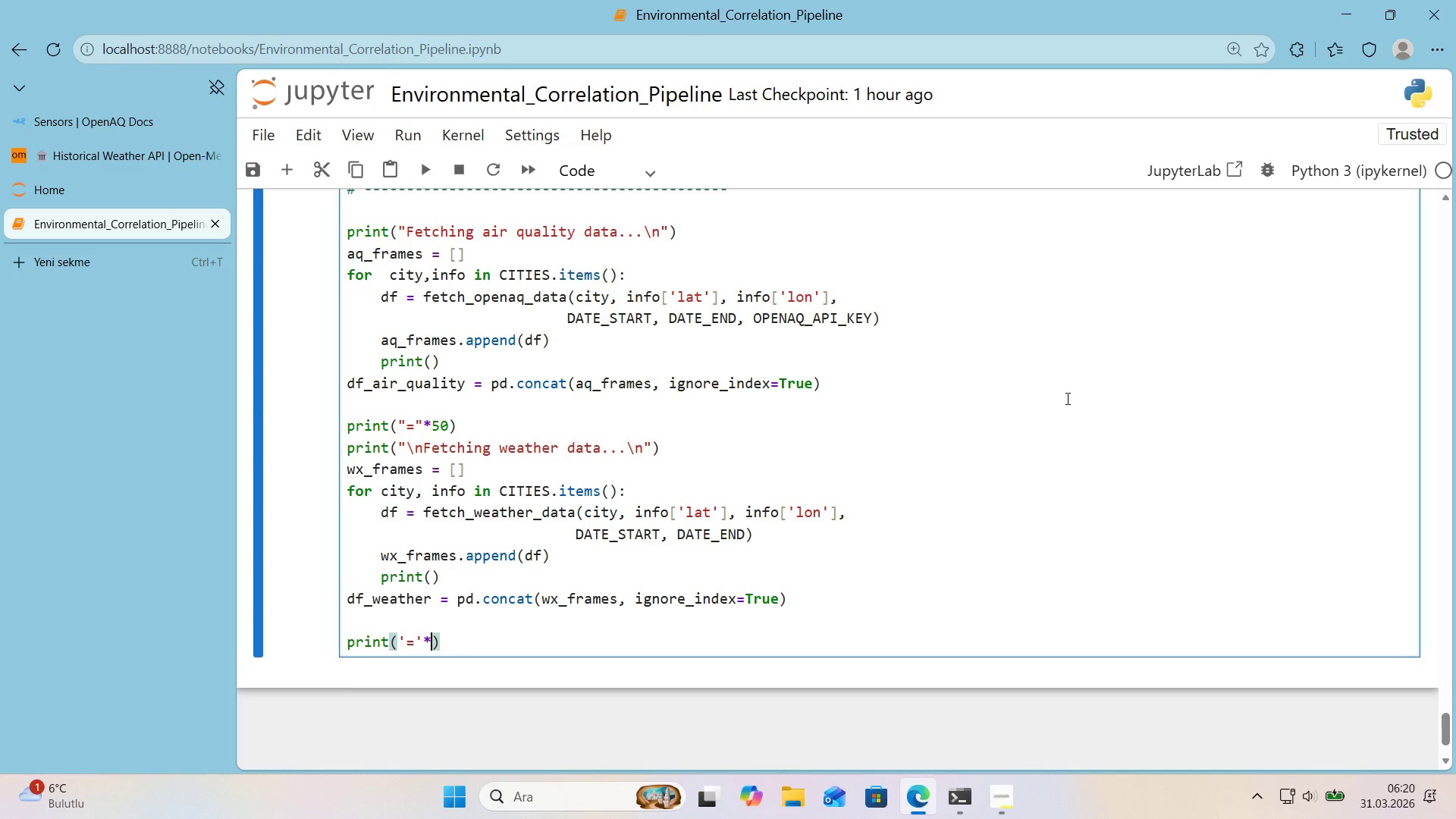 
key(Numpad5)
 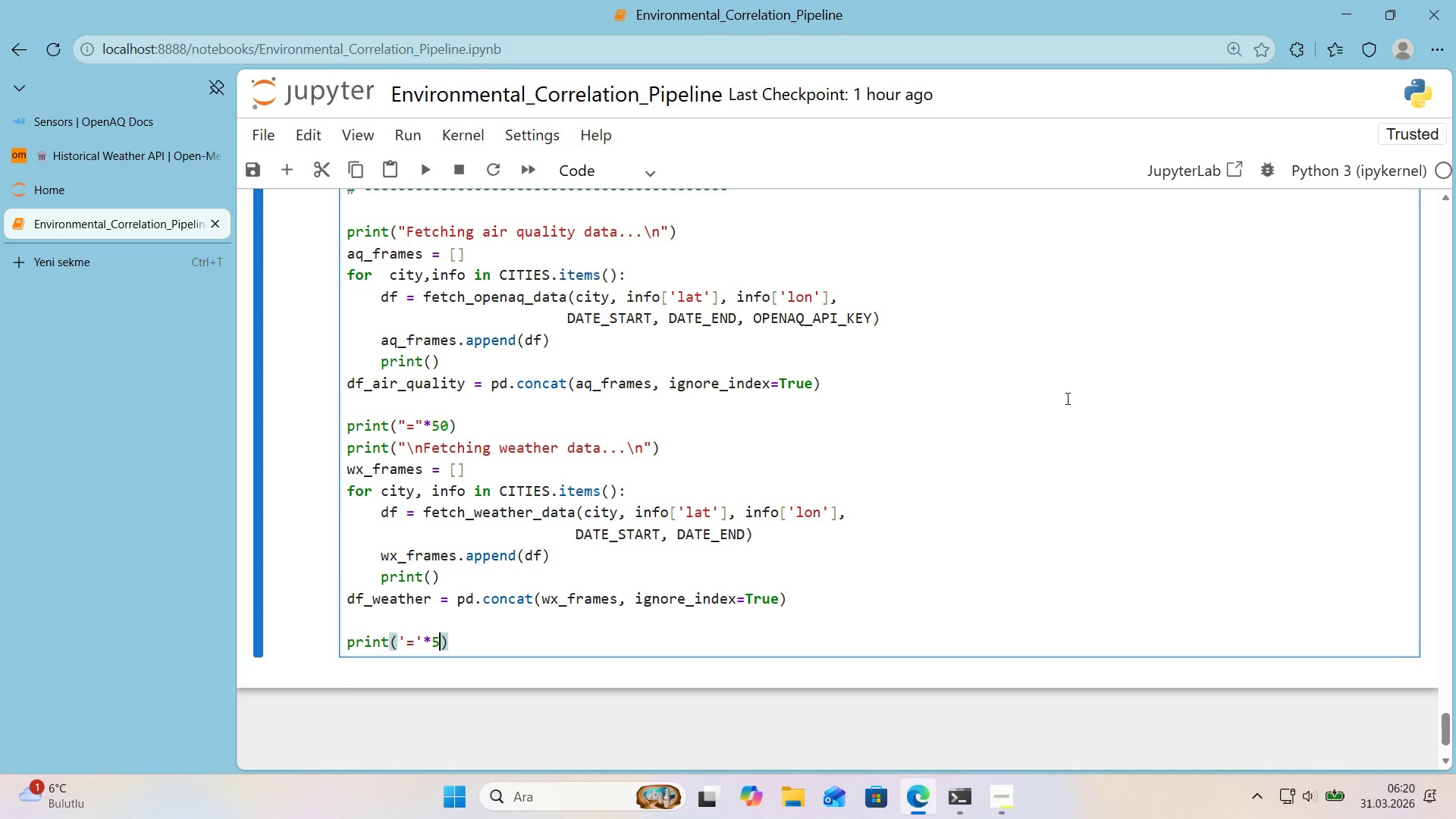 
key(Numpad0)
 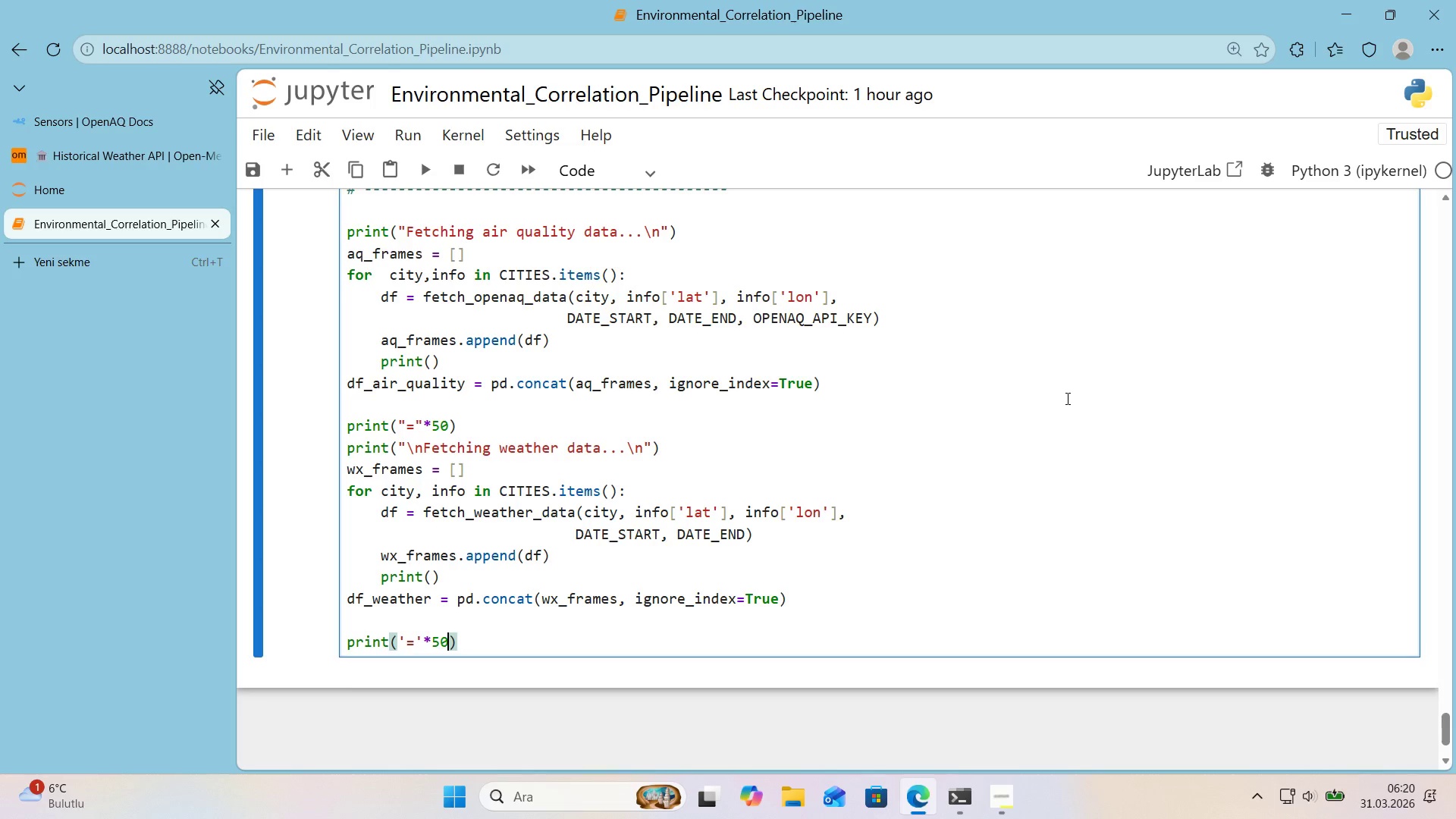 
key(ArrowRight)
 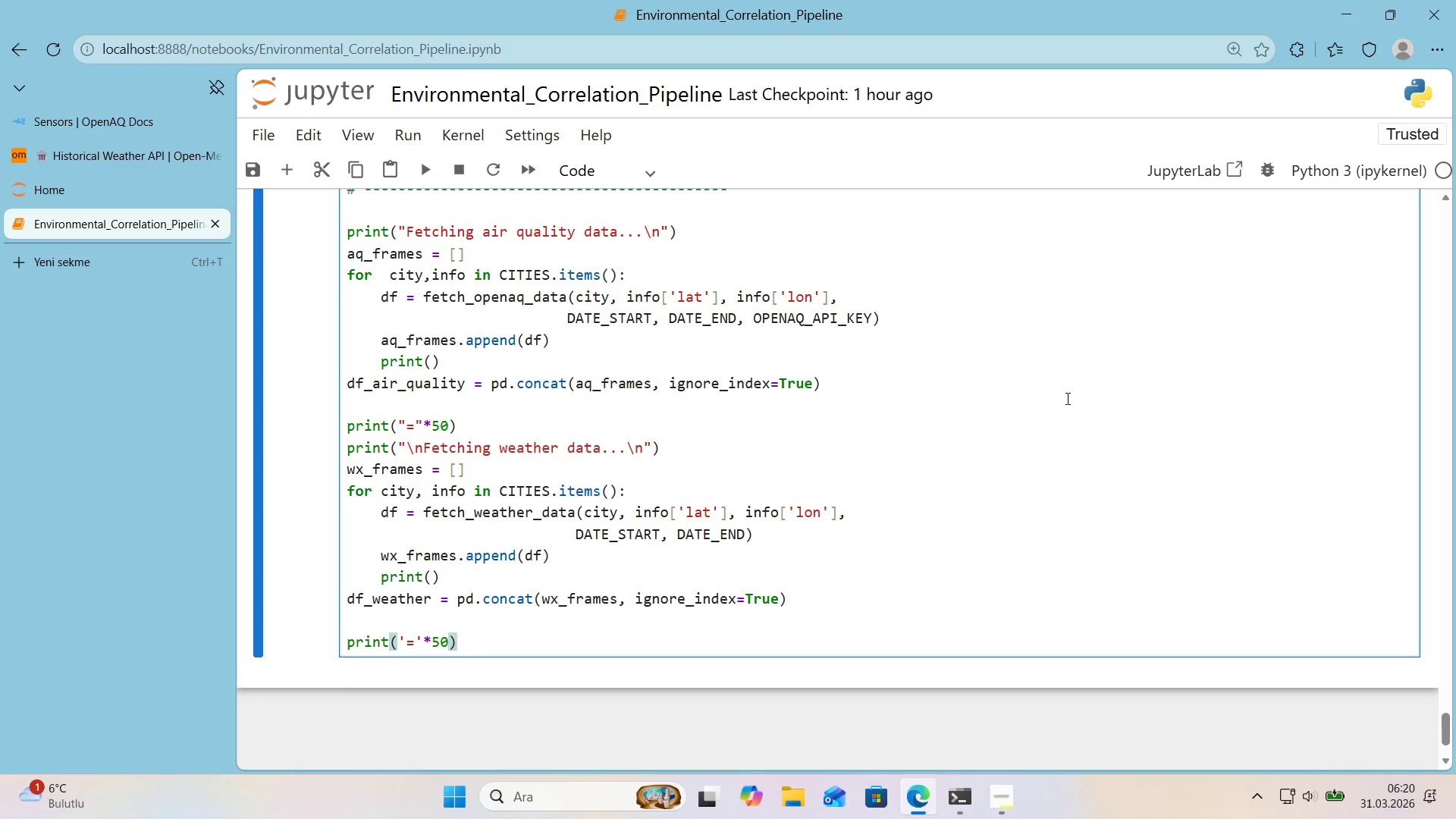 
wait(5.58)
 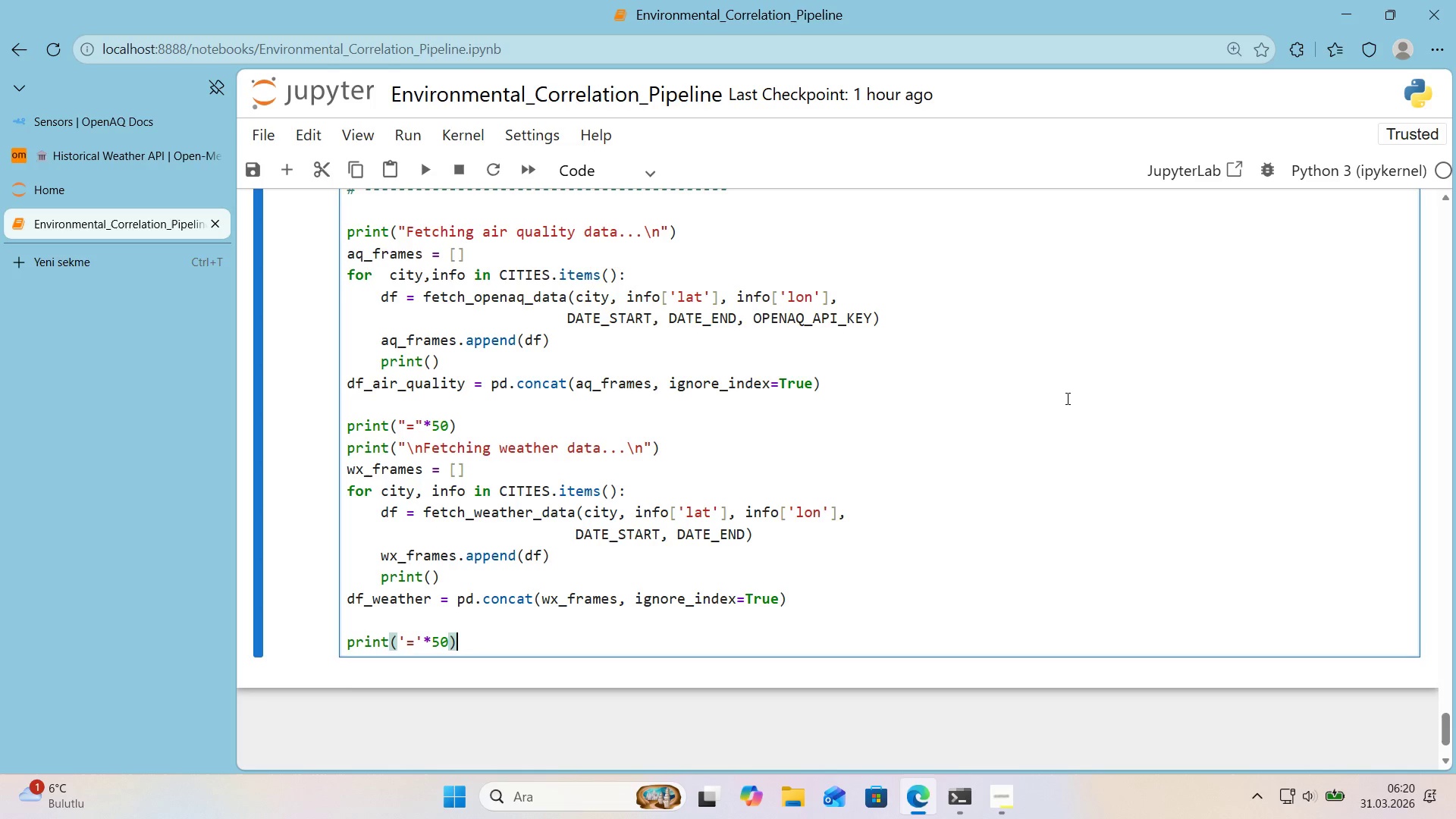 
key(Enter)
 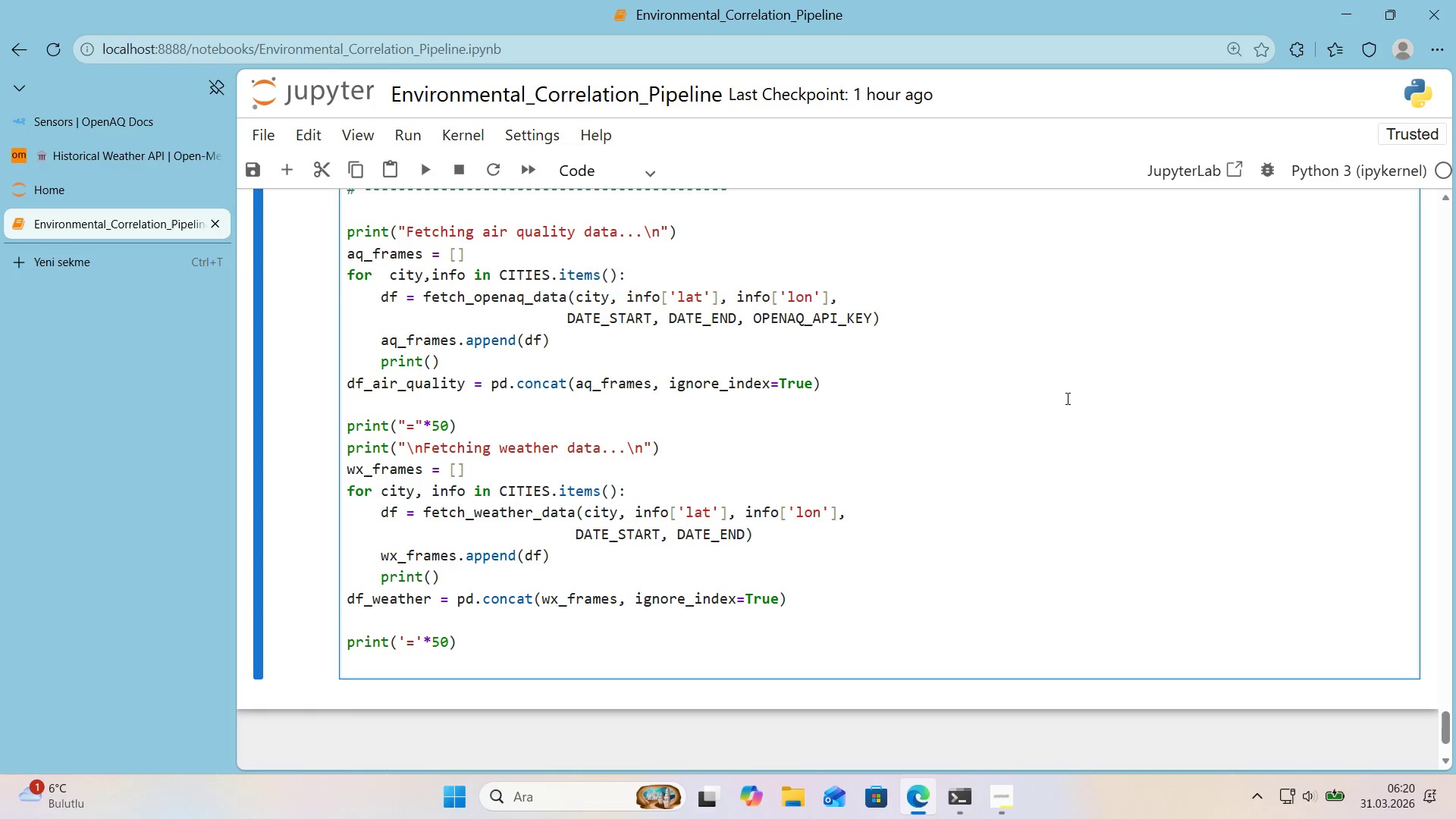 
type(pr'nt*()
 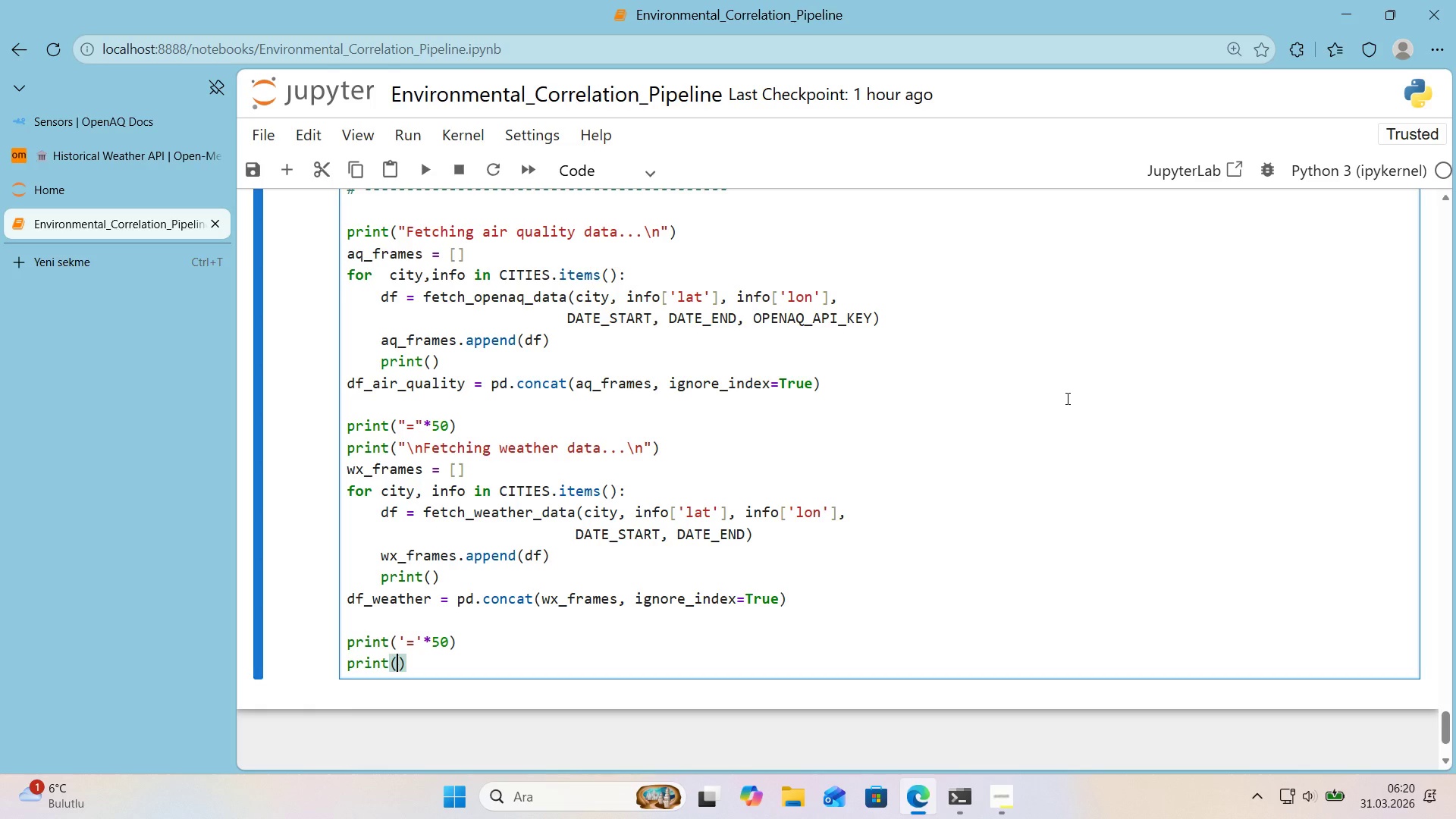 
 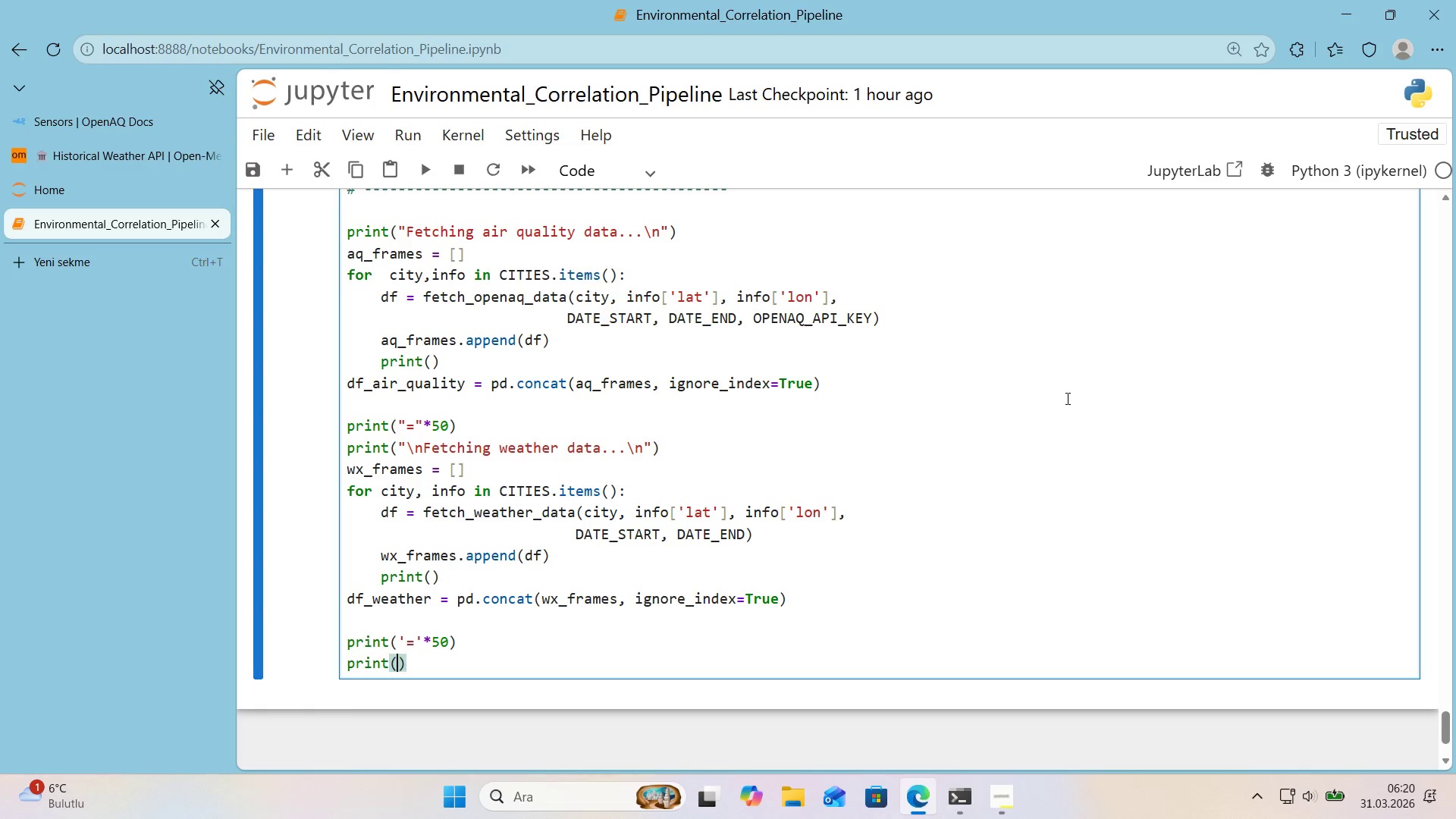 
key(ArrowLeft)
 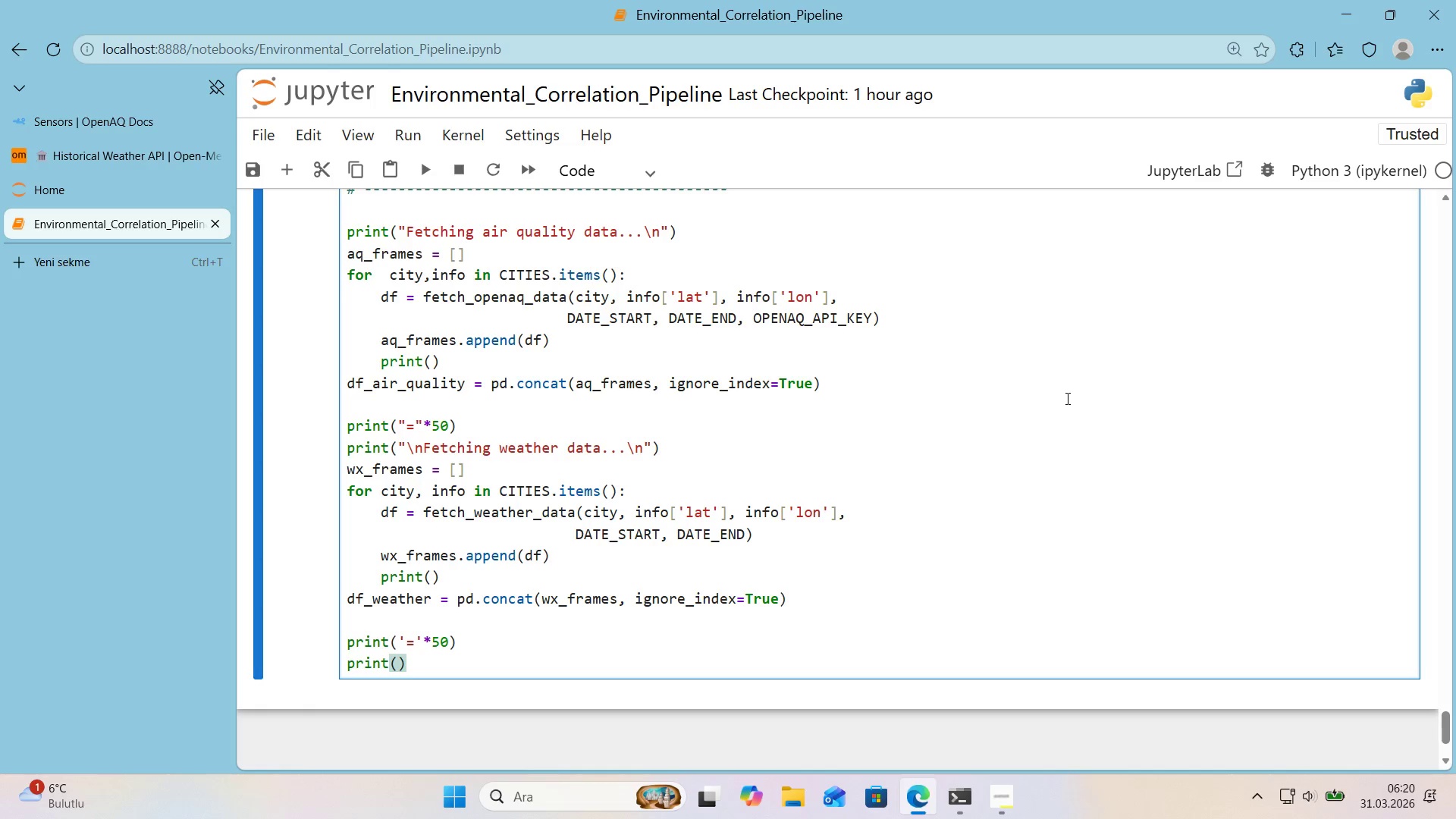 
key(F)
 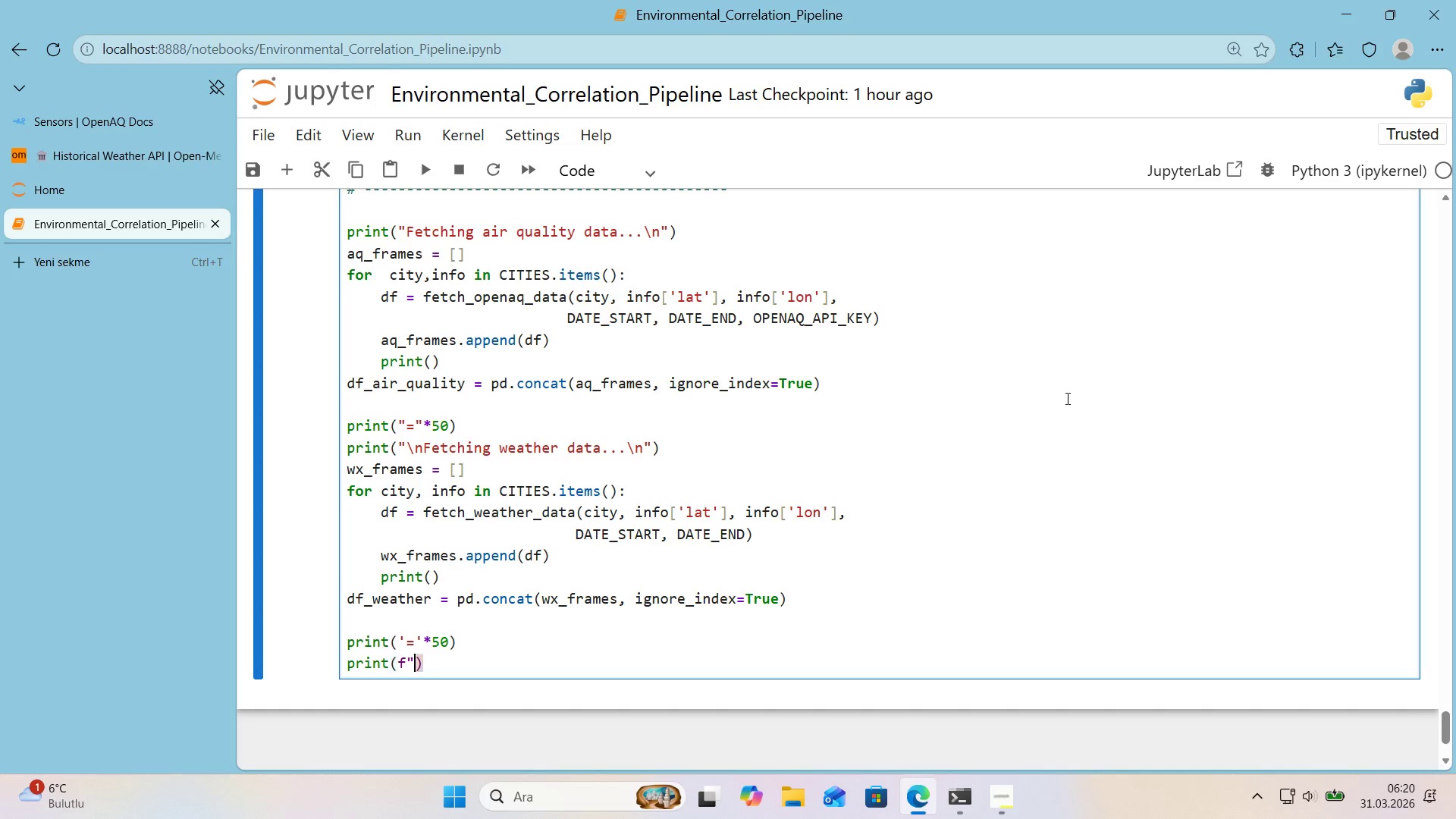 
key(Backquote)
 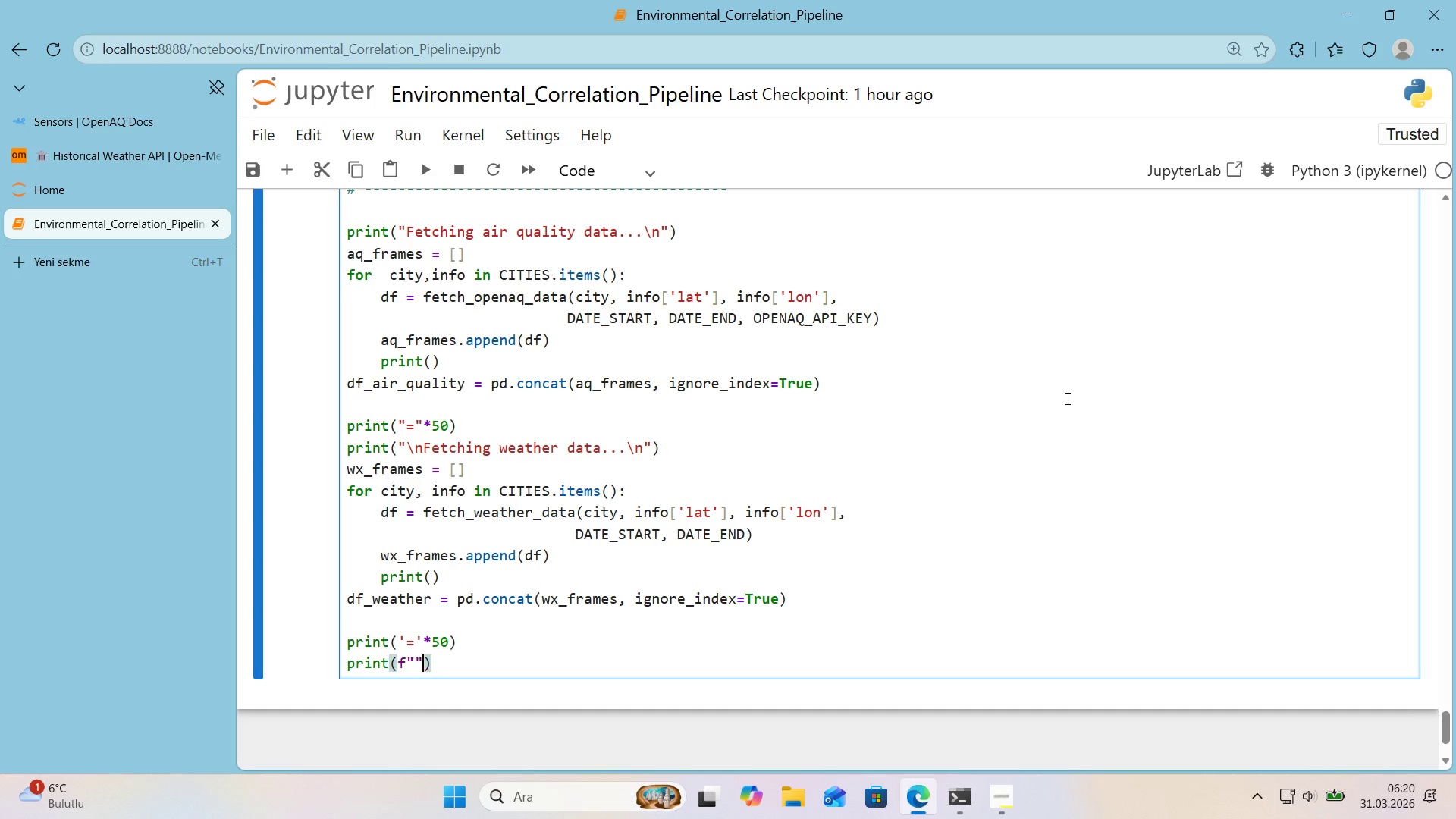 
key(Backquote)
 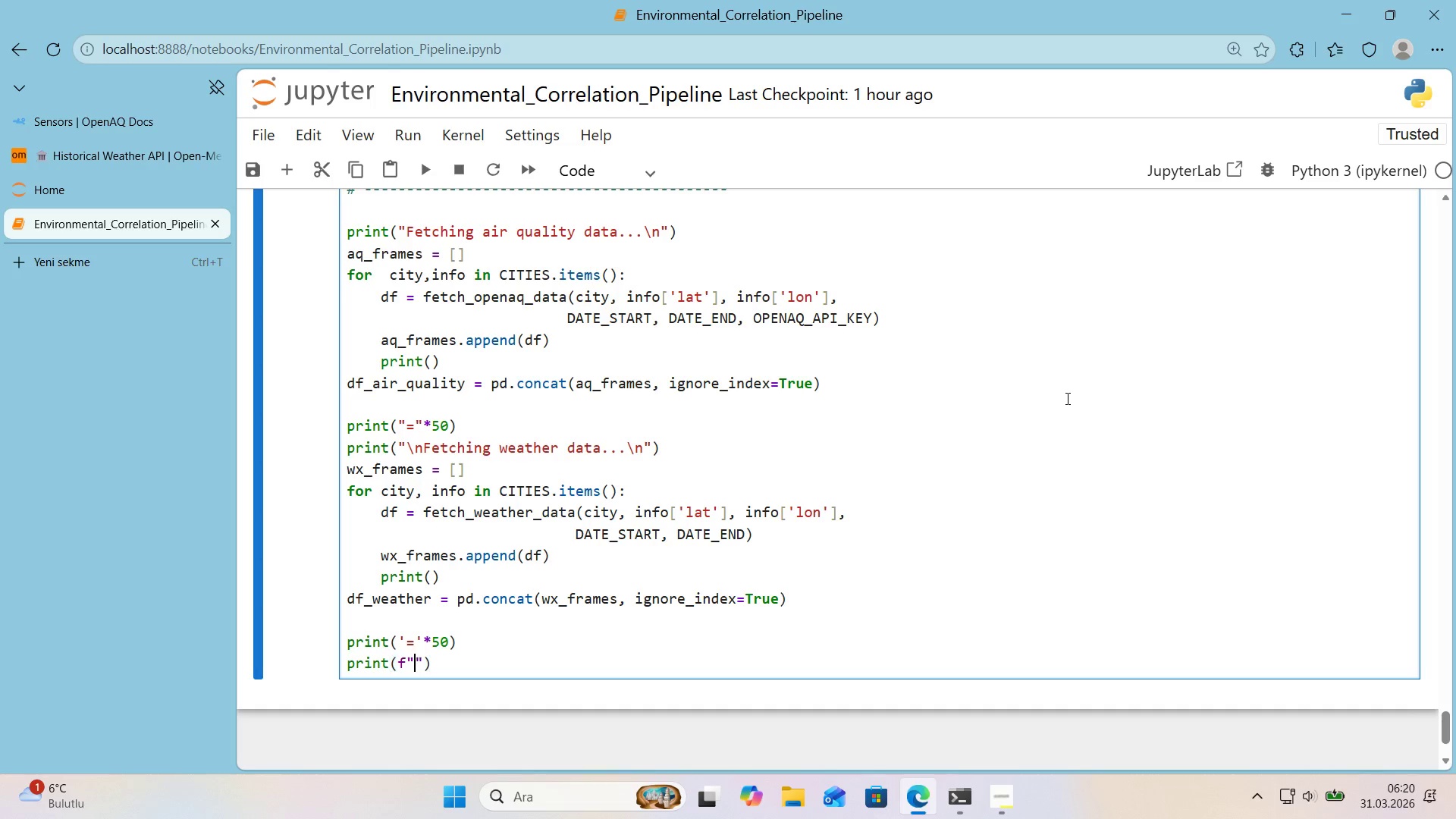 
key(ArrowLeft)
 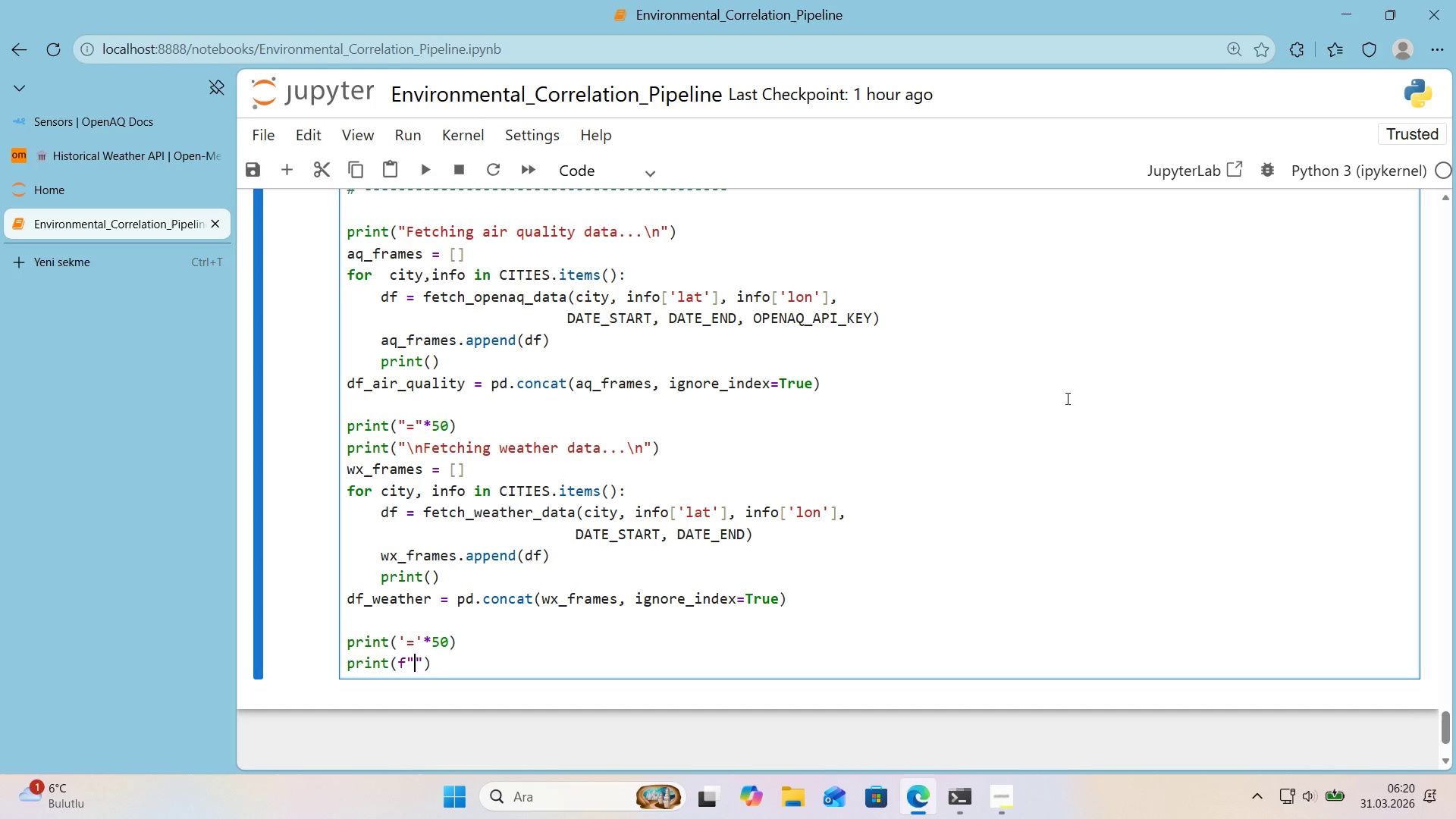 
type( A'r Qual'ty> )
 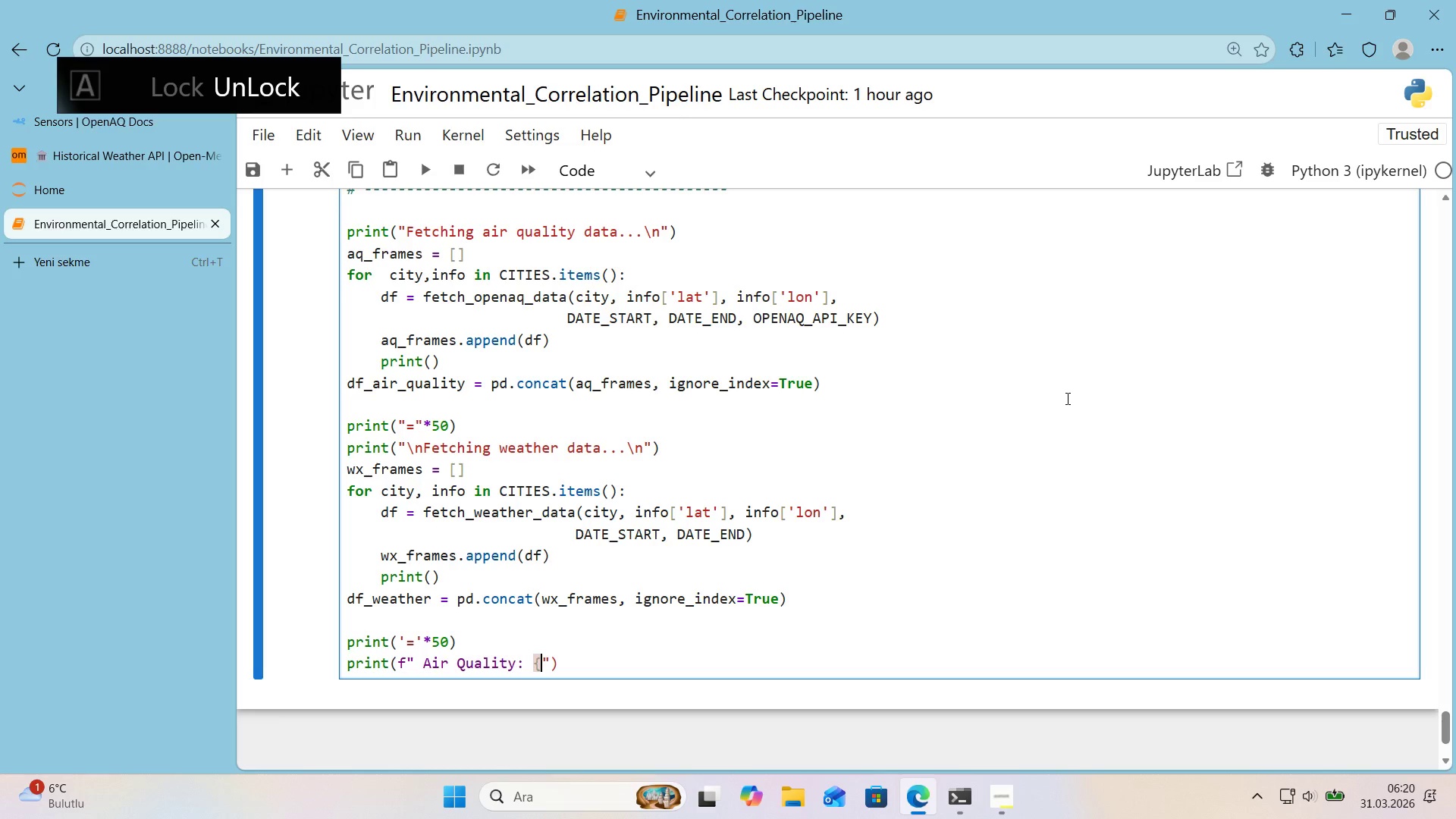 
key(Alt+Control+7)
 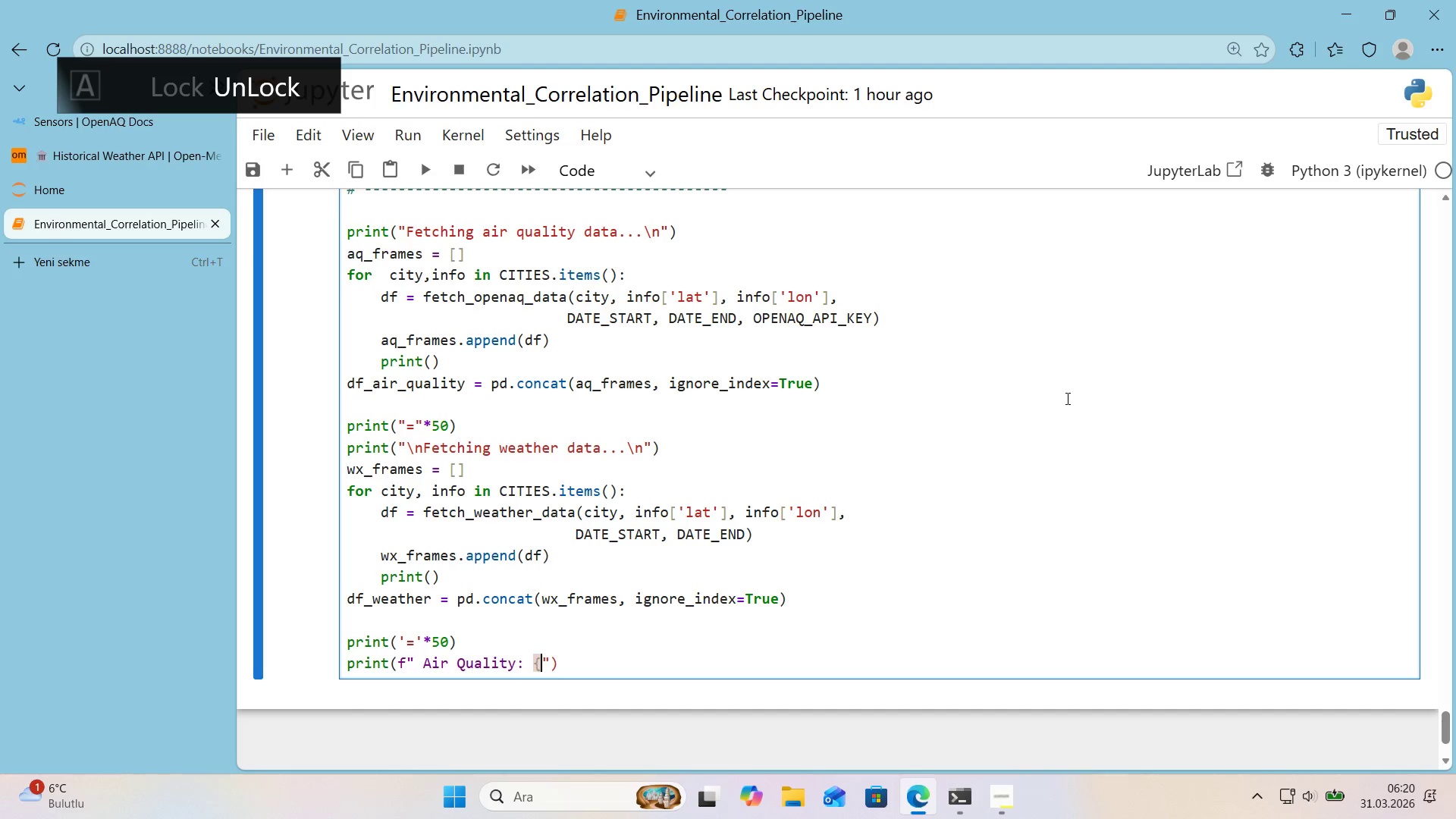 
key(Alt+Control+0)
 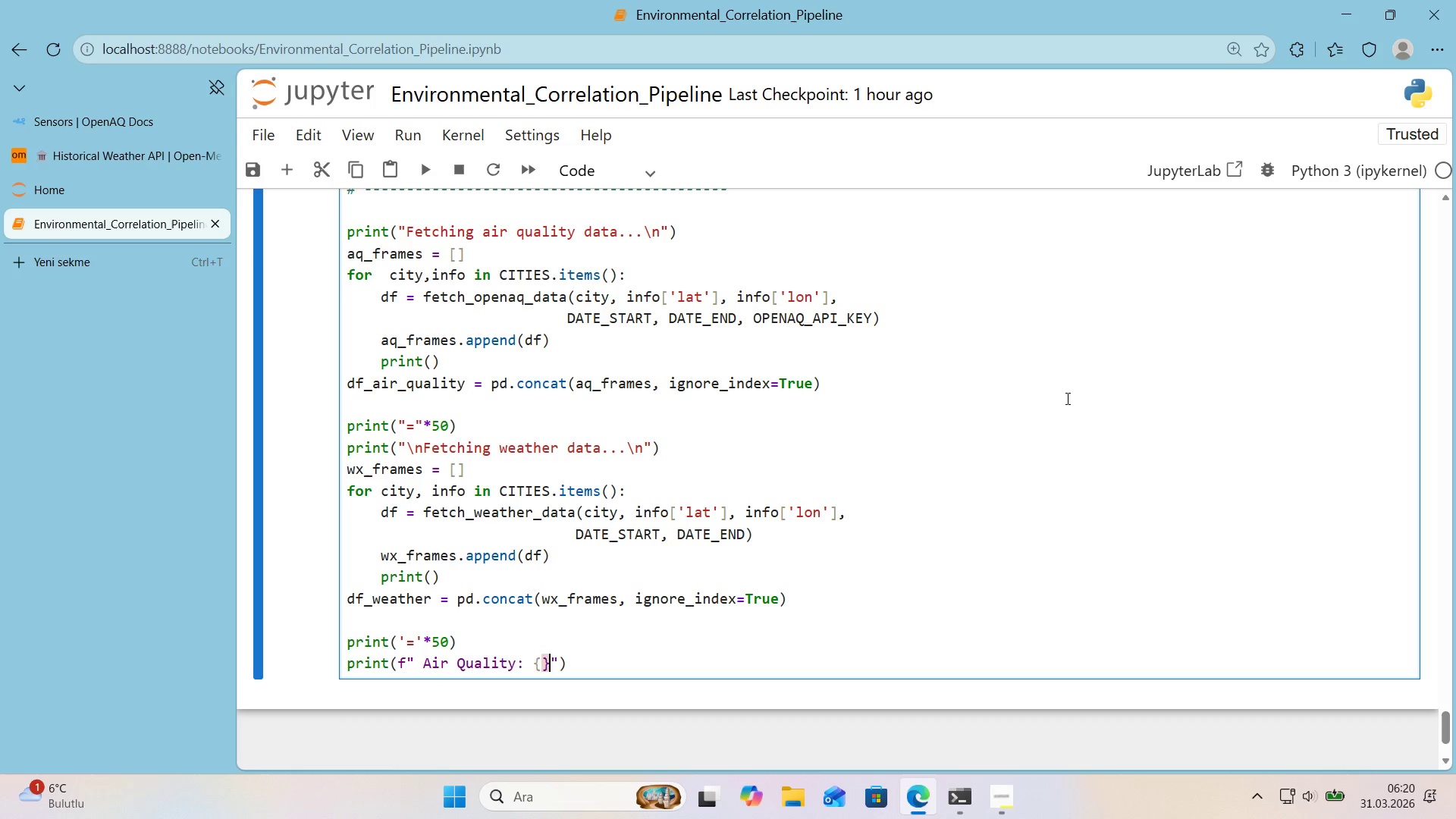 
key(ArrowLeft)
 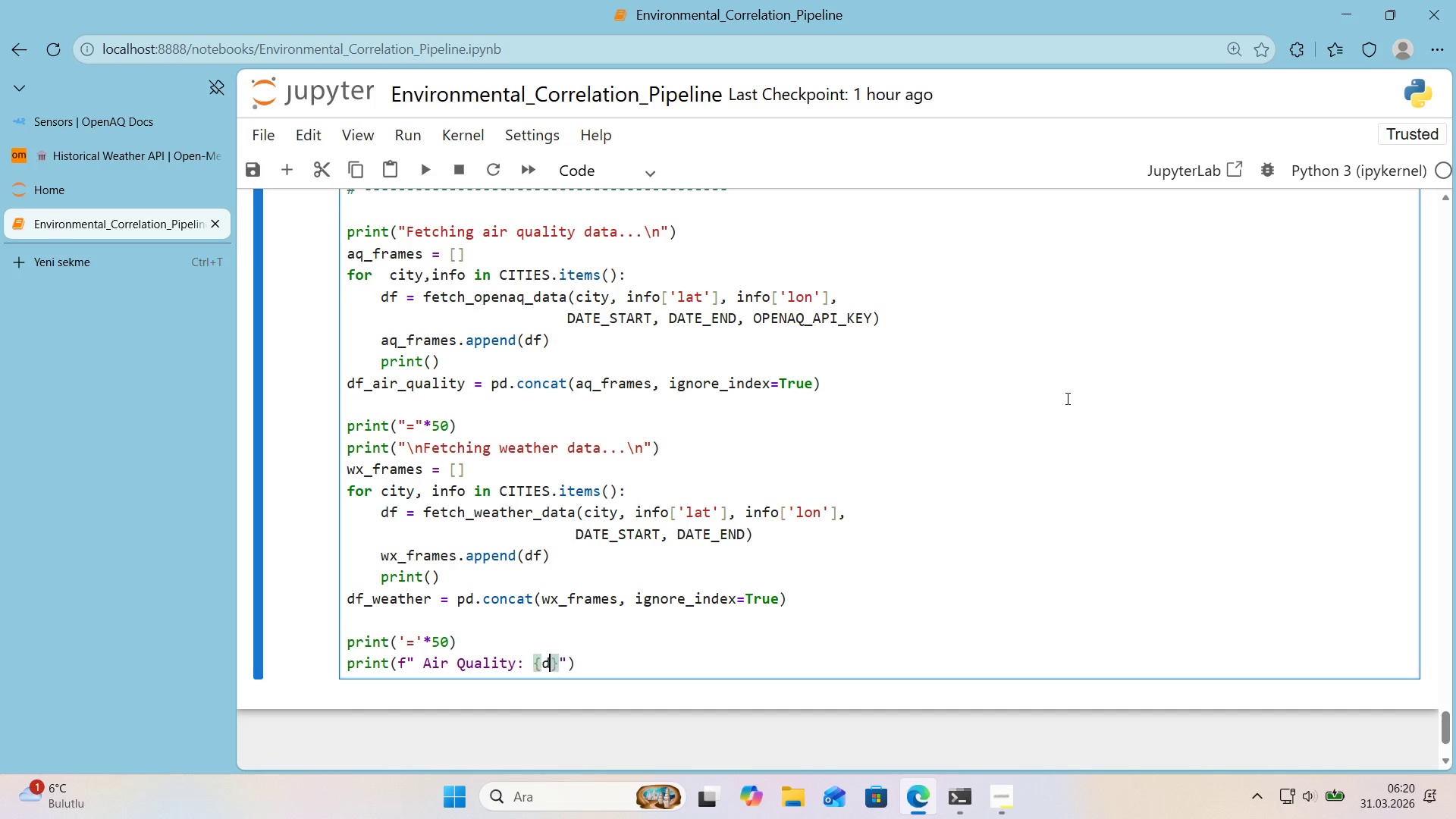 
type(df_a'r_qual'ty.shape)
 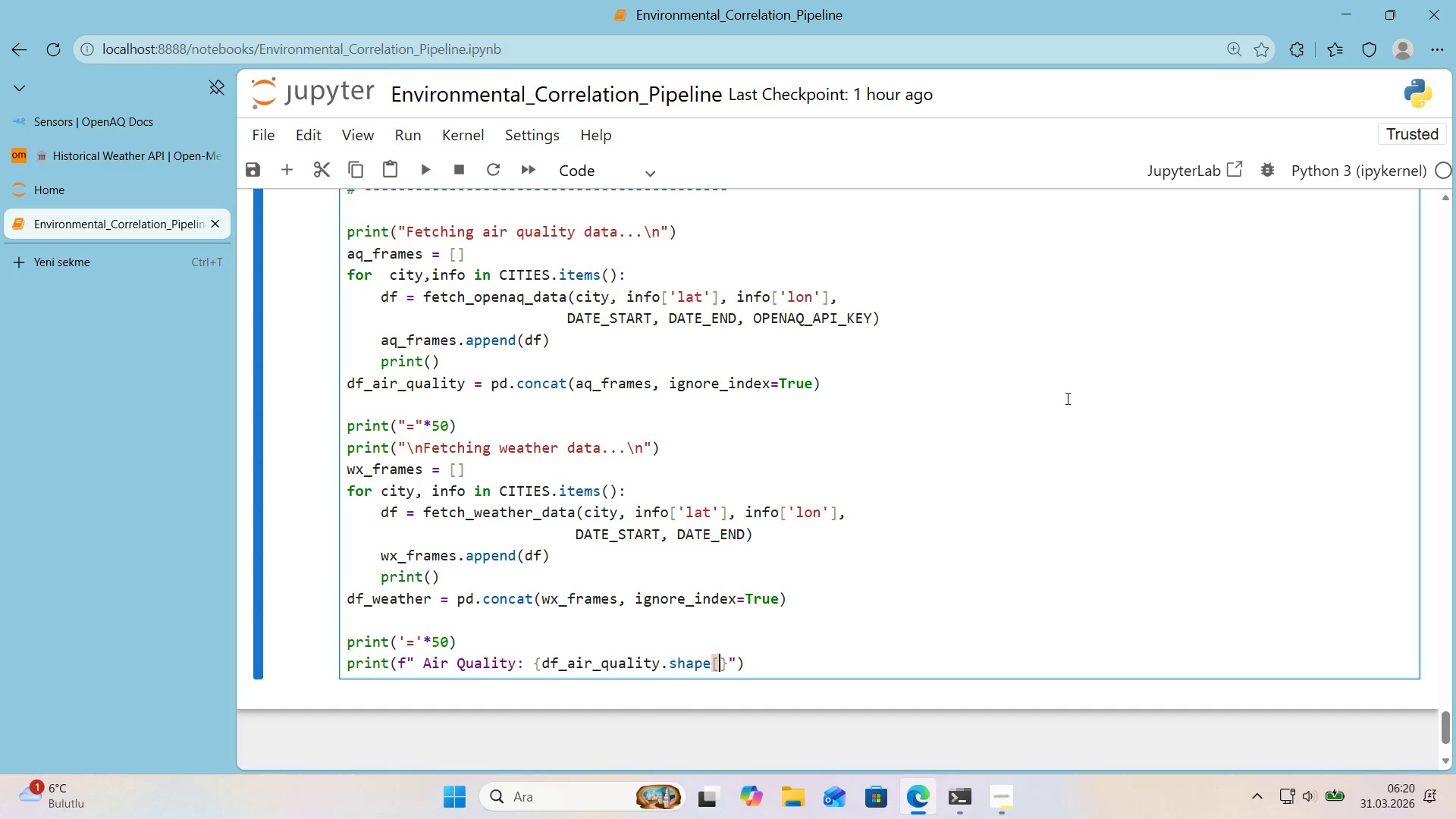 
key(Alt+Control+8)
 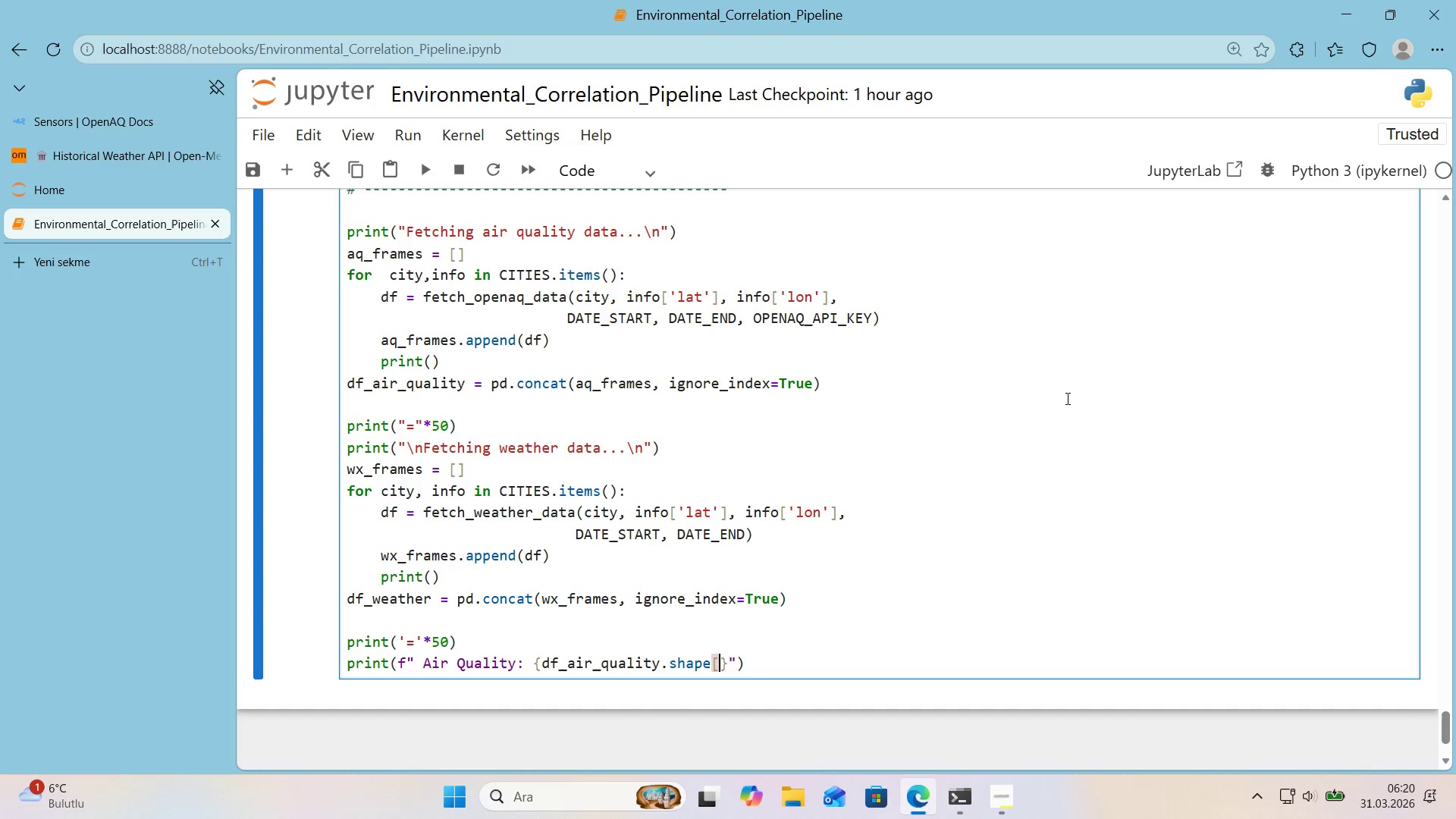 
key(Alt+Control+9)
 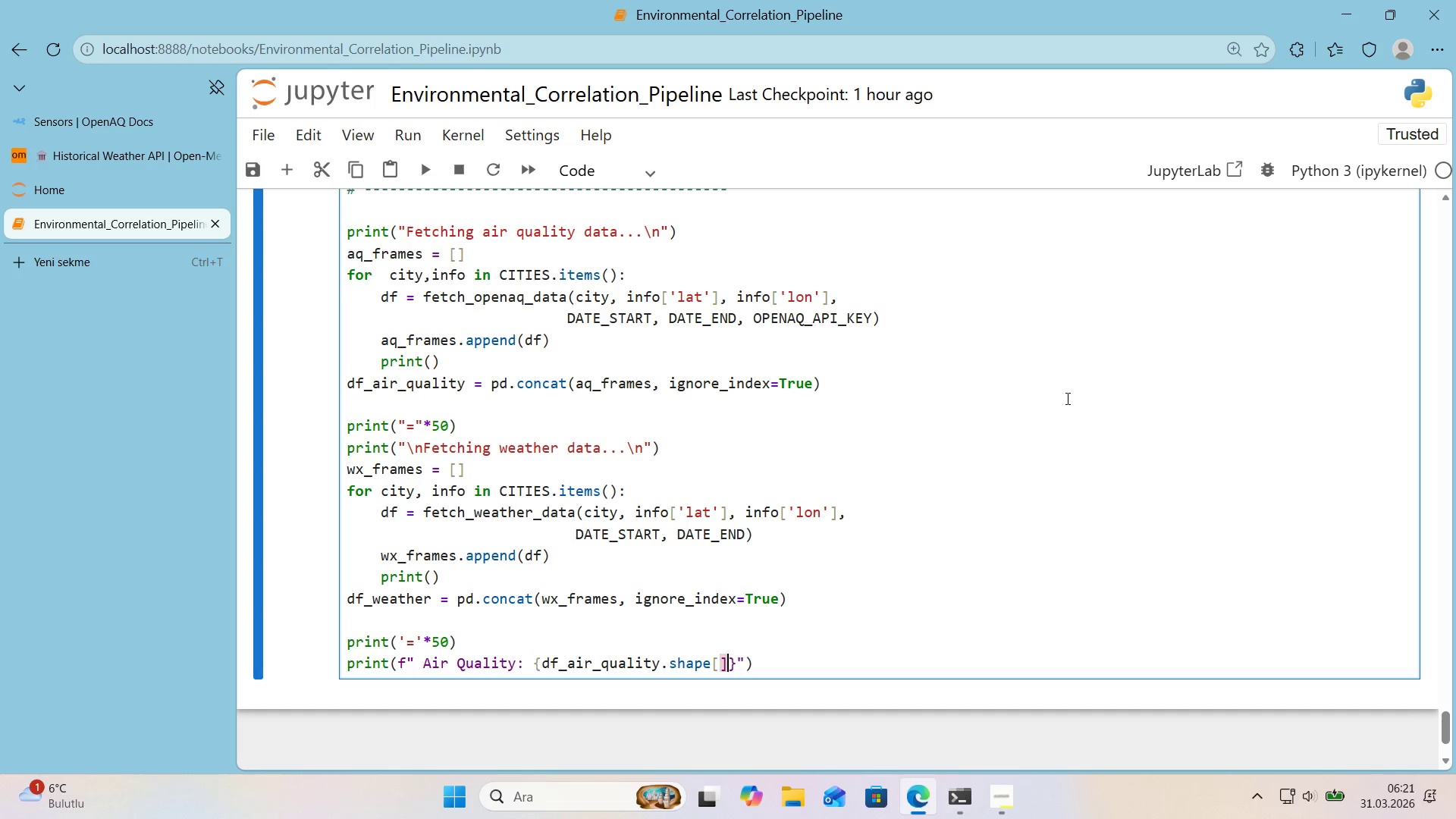 
key(ArrowLeft)
 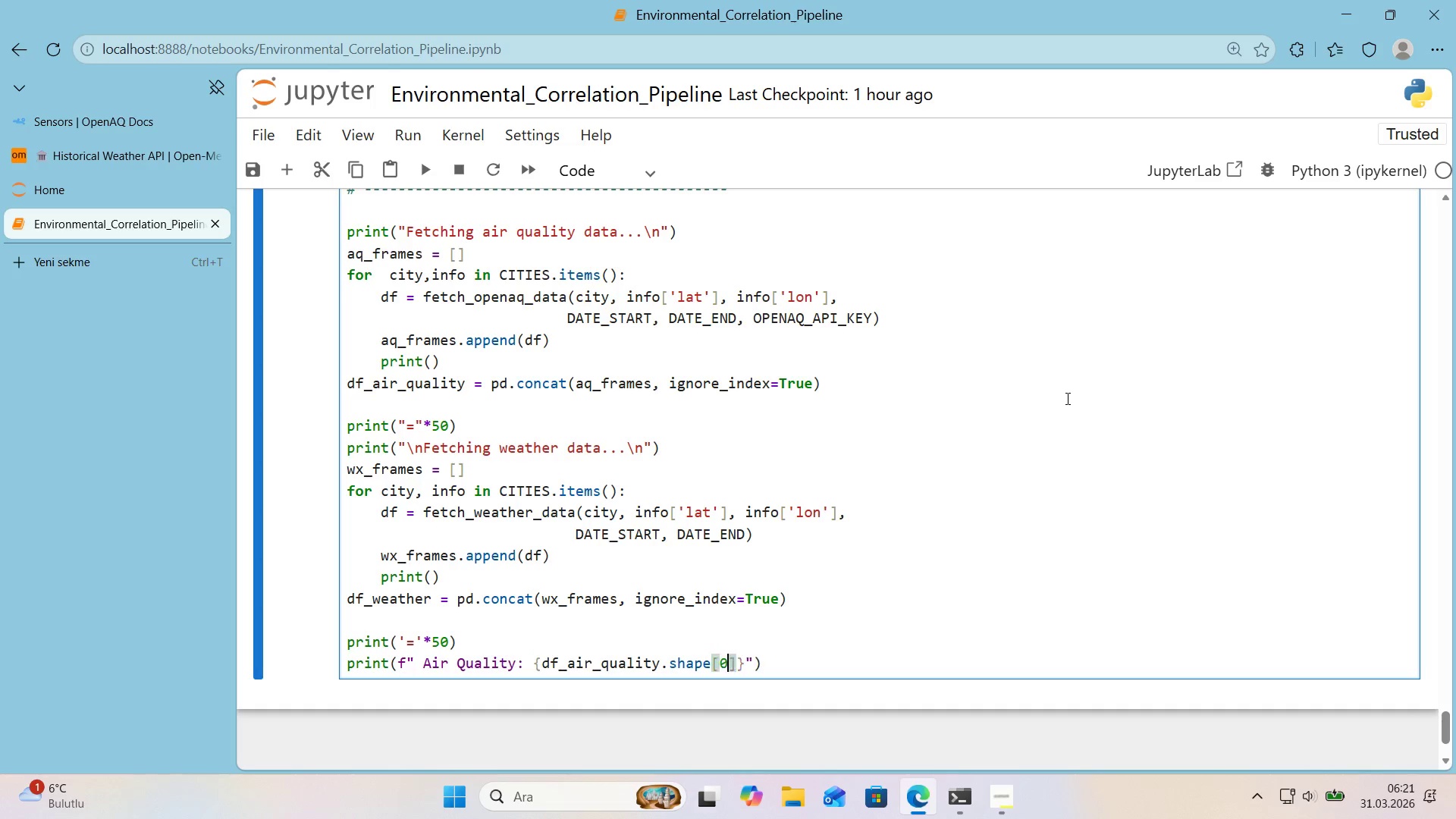 
key(Numpad0)
 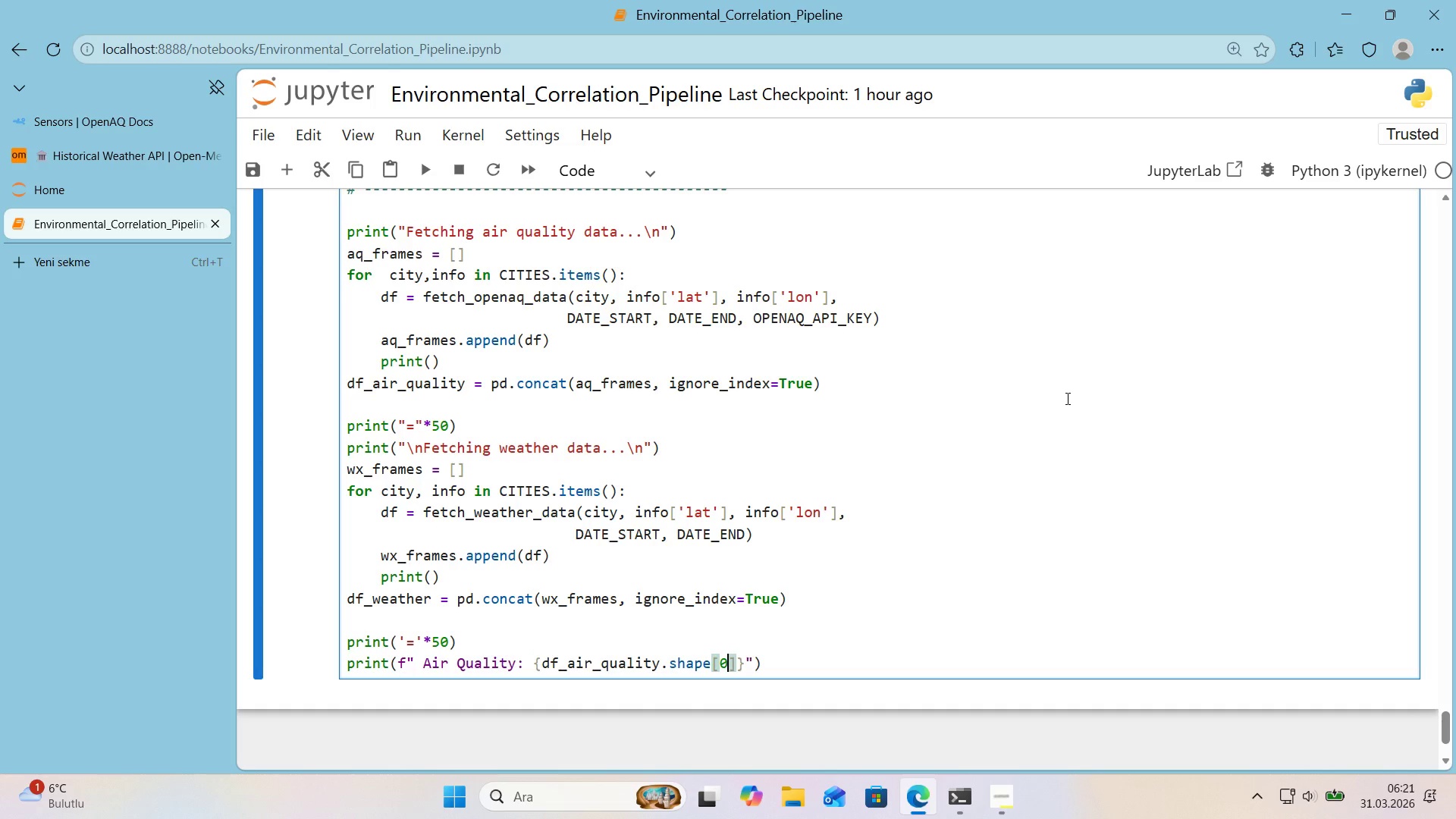 
key(ArrowRight)
 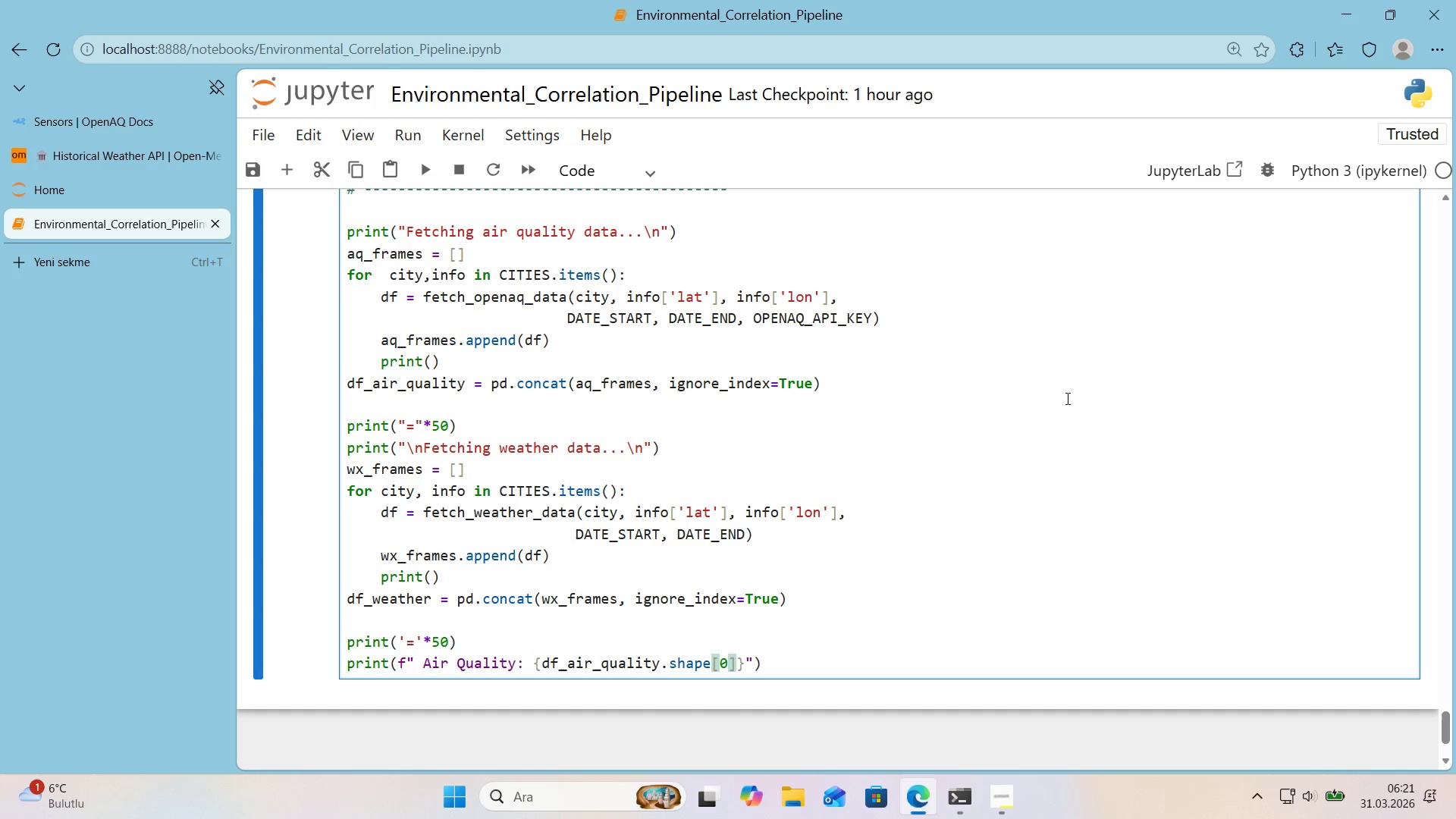 
key(Shift+ShiftRight)
 